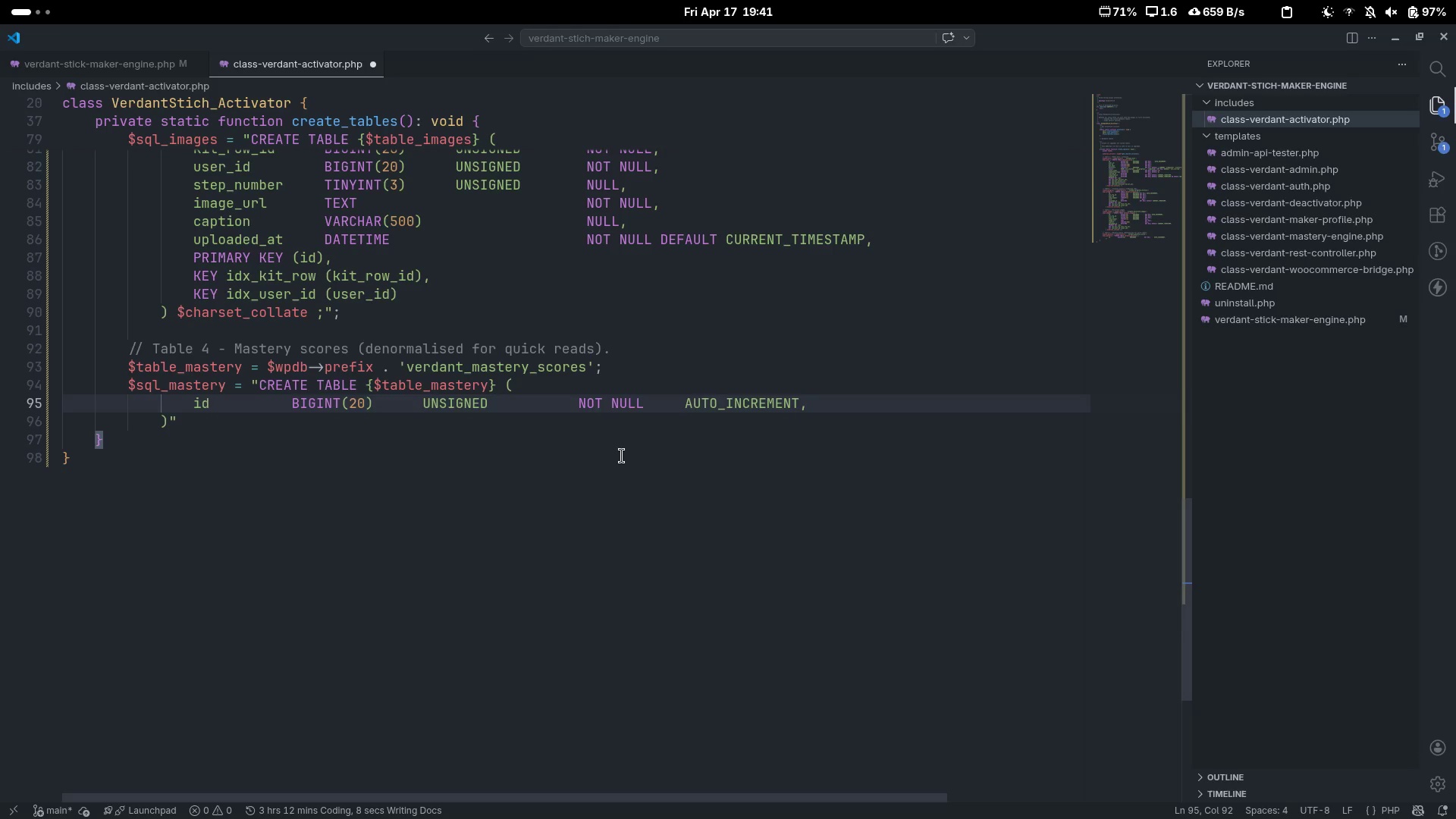 
key(Enter)
 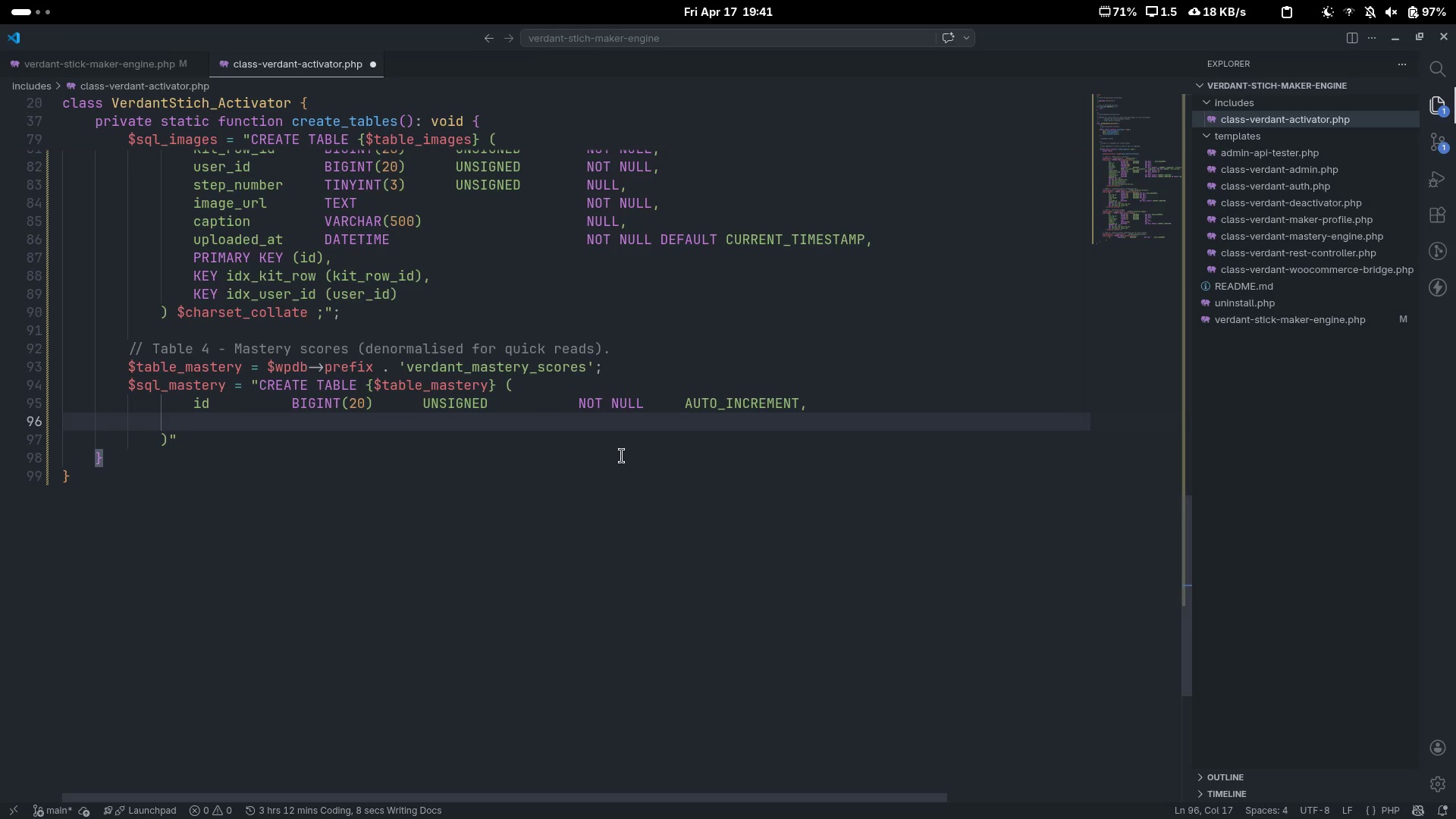 
type(iser_)
 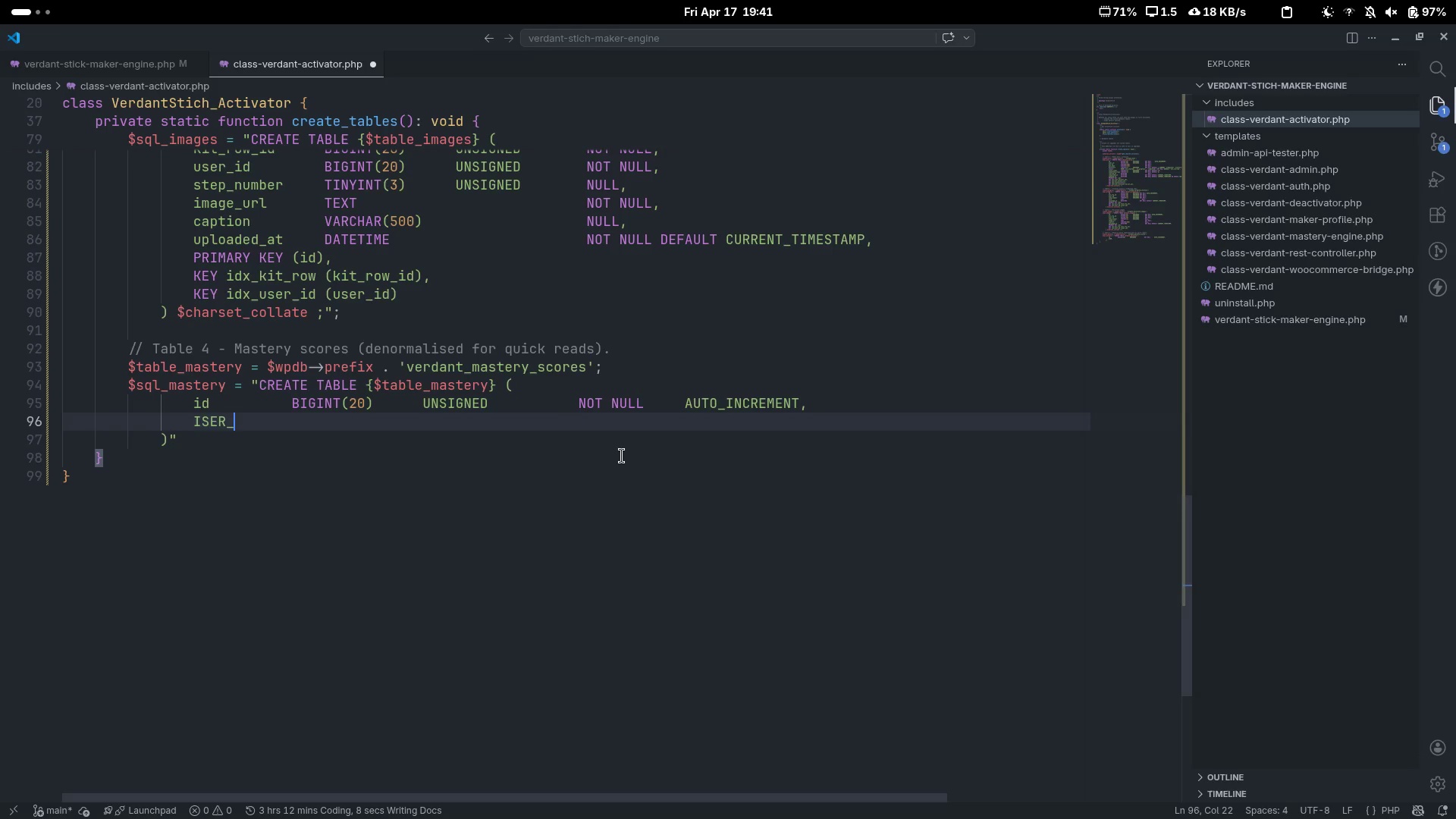 
key(Control+ControlLeft)
 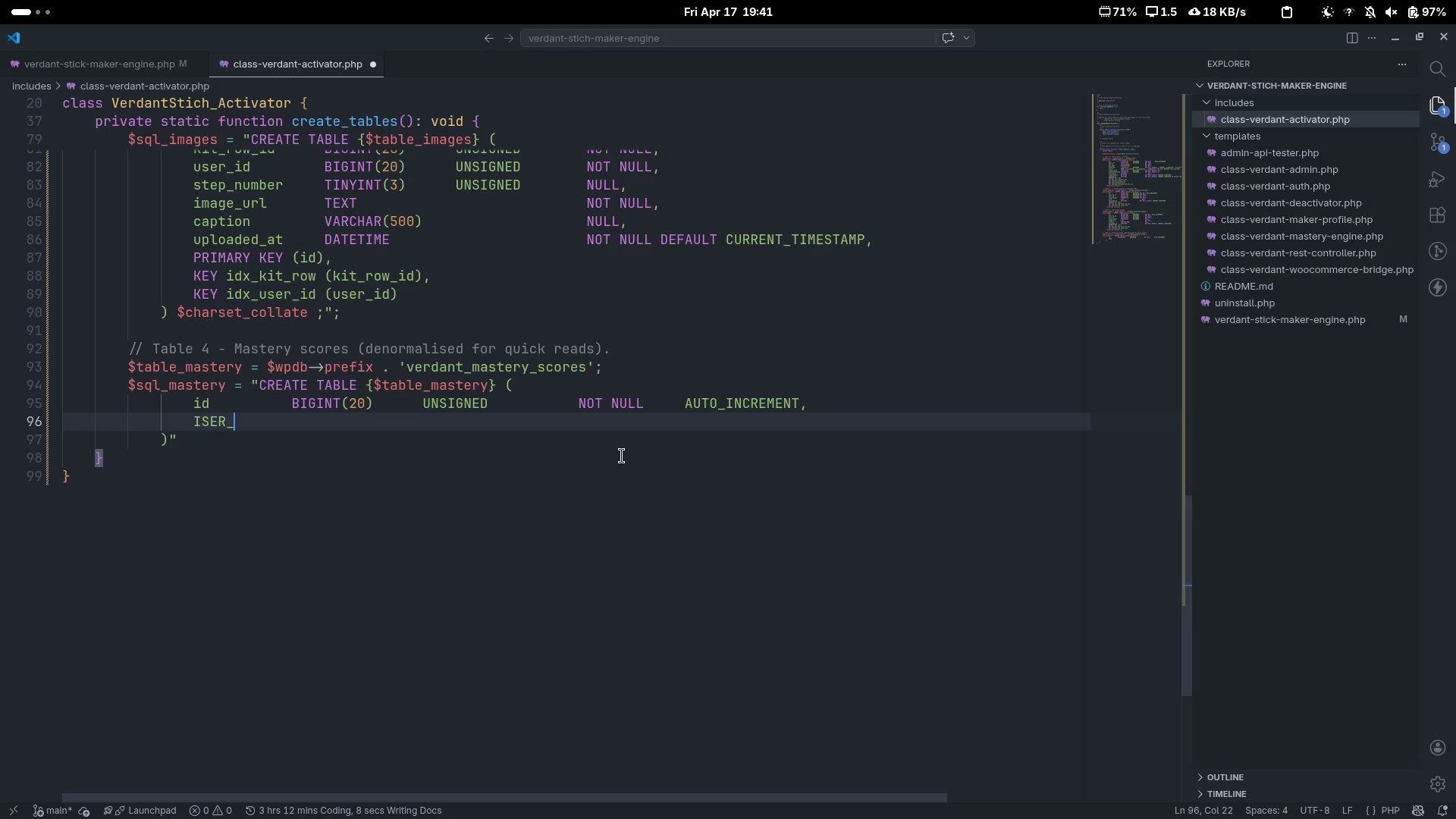 
key(Control+Backspace)
 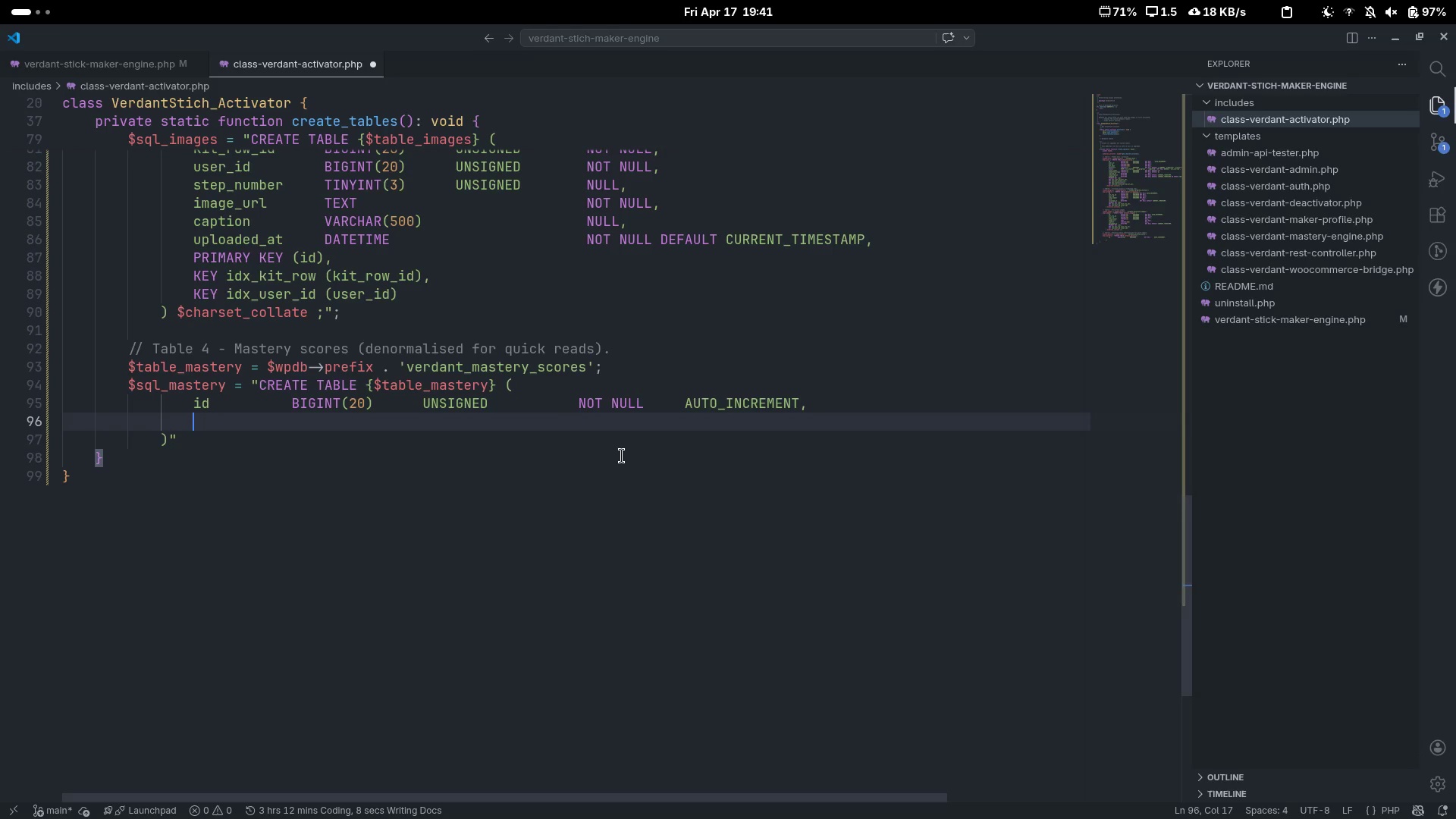 
type(usr)
key(Backspace)
type(er_id)
key(Tab)
key(Tab)
type(IB)
key(Backspace)
key(Backspace)
type(BGI)
key(Backspace)
key(Backspace)
type(IGINT())
 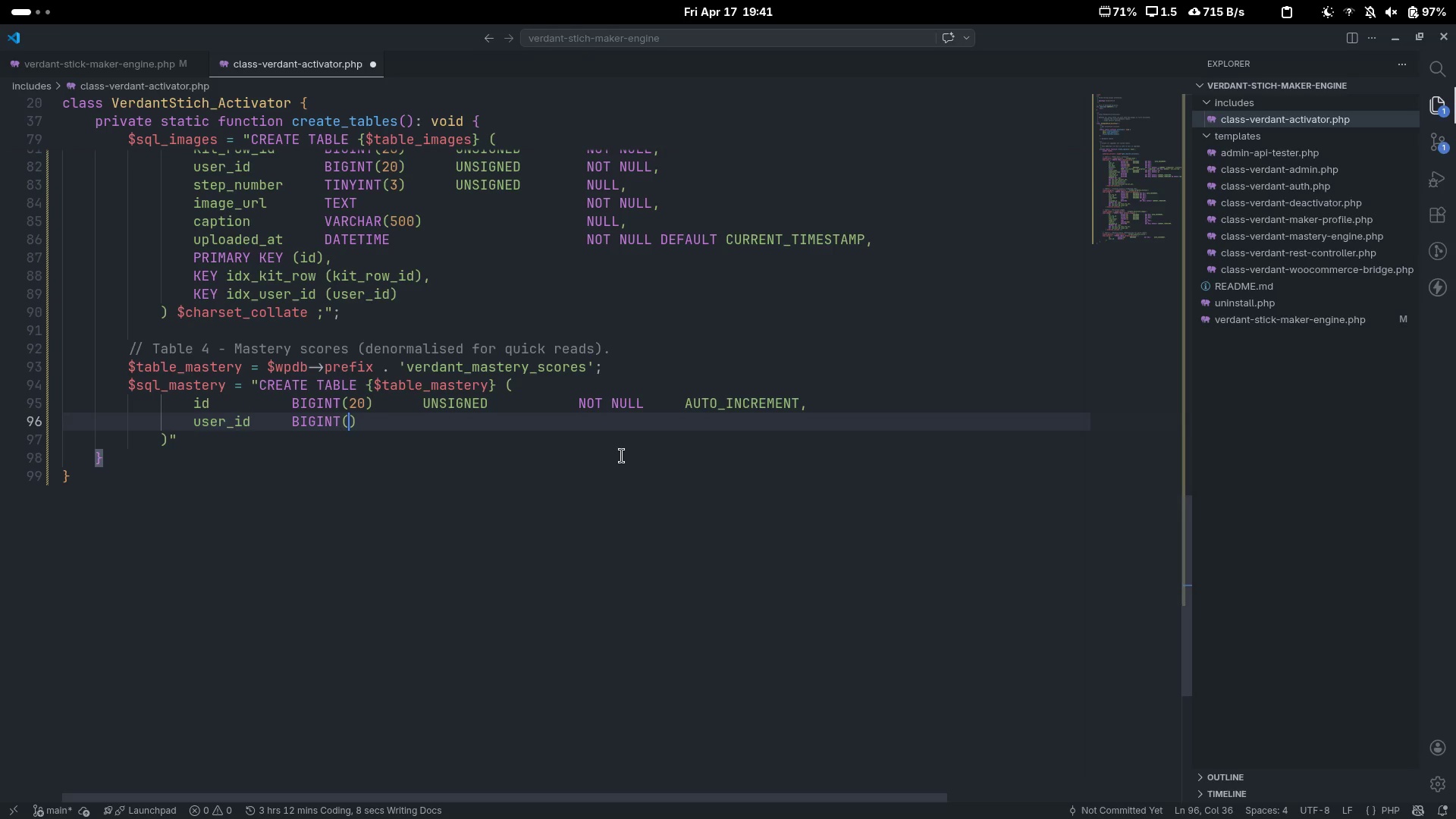 
 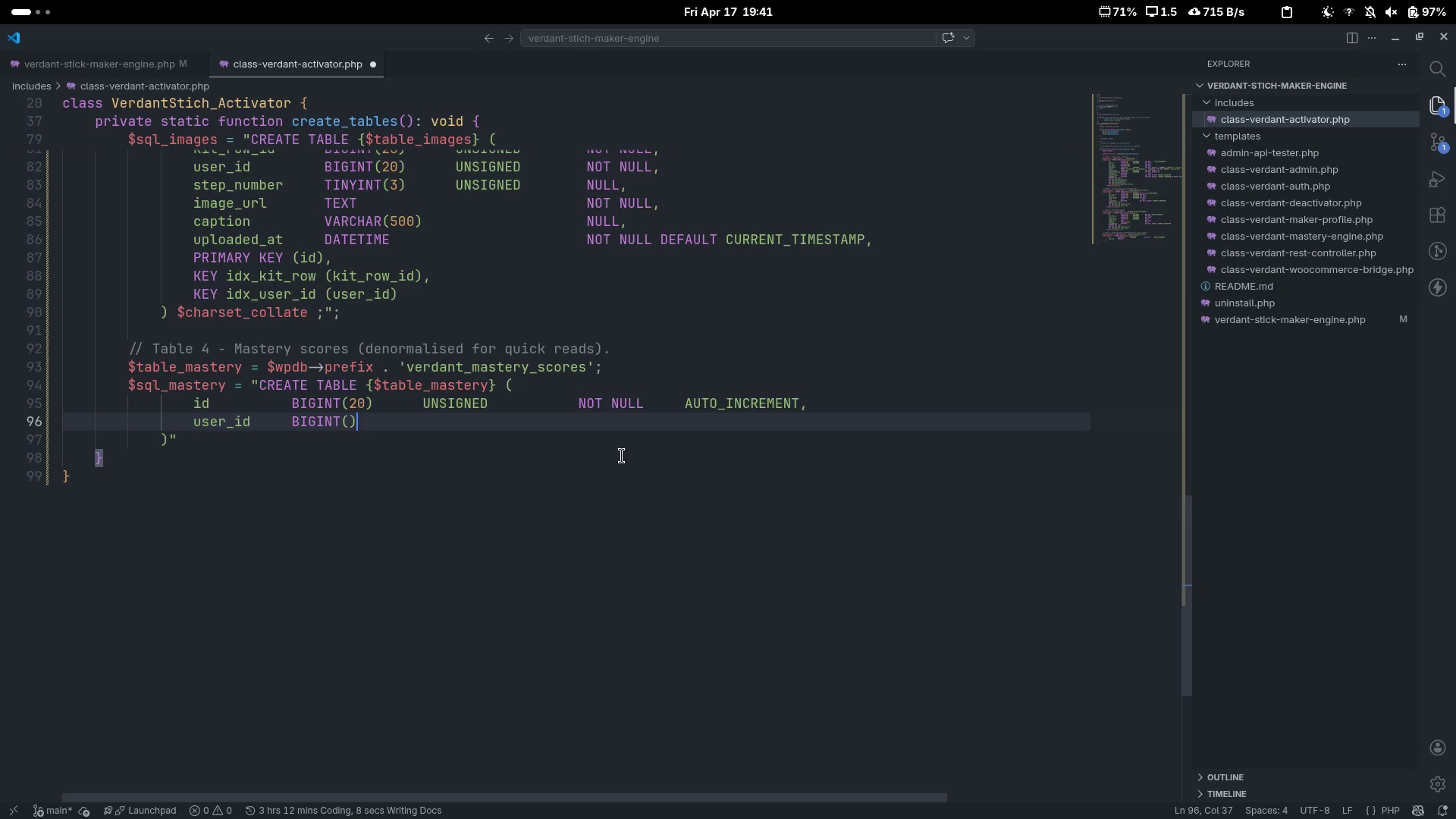 
key(ArrowLeft)
 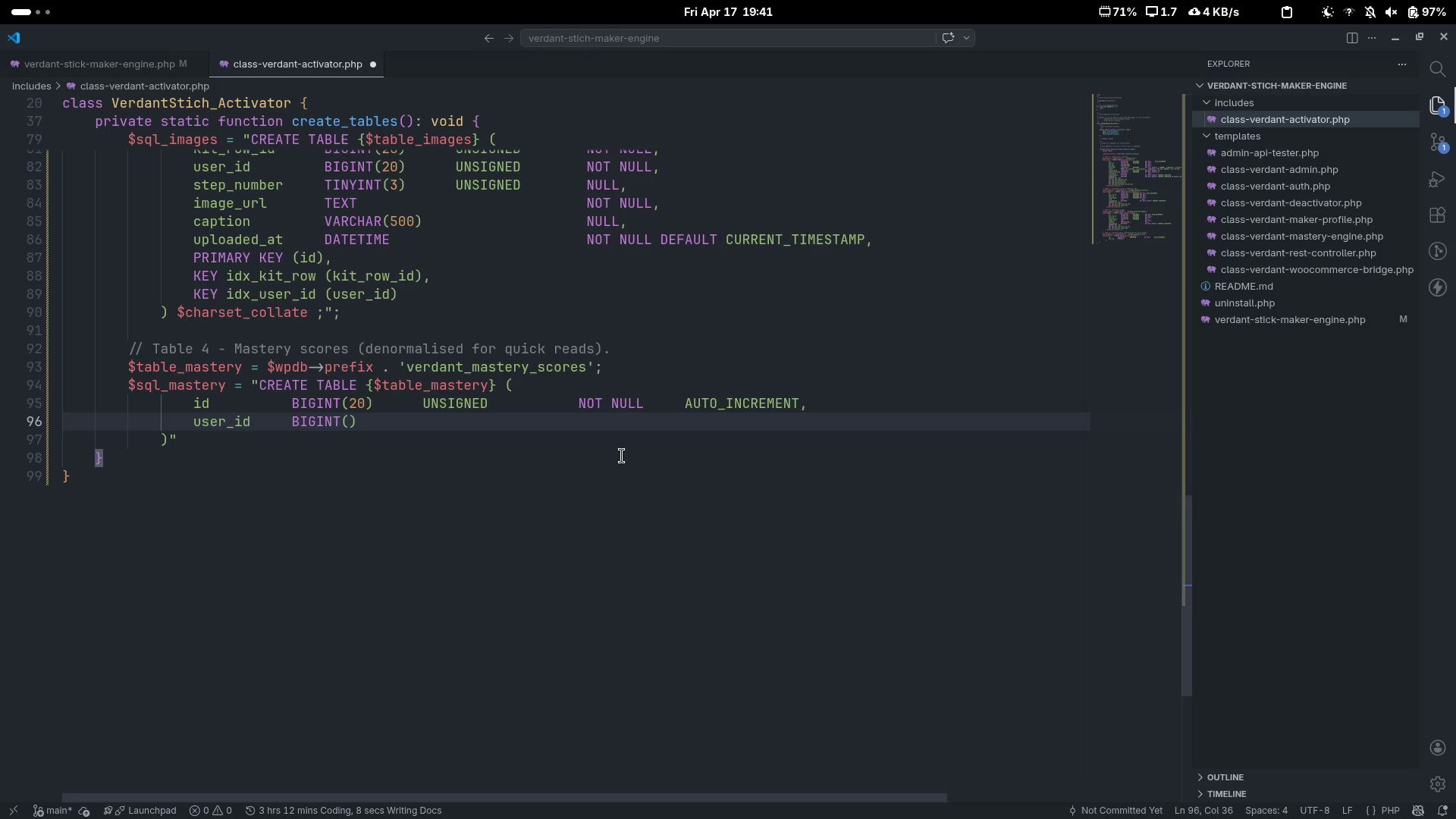 
type(20)
 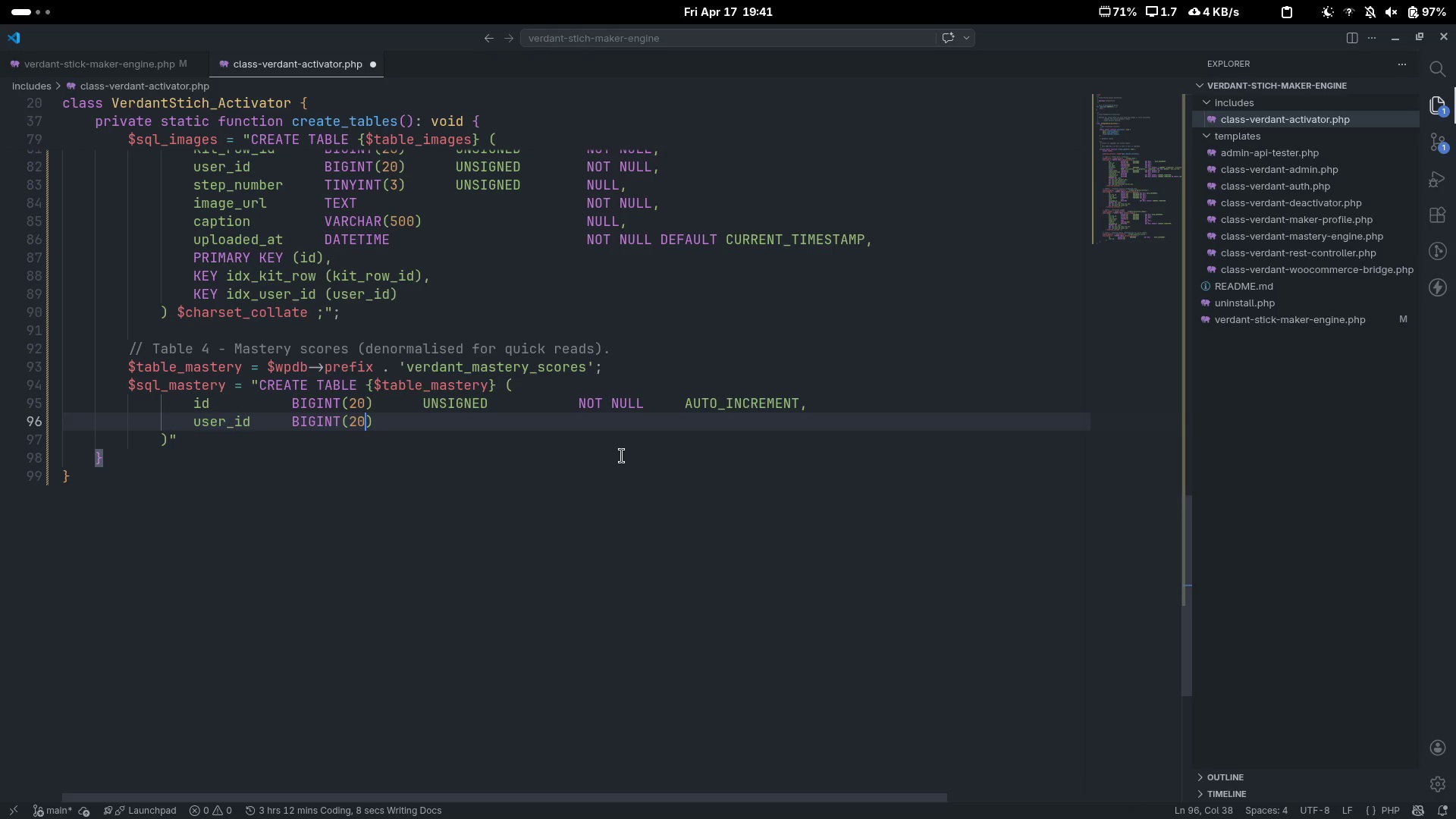 
key(ArrowRight)
 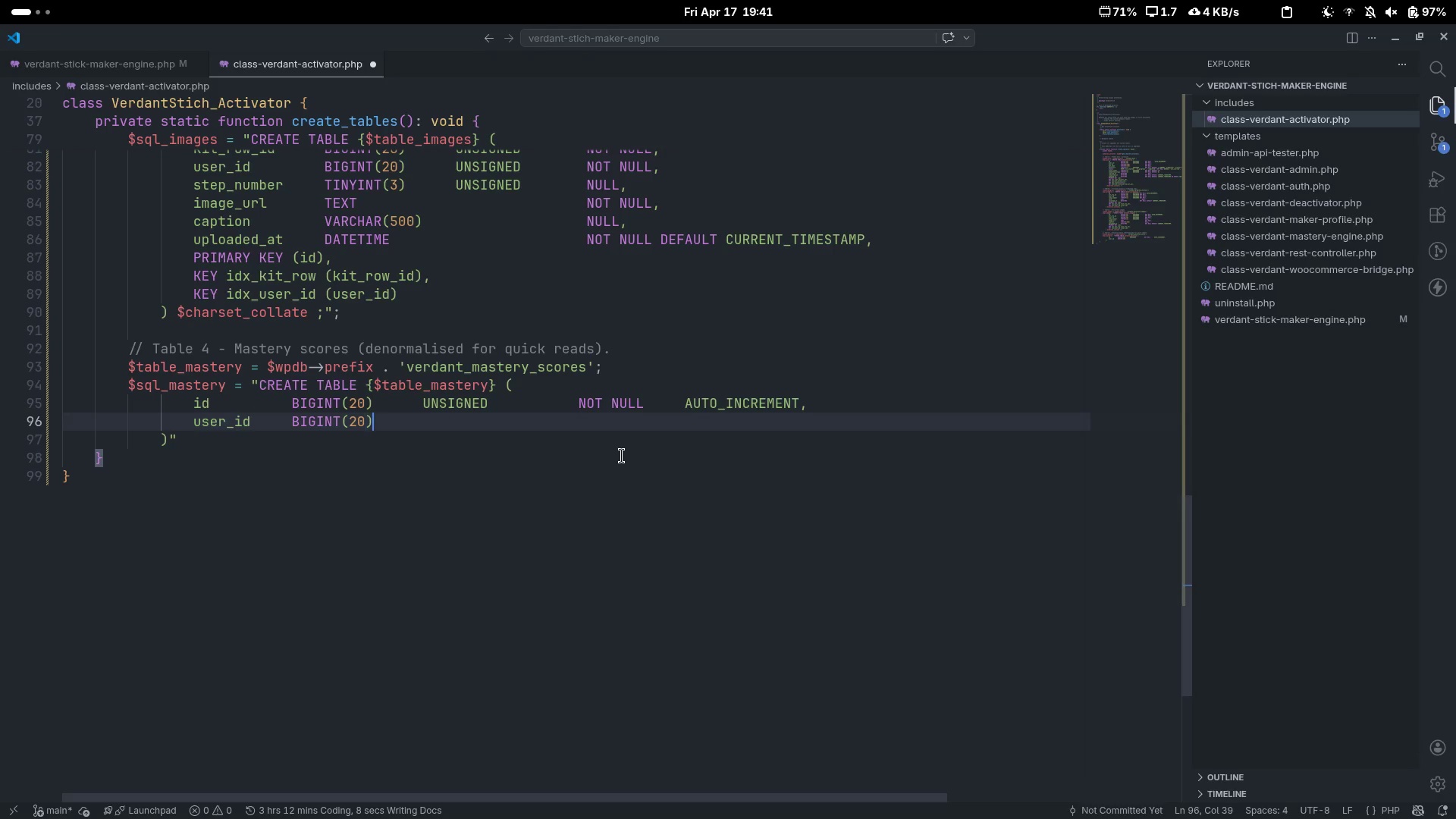 
key(Tab)
key(Tab)
type(UNSINGD)
key(Backspace)
type(ED)
key(Tab)
key(Tab)
key(Tab)
 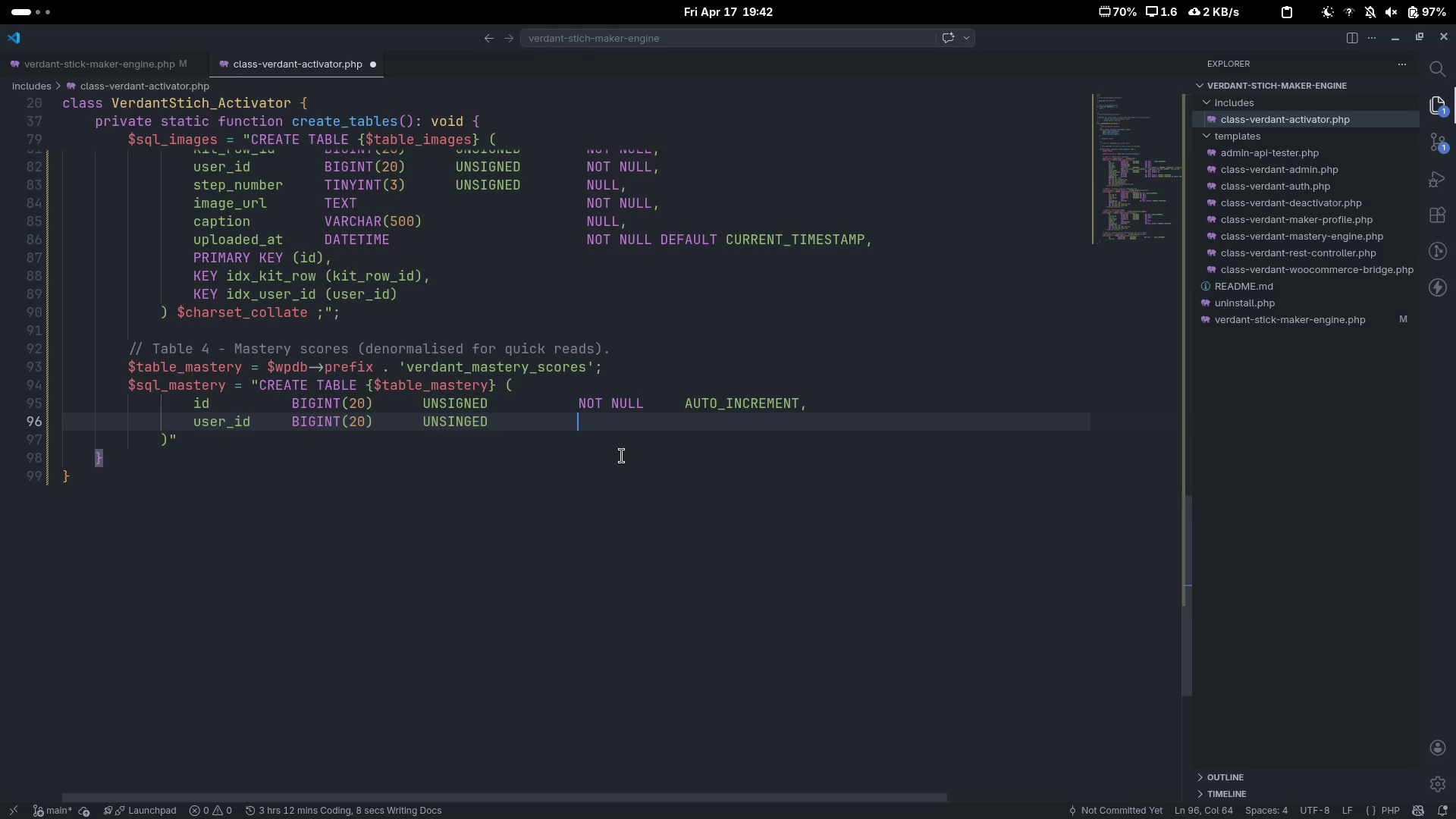 
 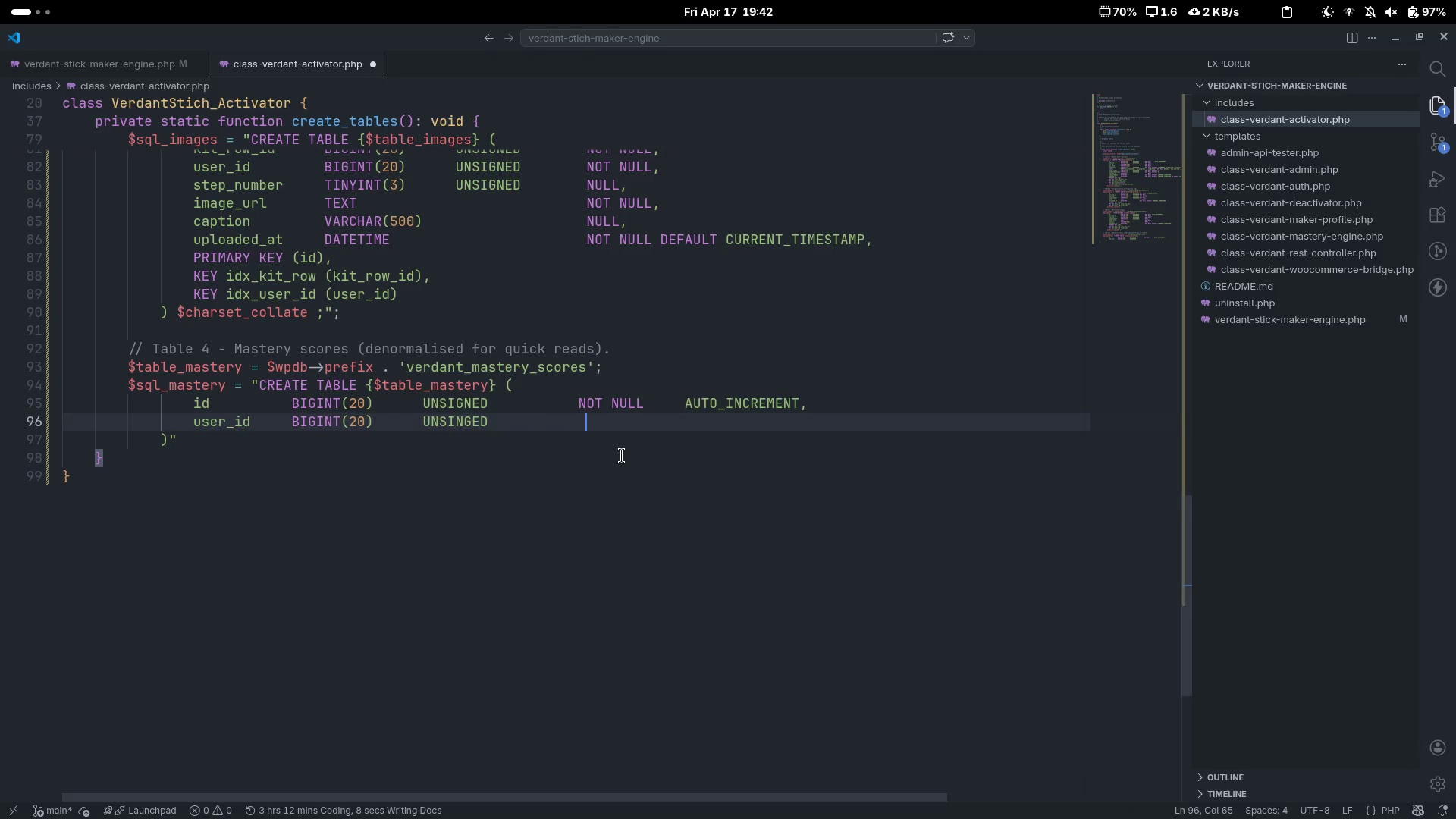 
key(ArrowLeft)
 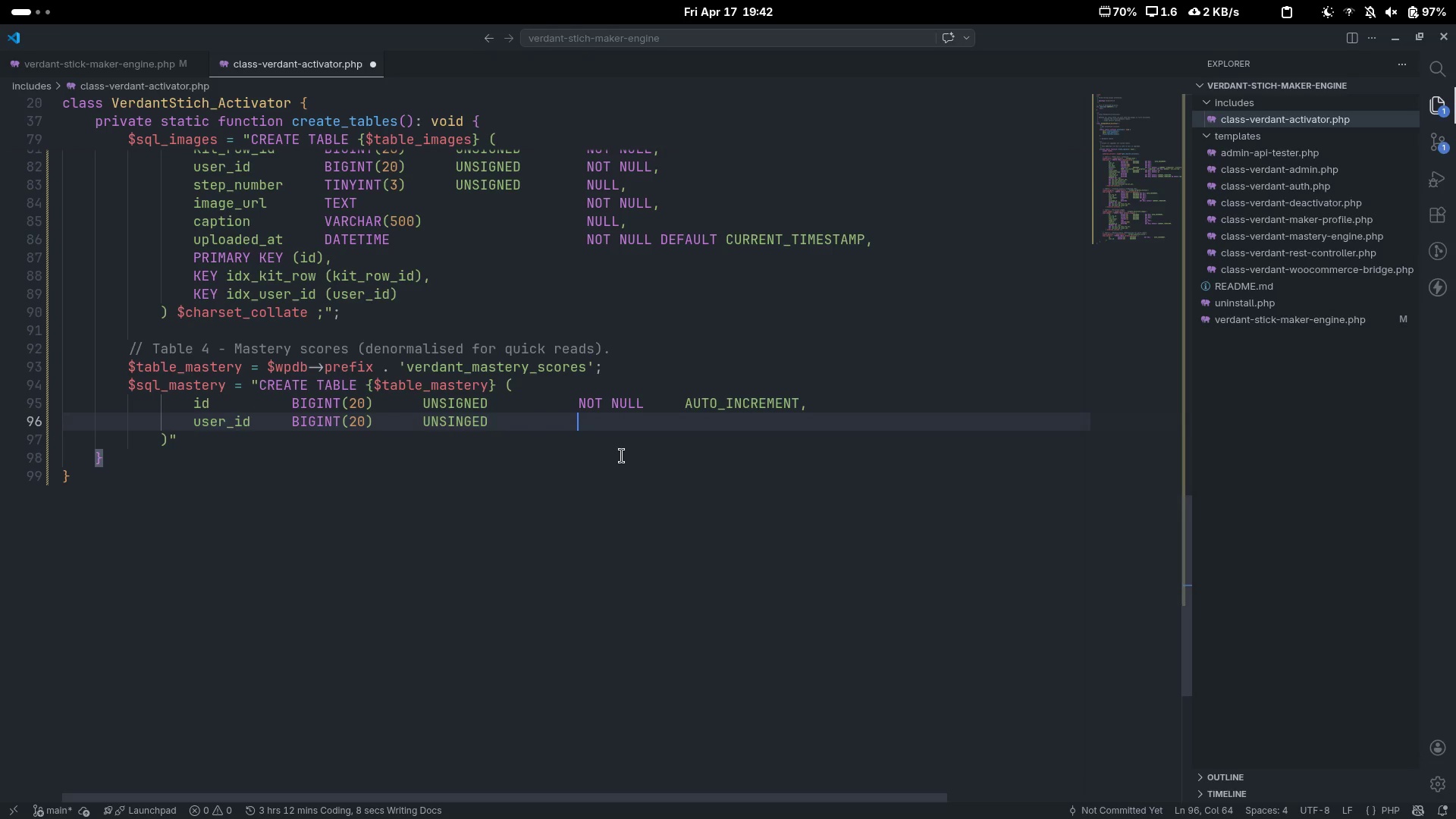 
key(ArrowUp)
 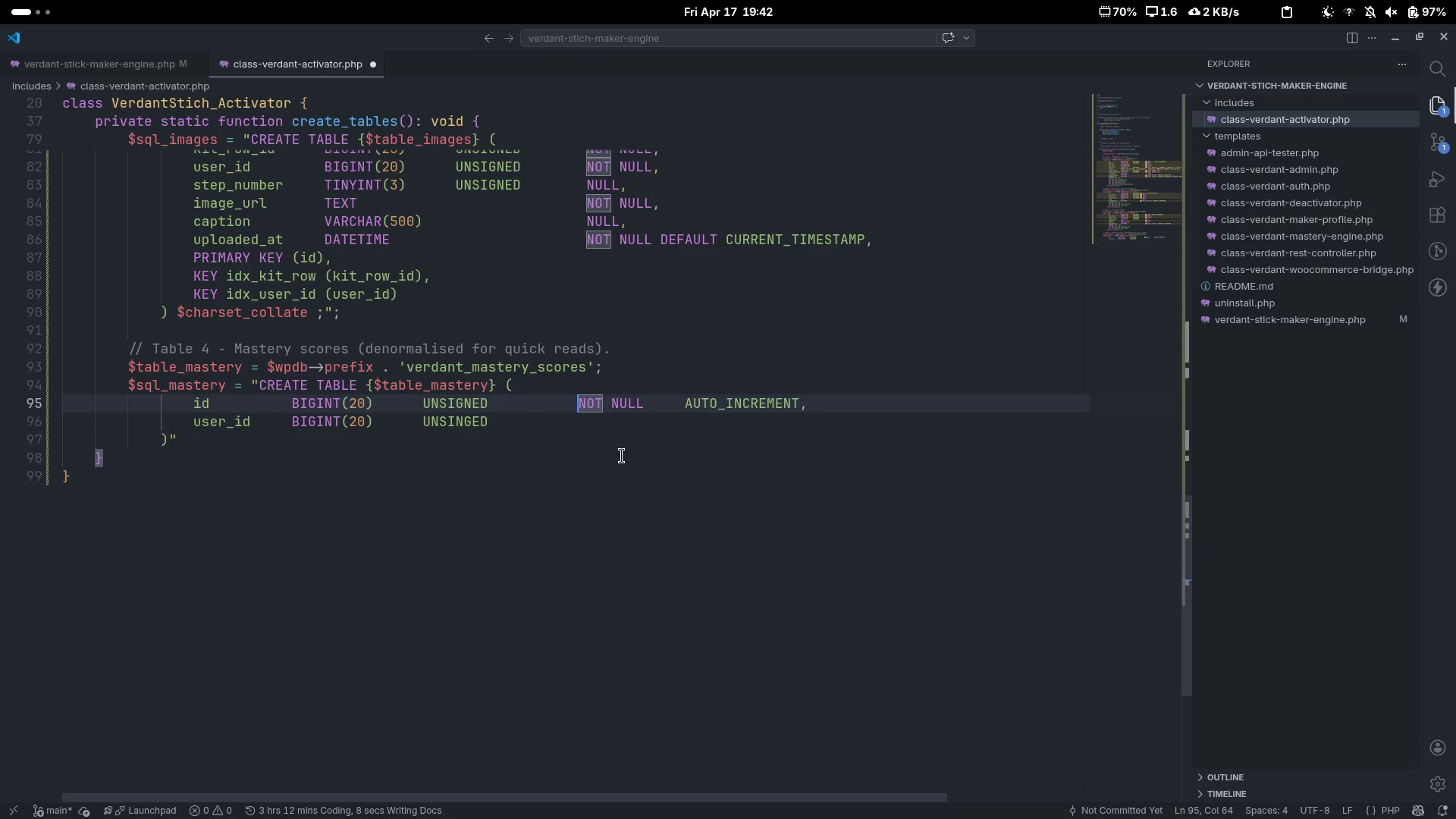 
key(Control+ControlLeft)
 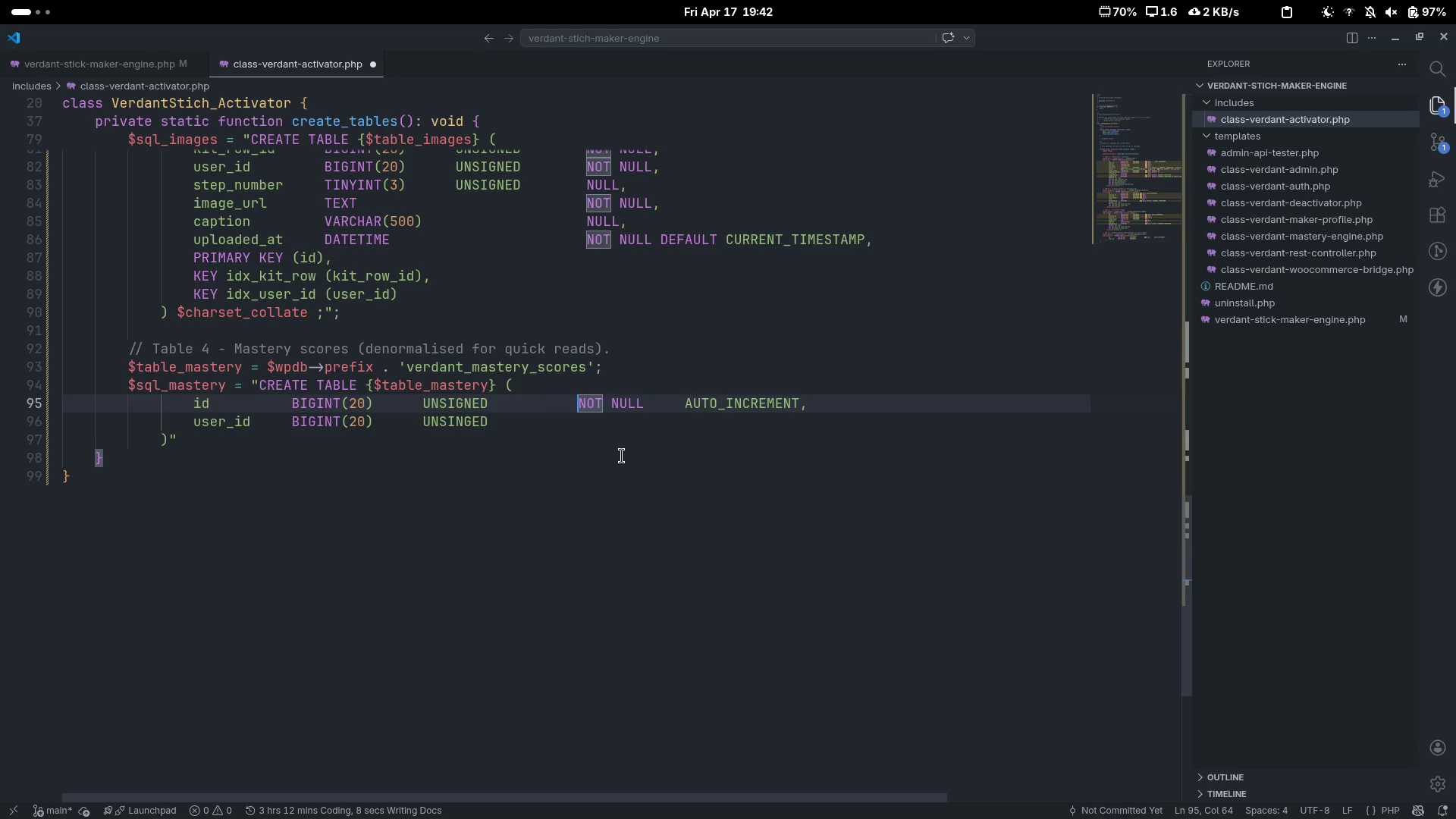 
key(Control+Backspace)
 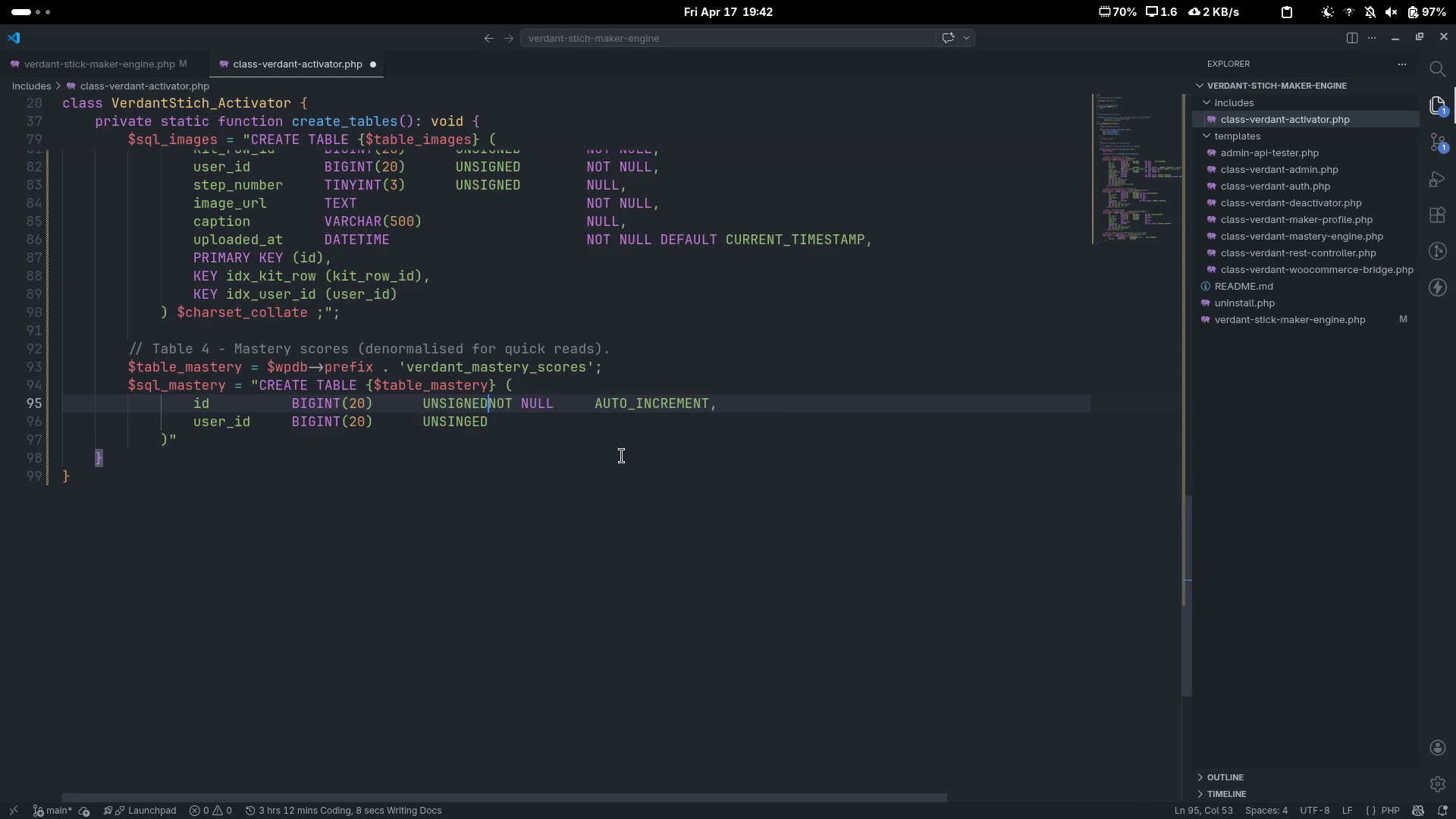 
key(Tab)
 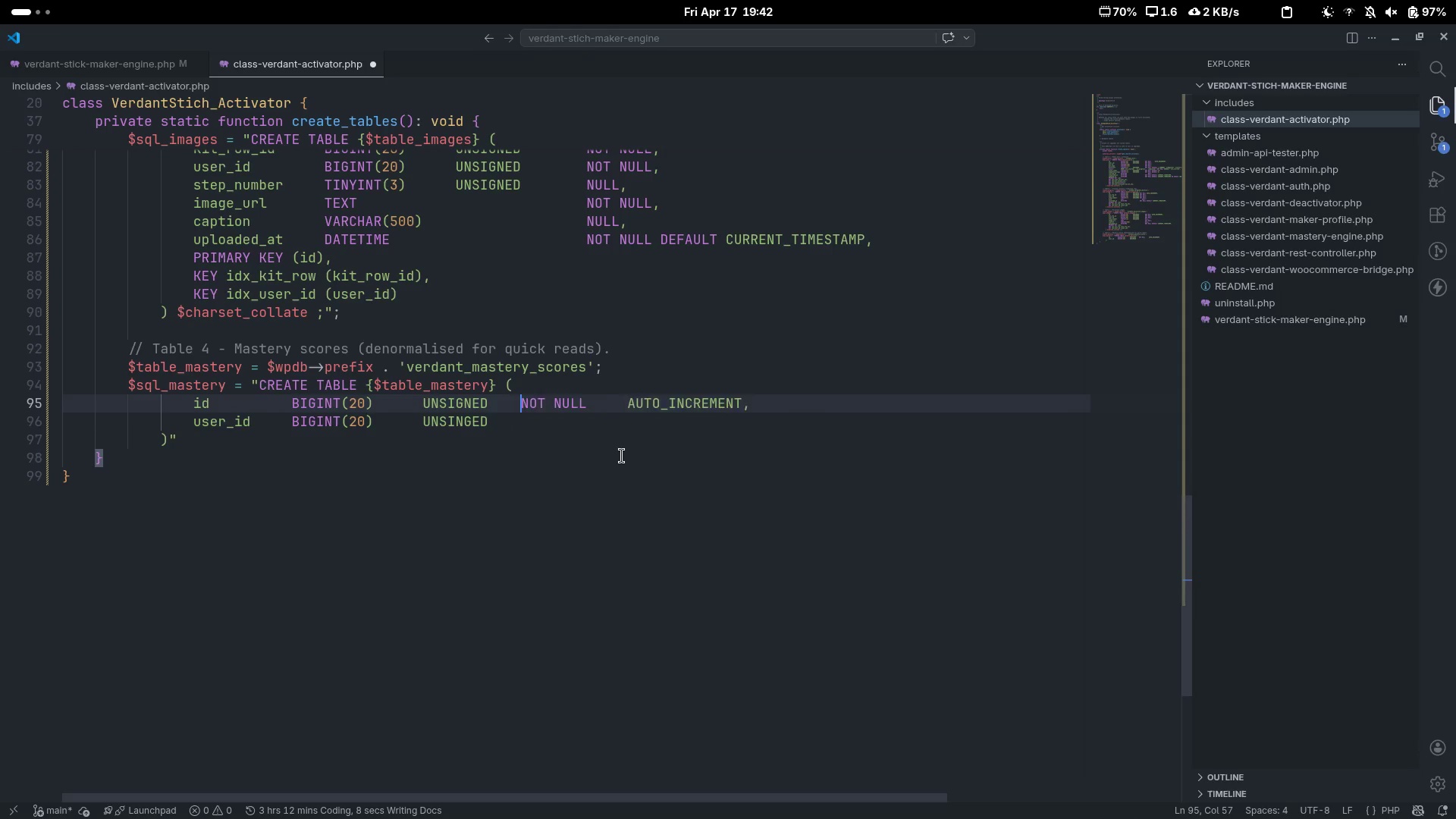 
key(Tab)
 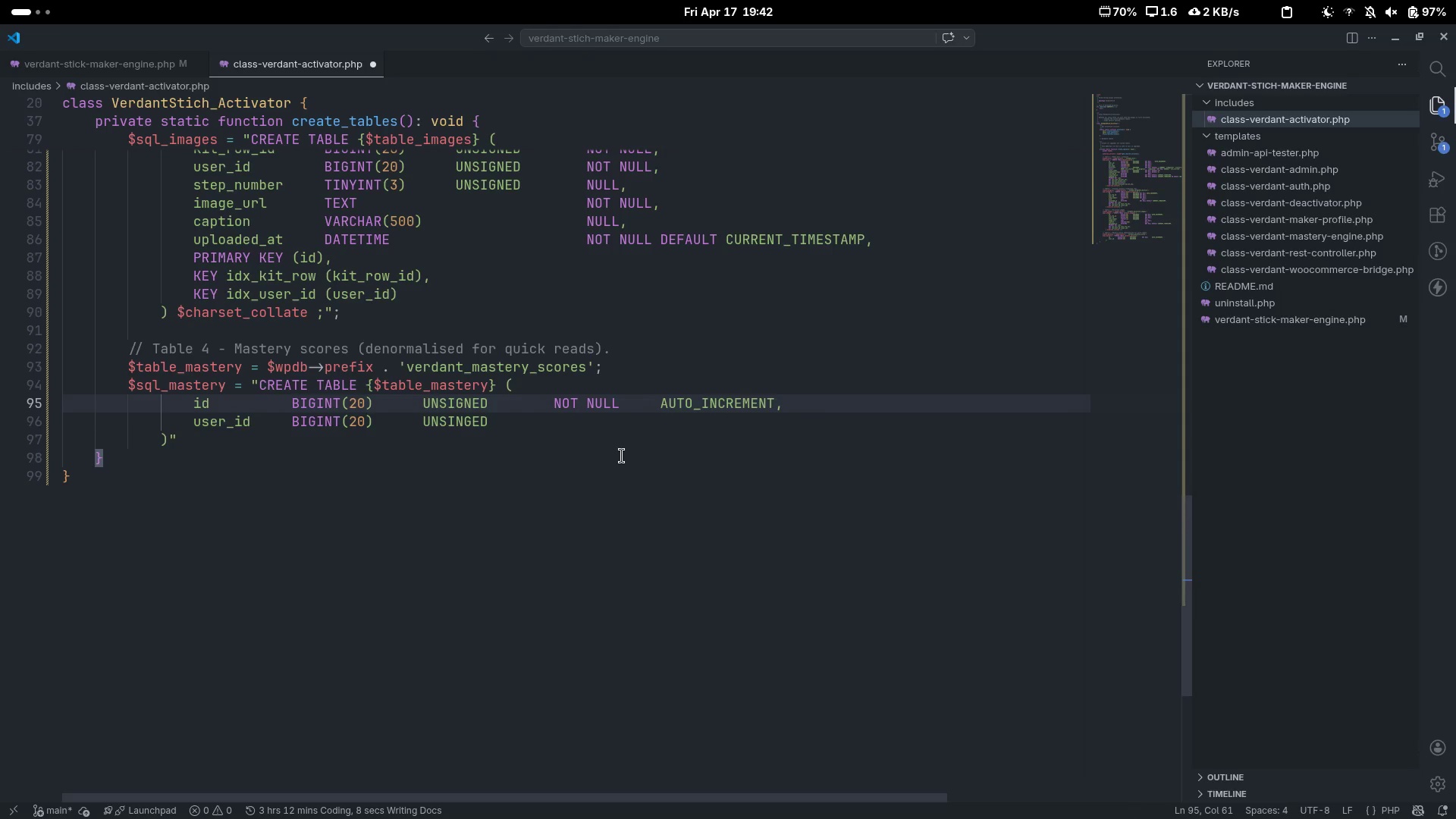 
key(ArrowDown)
 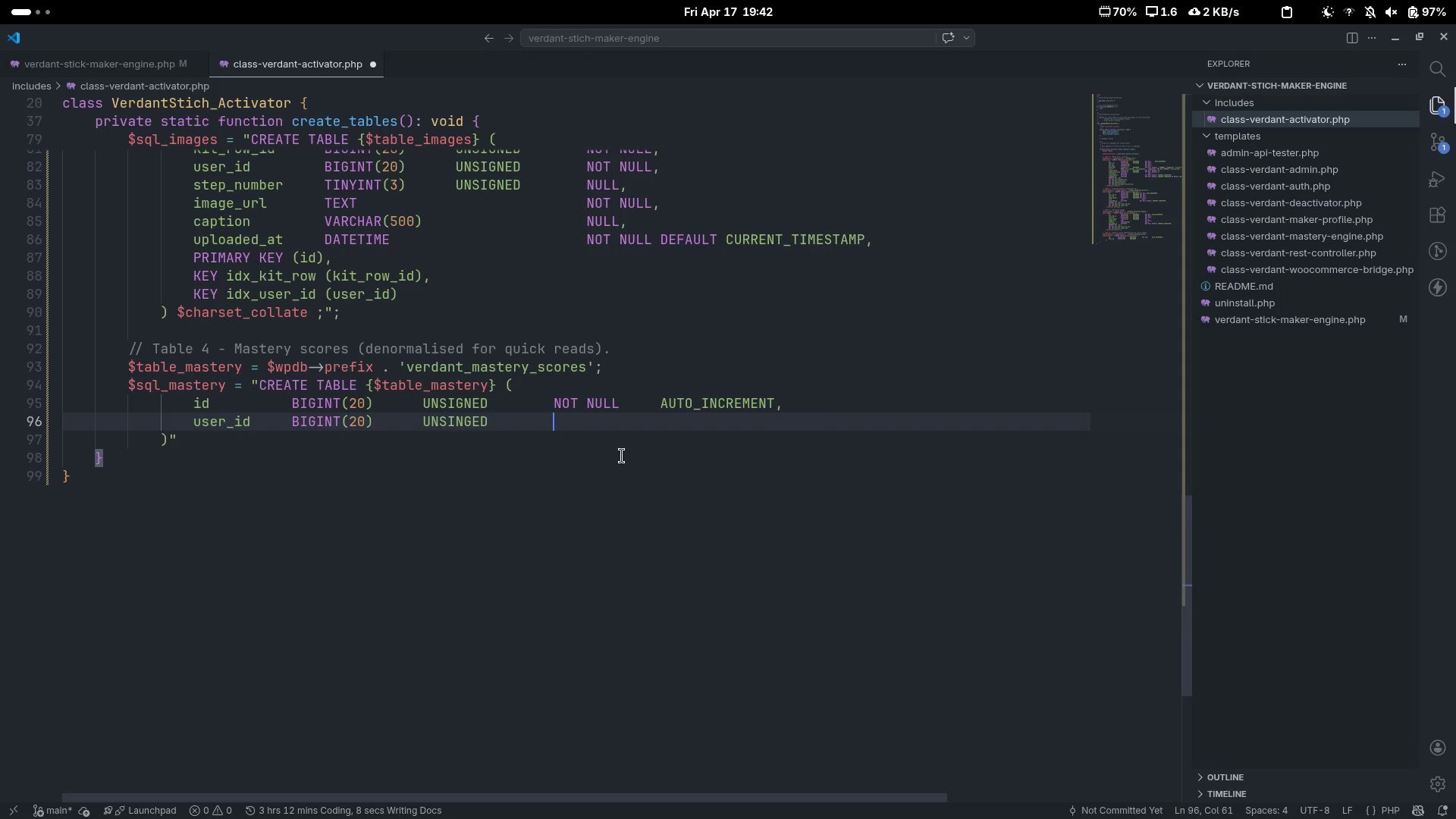 
key(Control+ControlLeft)
 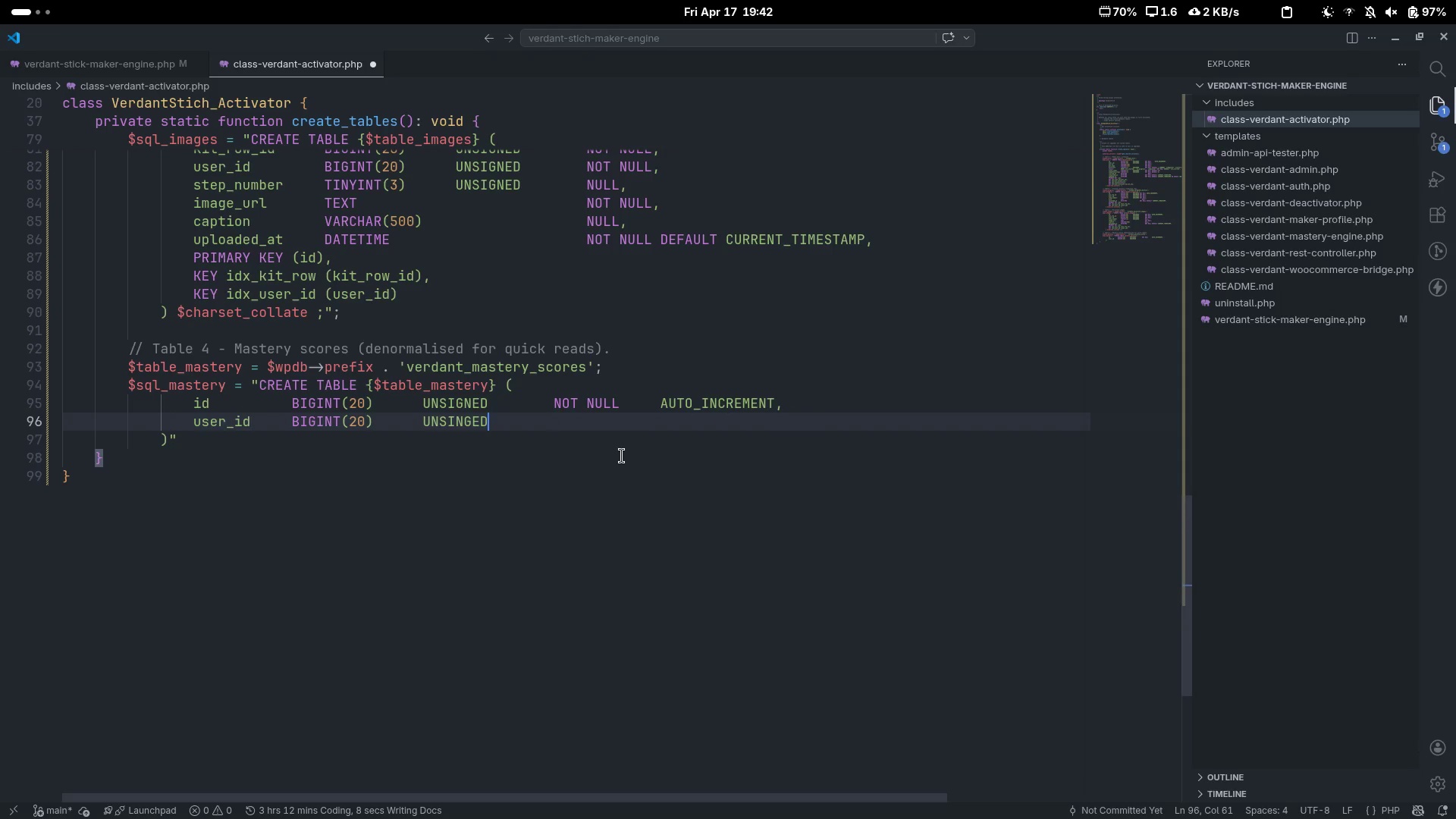 
key(Control+Backspace)
 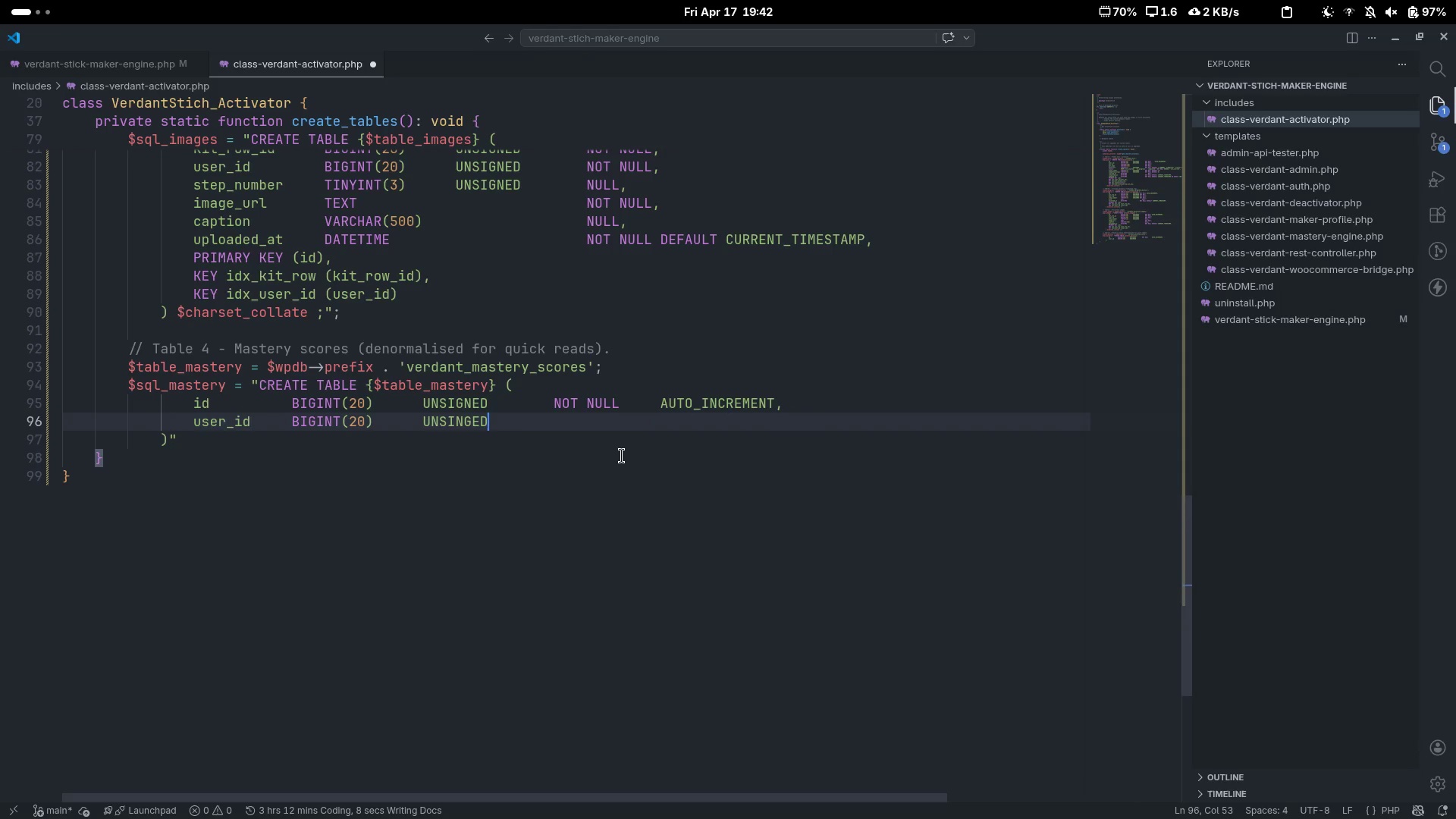 
key(Tab)
key(Tab)
type(NOT NULL )
key(Tab)
key(Tab)
 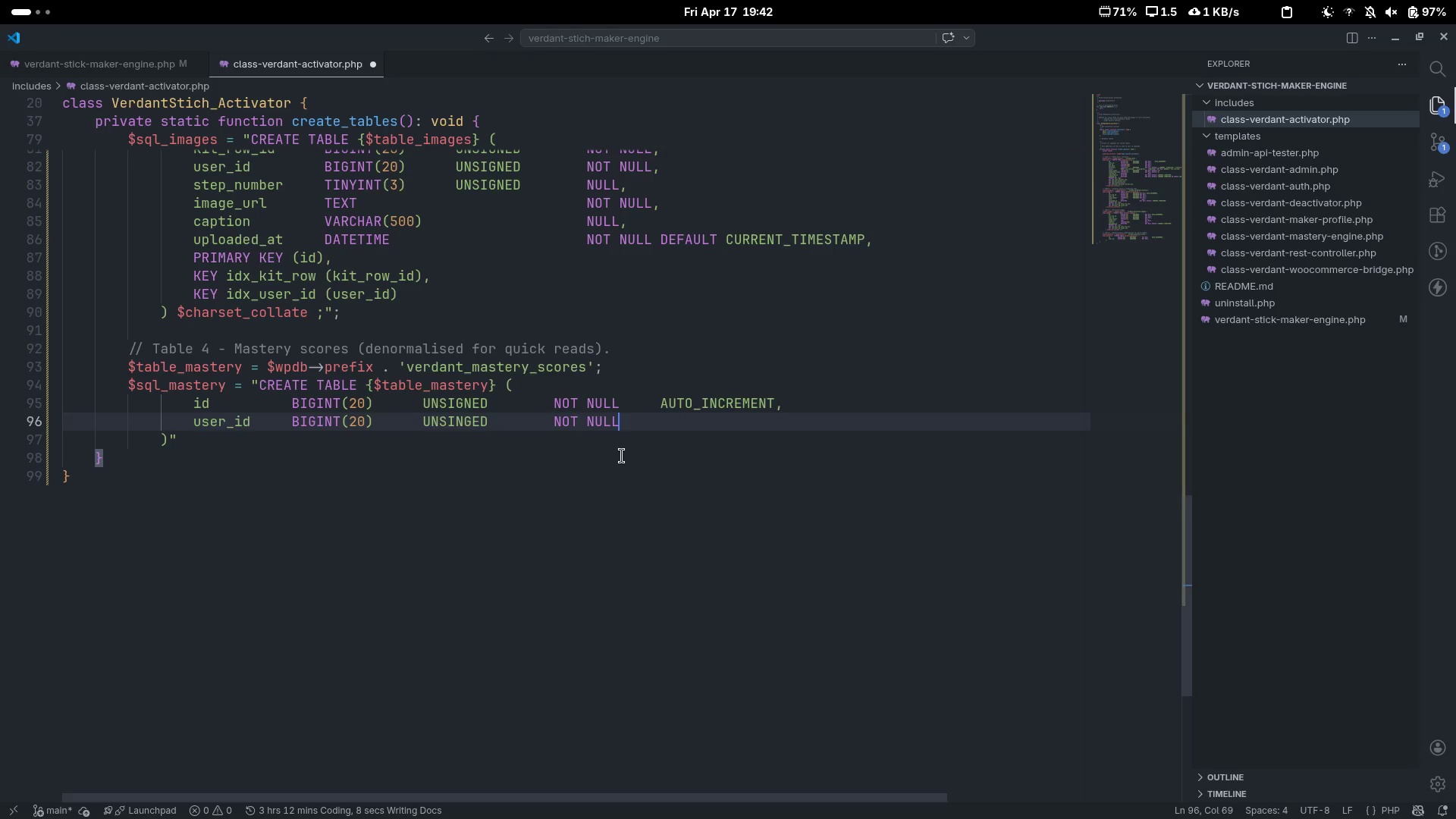 
 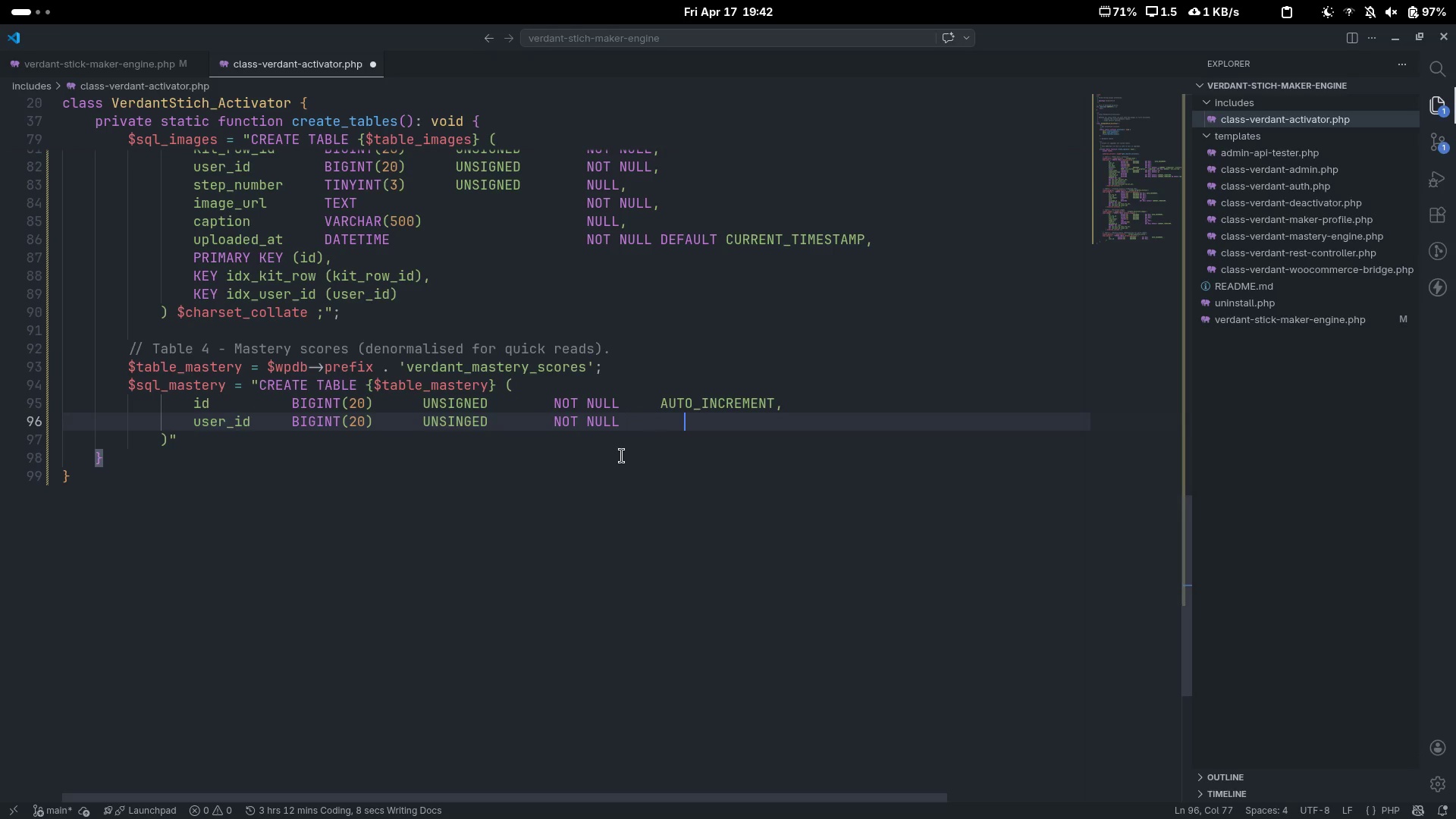 
key(Control+ControlLeft)
 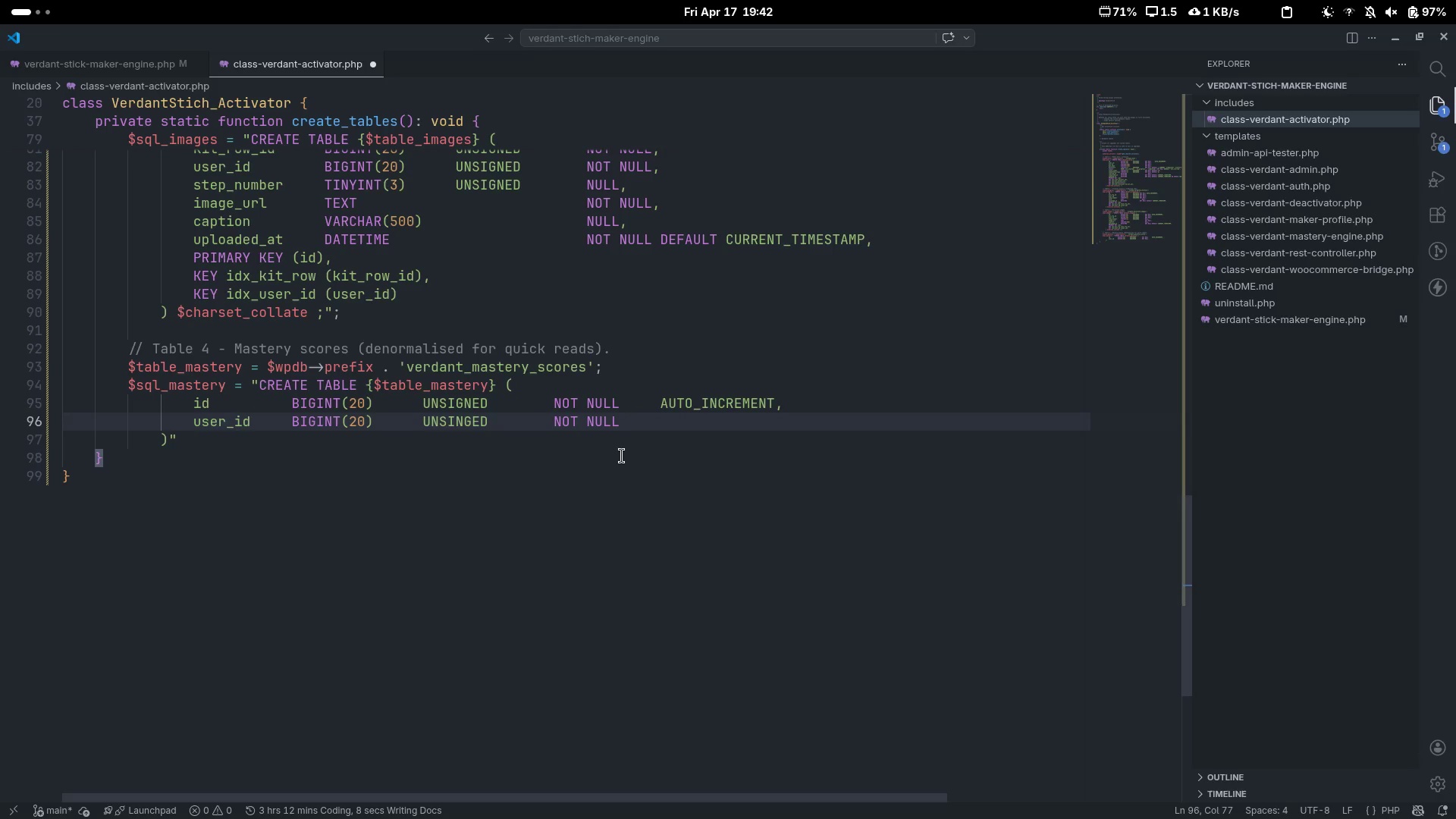 
key(Control+Backspace)
 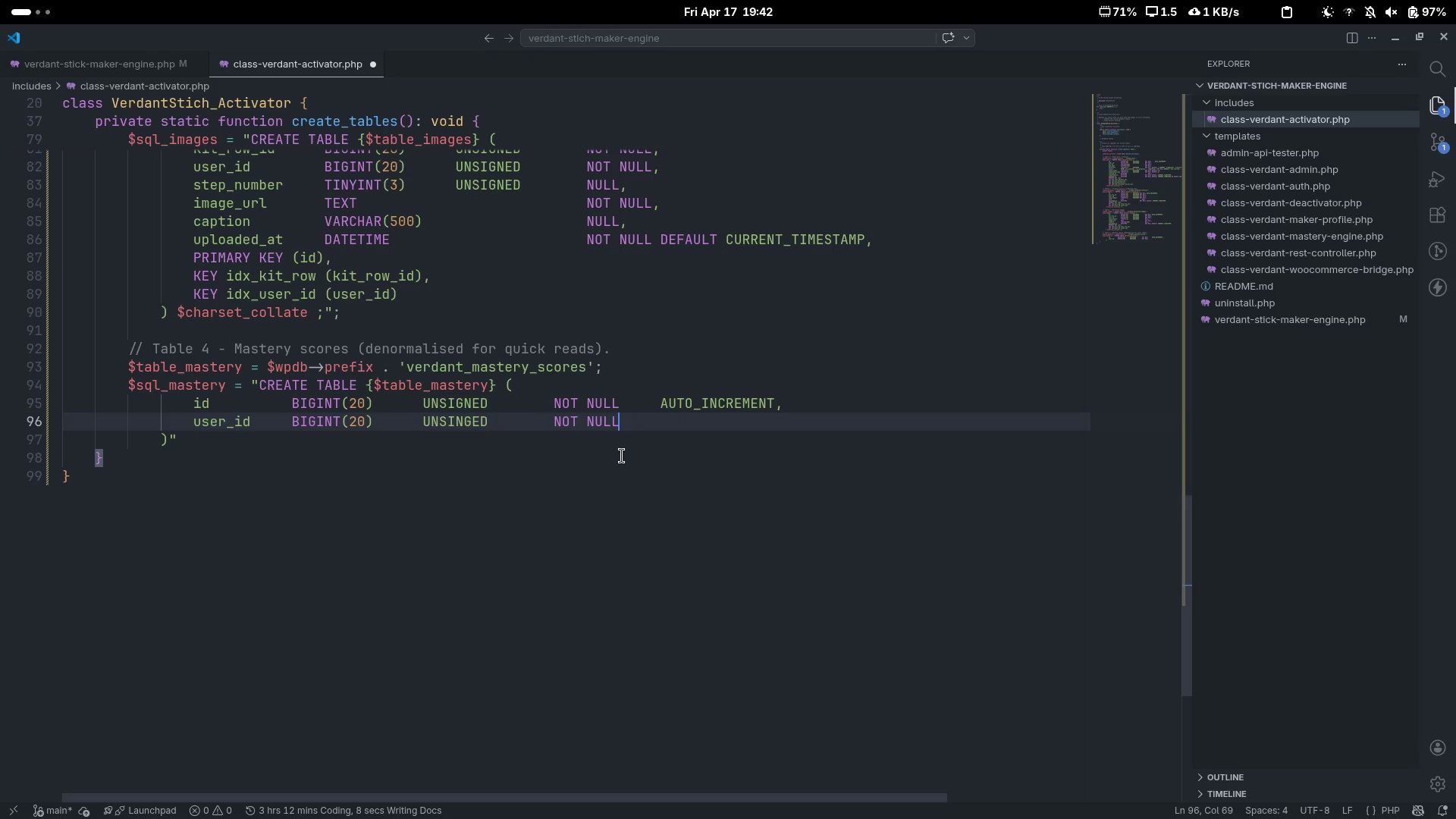 
key(ArrowUp)
 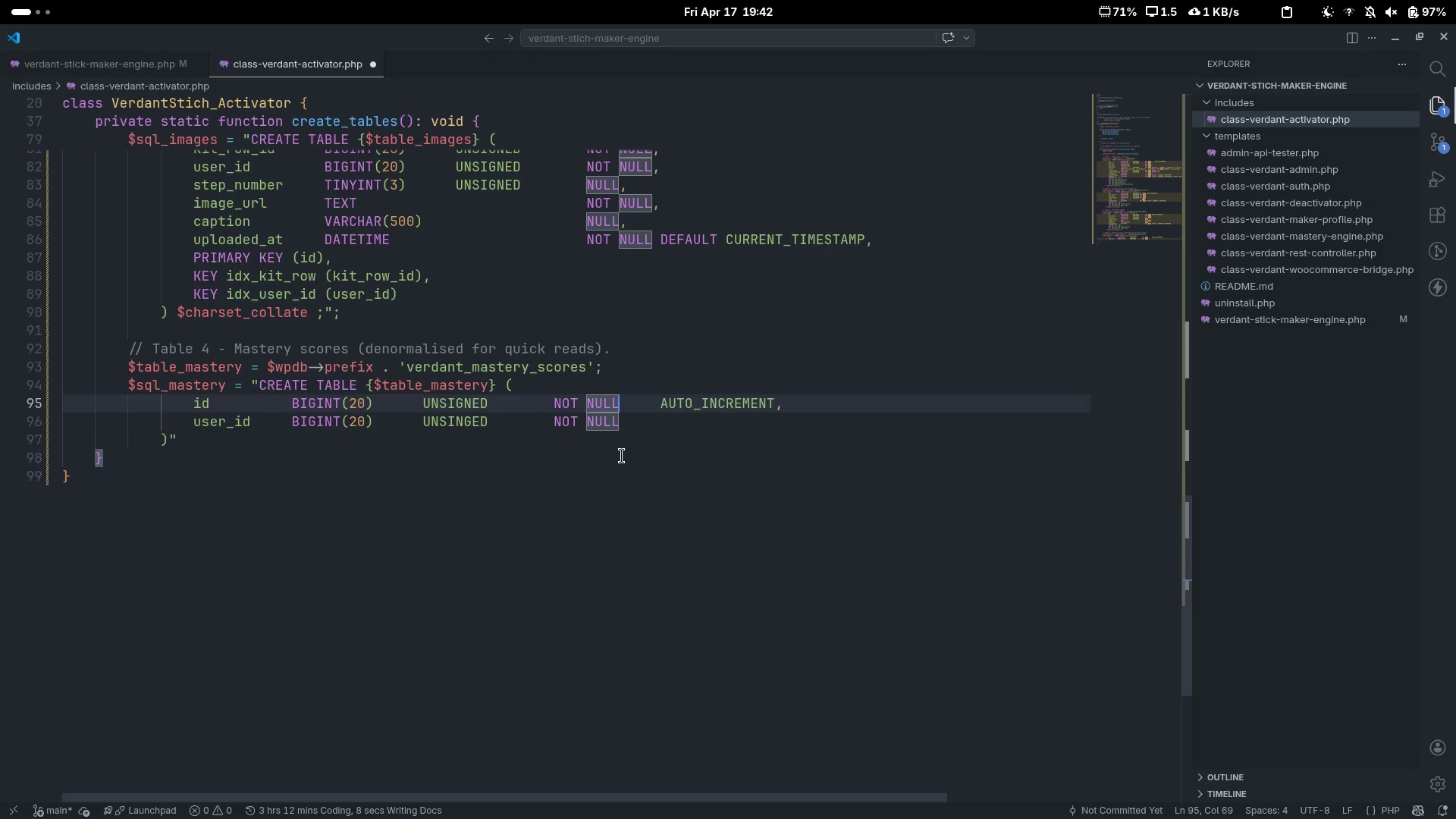 
key(Control+ArrowRight)
 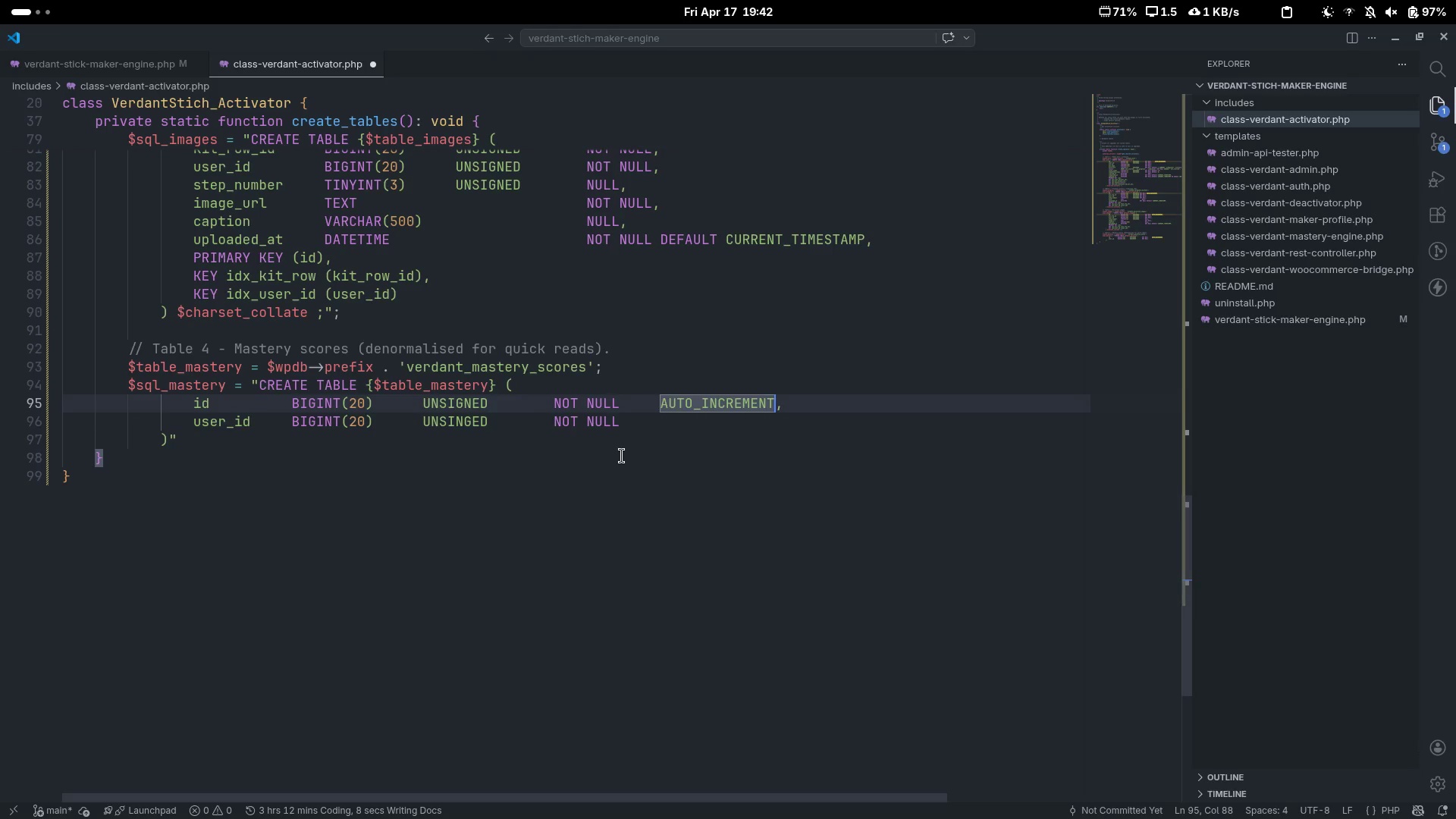 
key(Control+Backspace)
 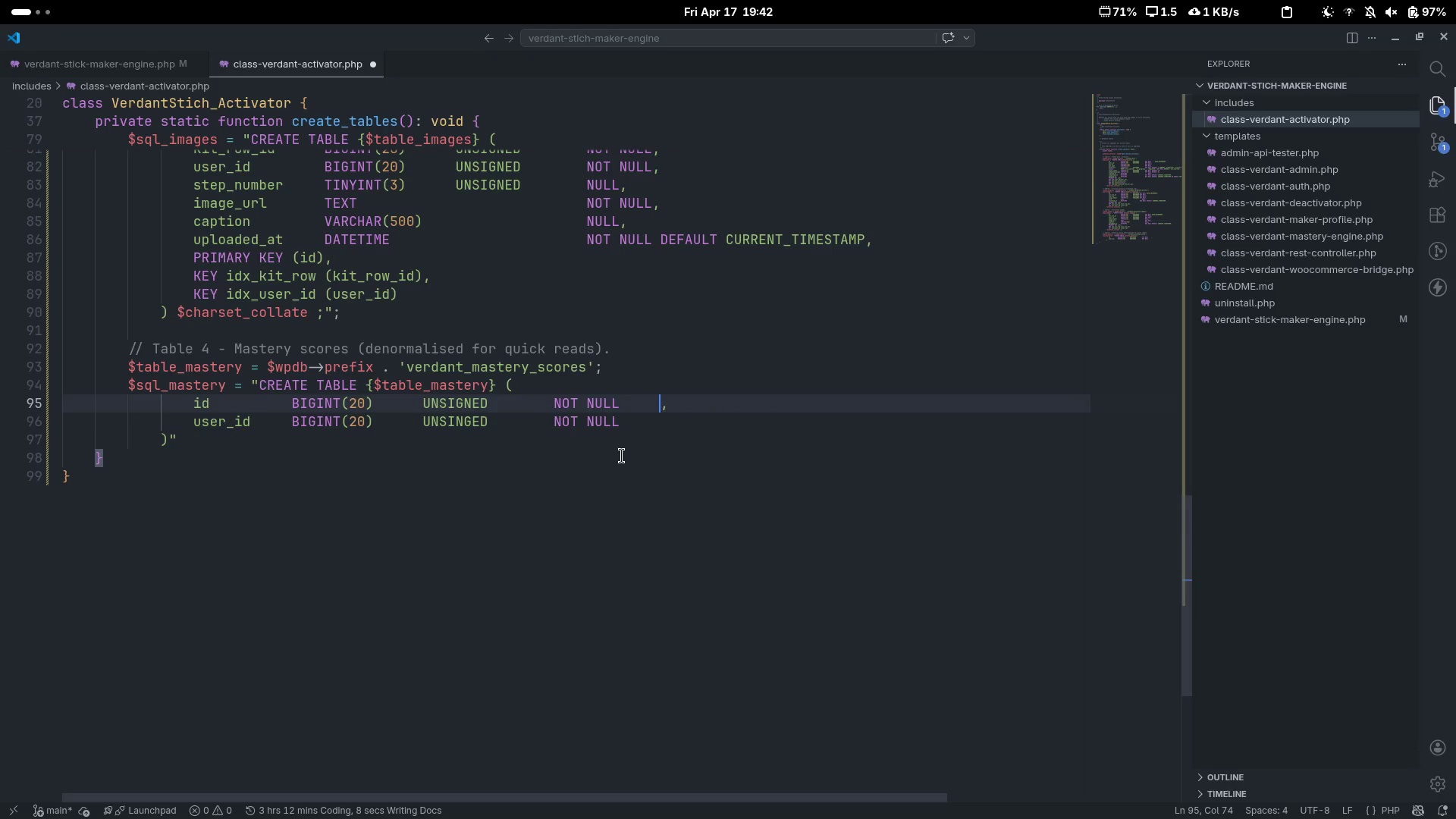 
key(Control+Z)
 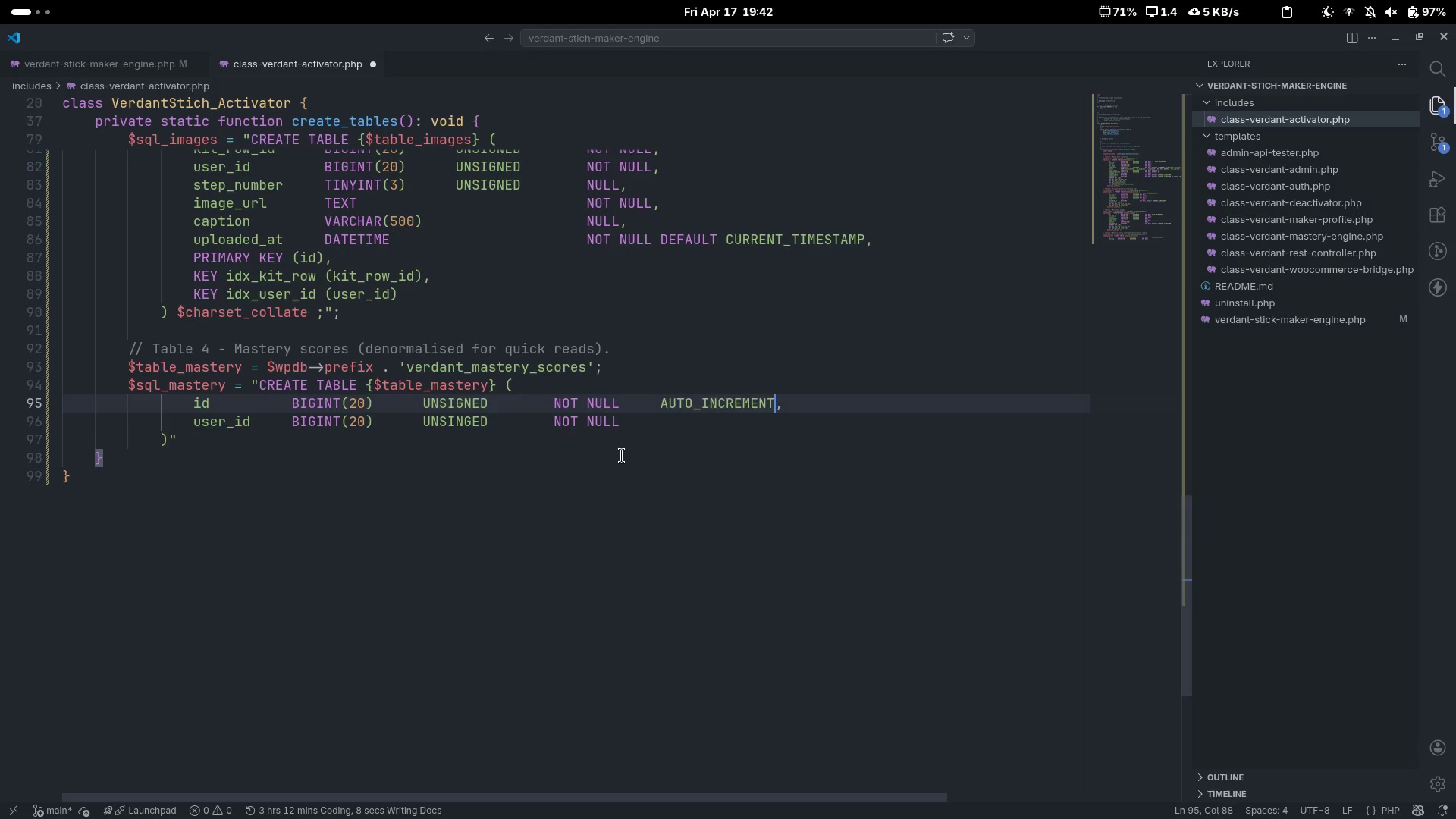 
key(Control+ArrowLeft)
 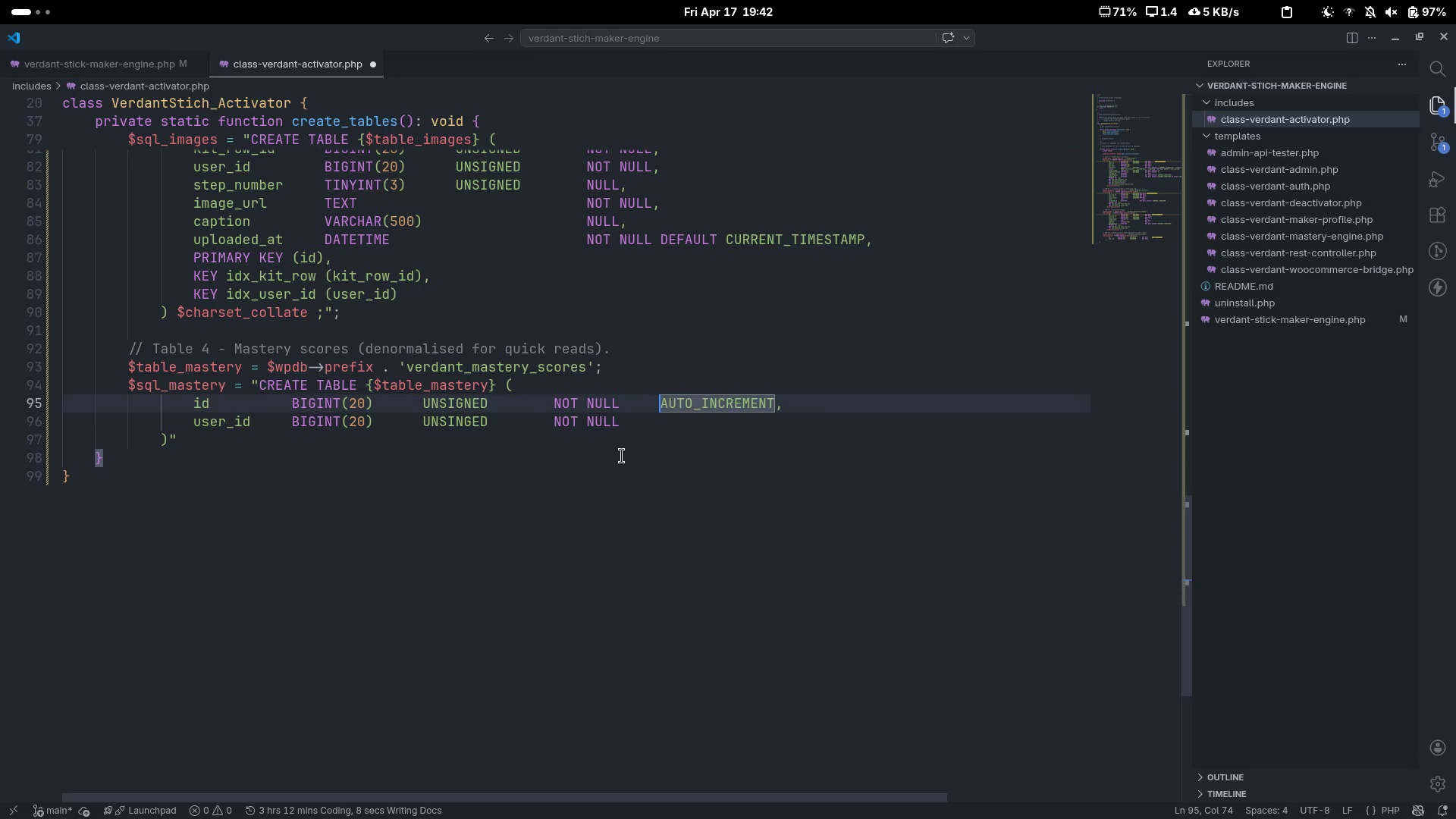 
key(Control+Backspace)
 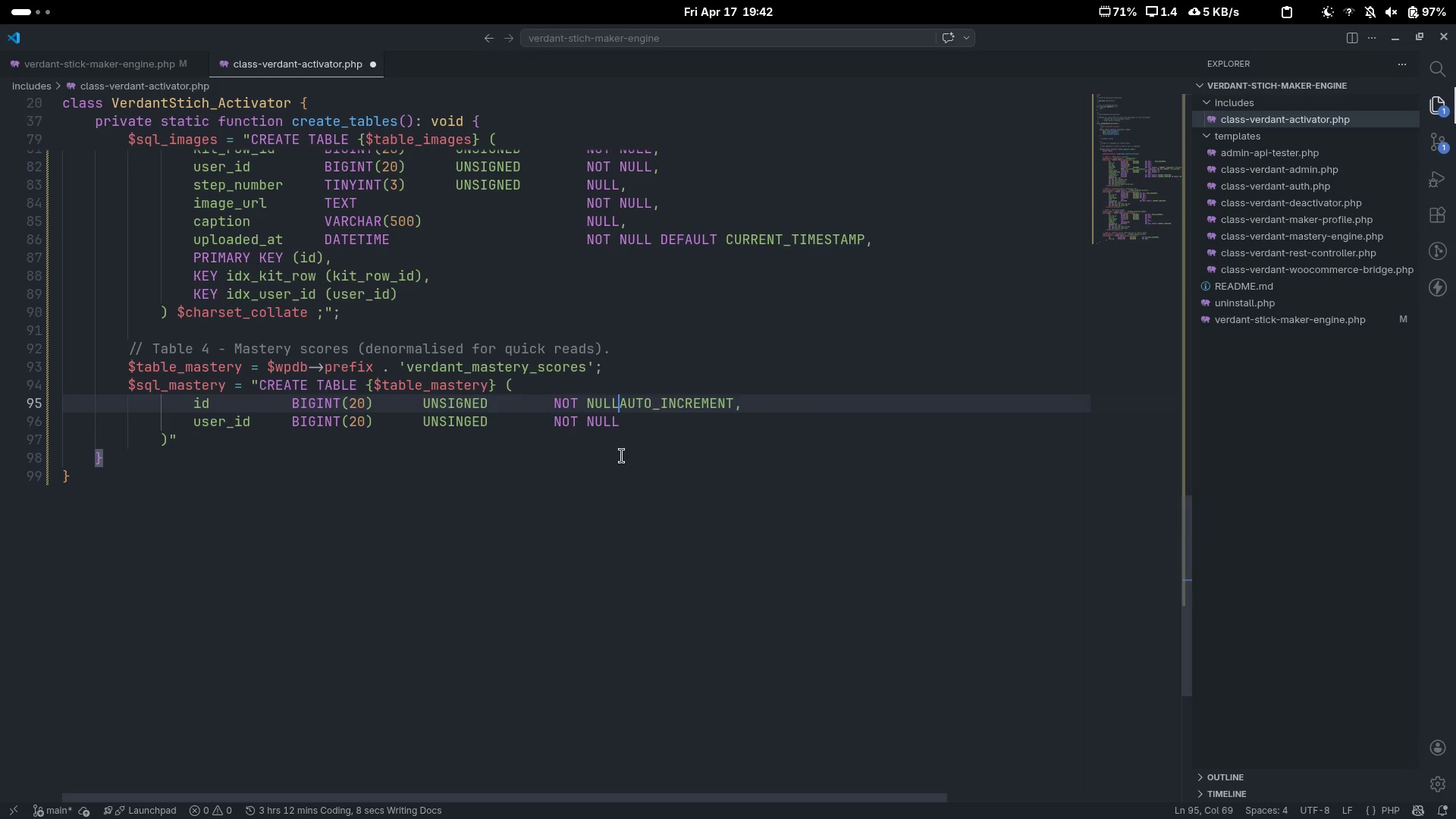 
key(Tab)
 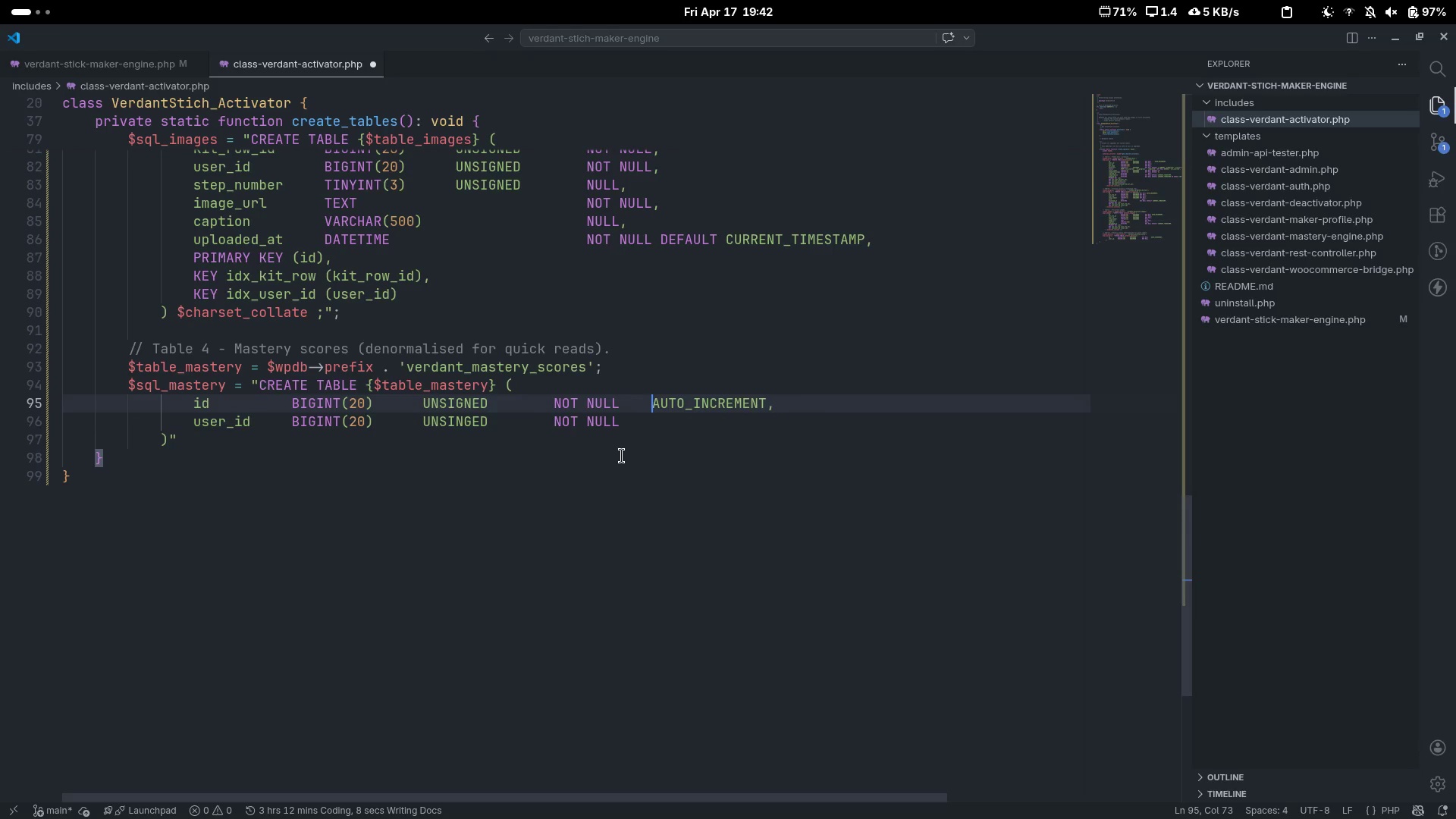 
key(Tab)
 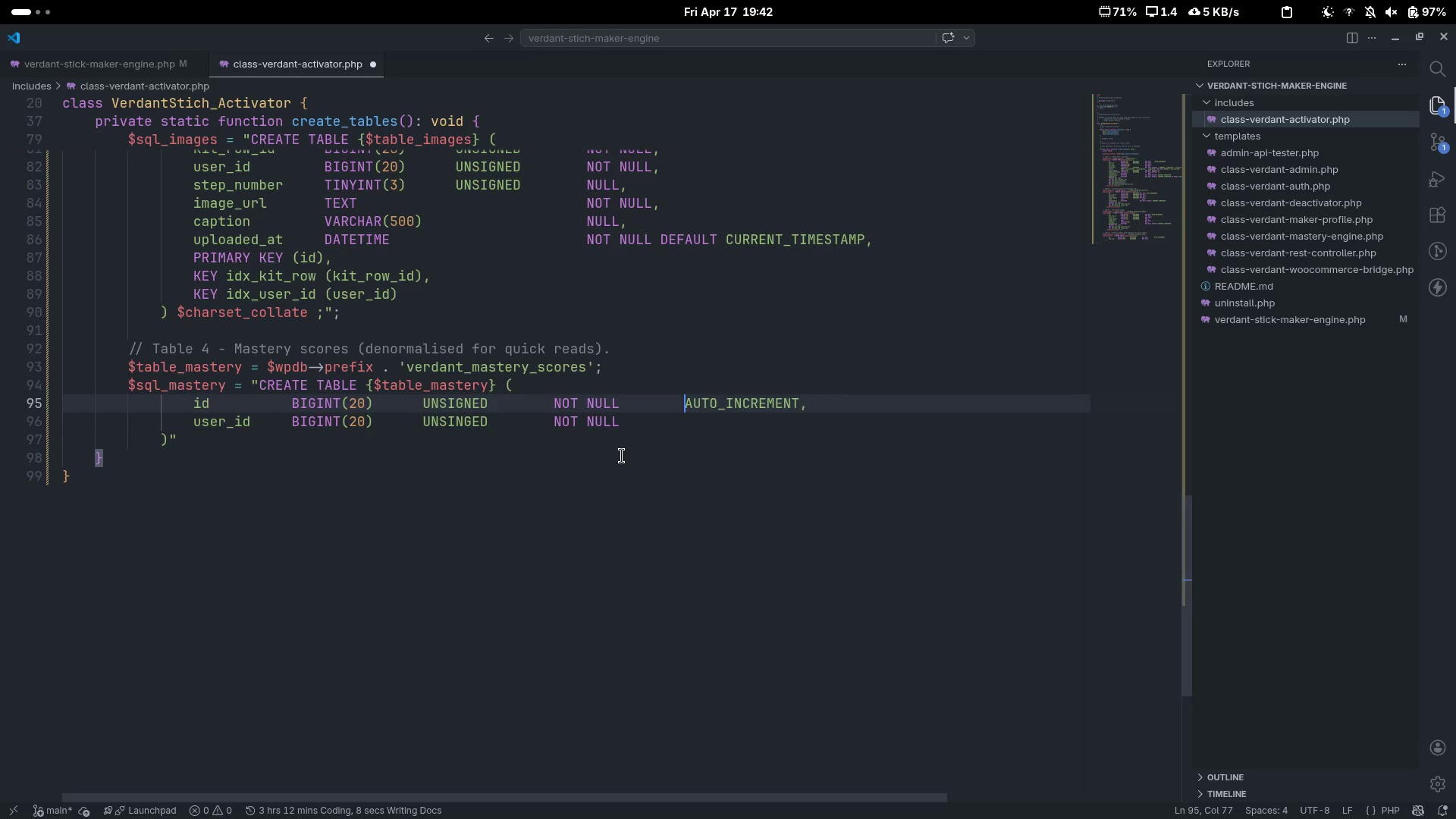 
key(ArrowDown)
 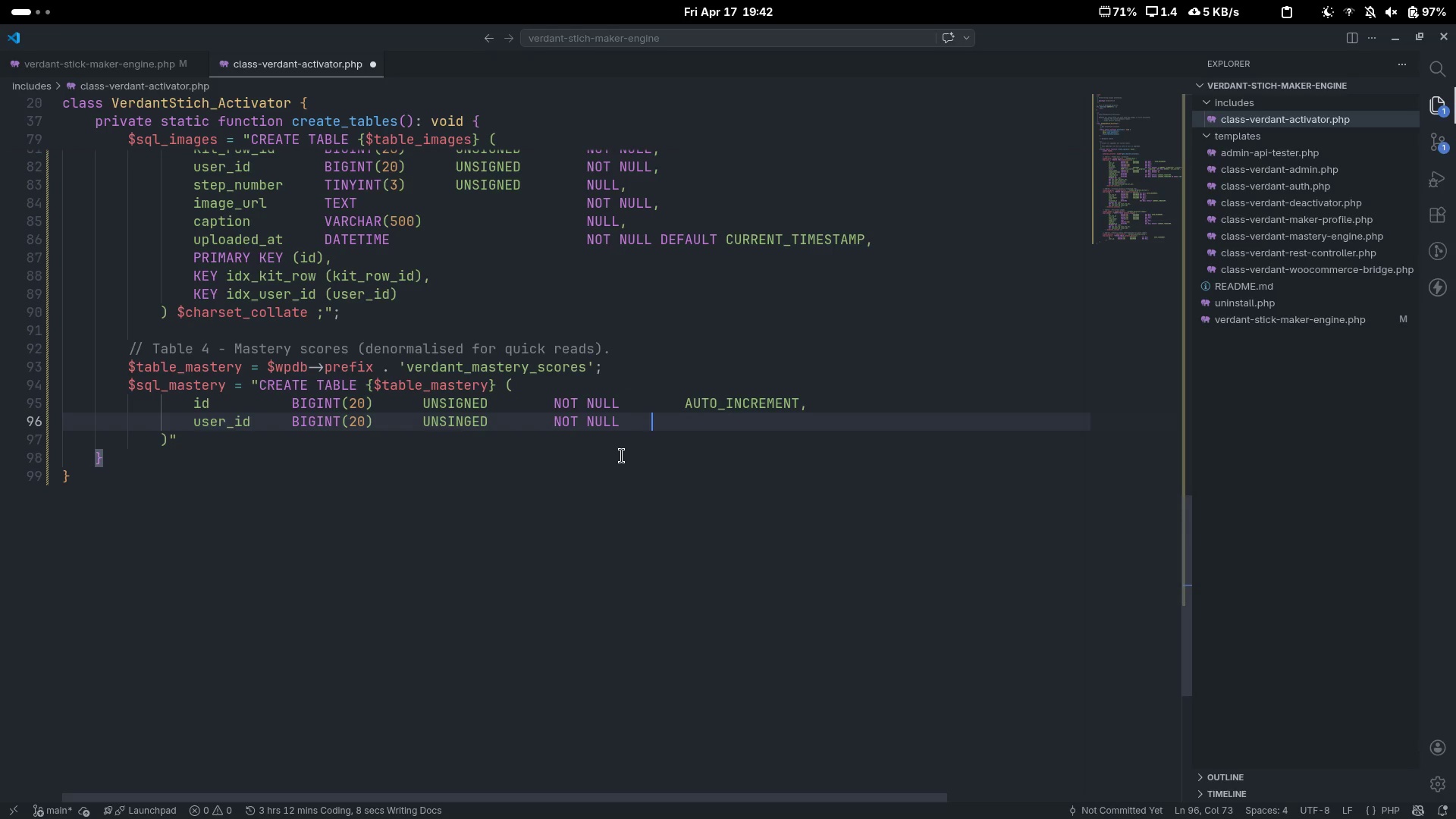 
key(Control+Backspace)
 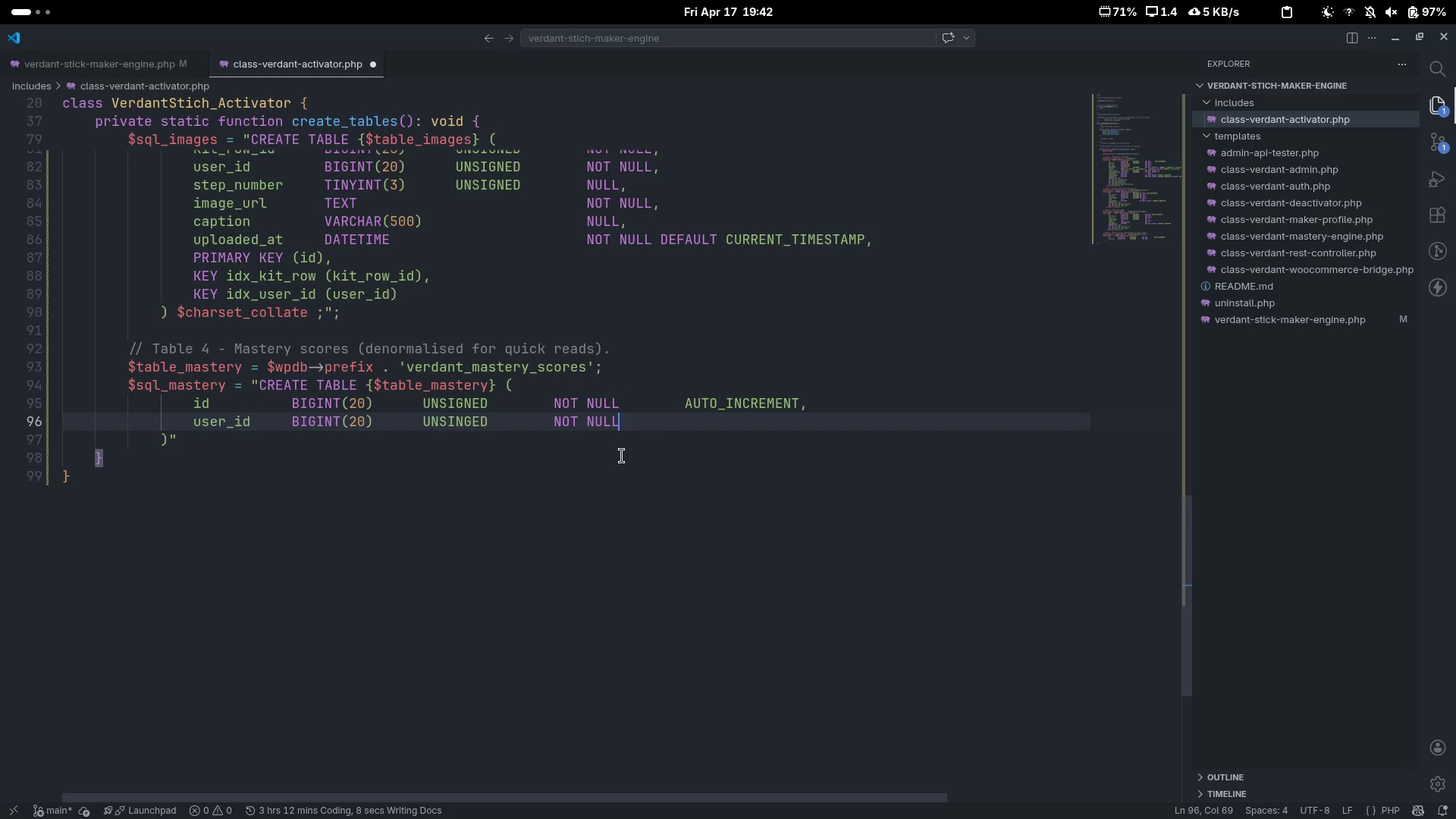 
key(Tab)
key(Tab)
type(QUNIWU)
key(Backspace)
key(Backspace)
type(q)
key(Backspace)
type(QU)
 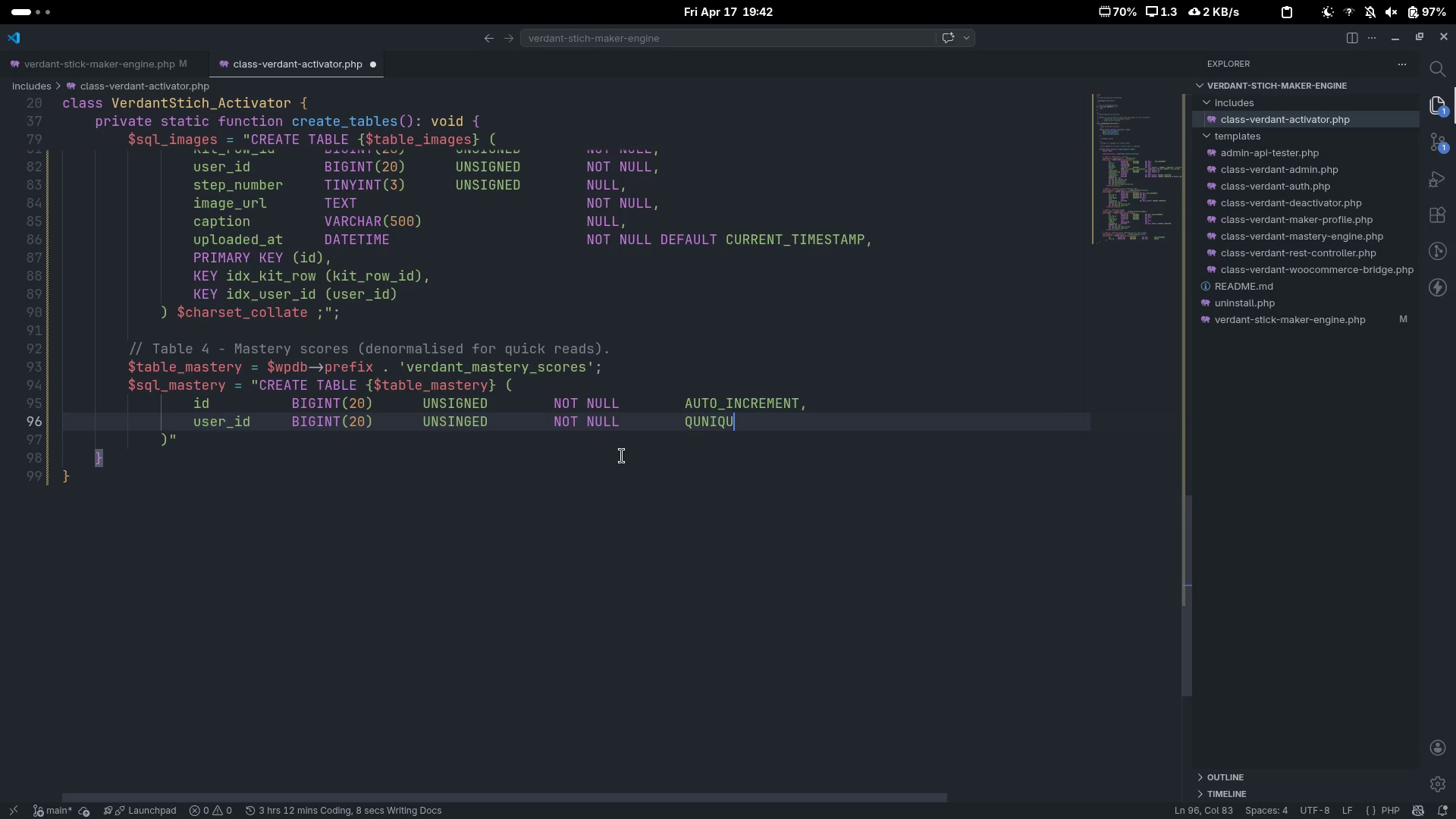 
key(Control+ControlLeft)
 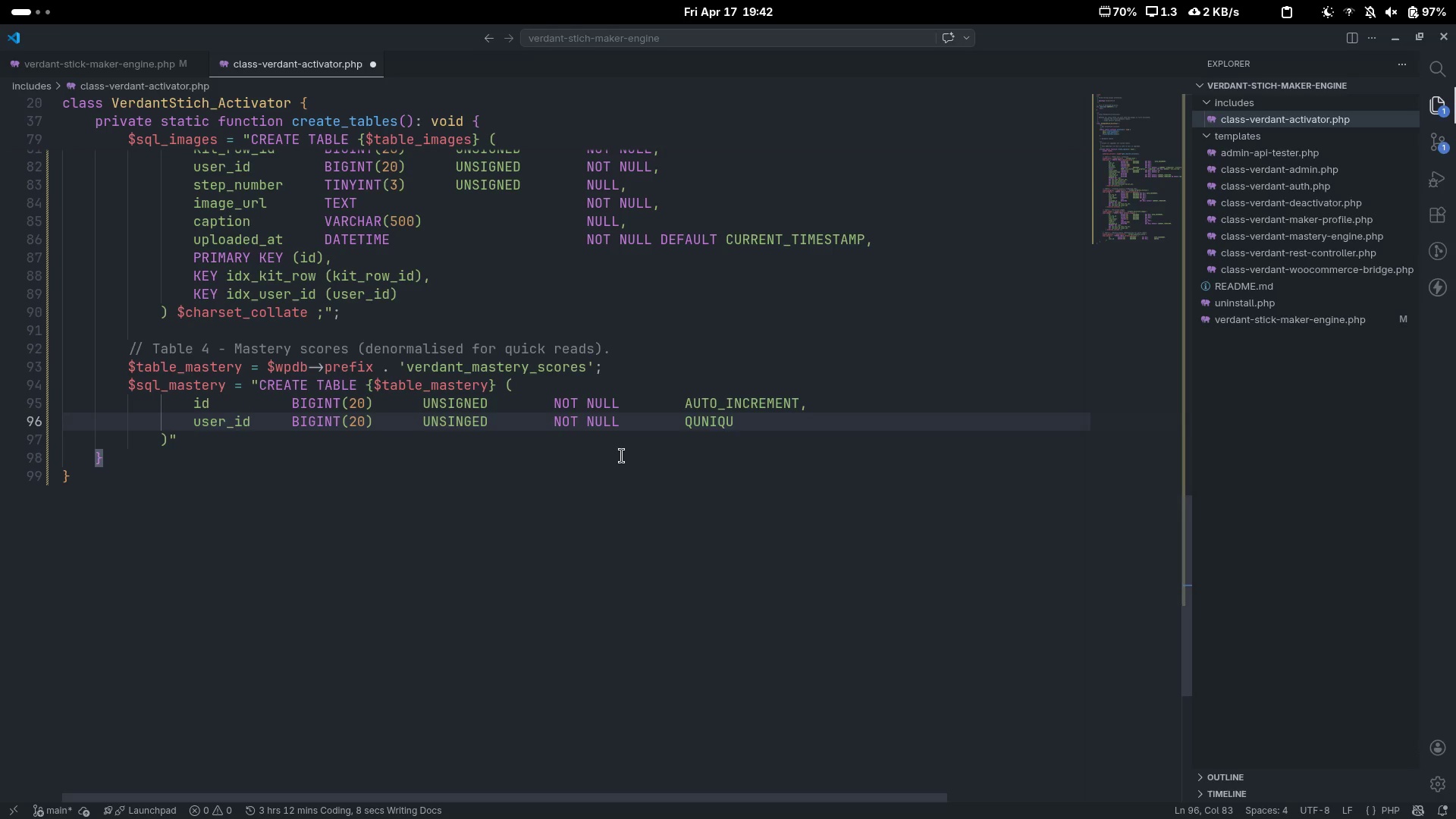 
key(Control+Backspace)
 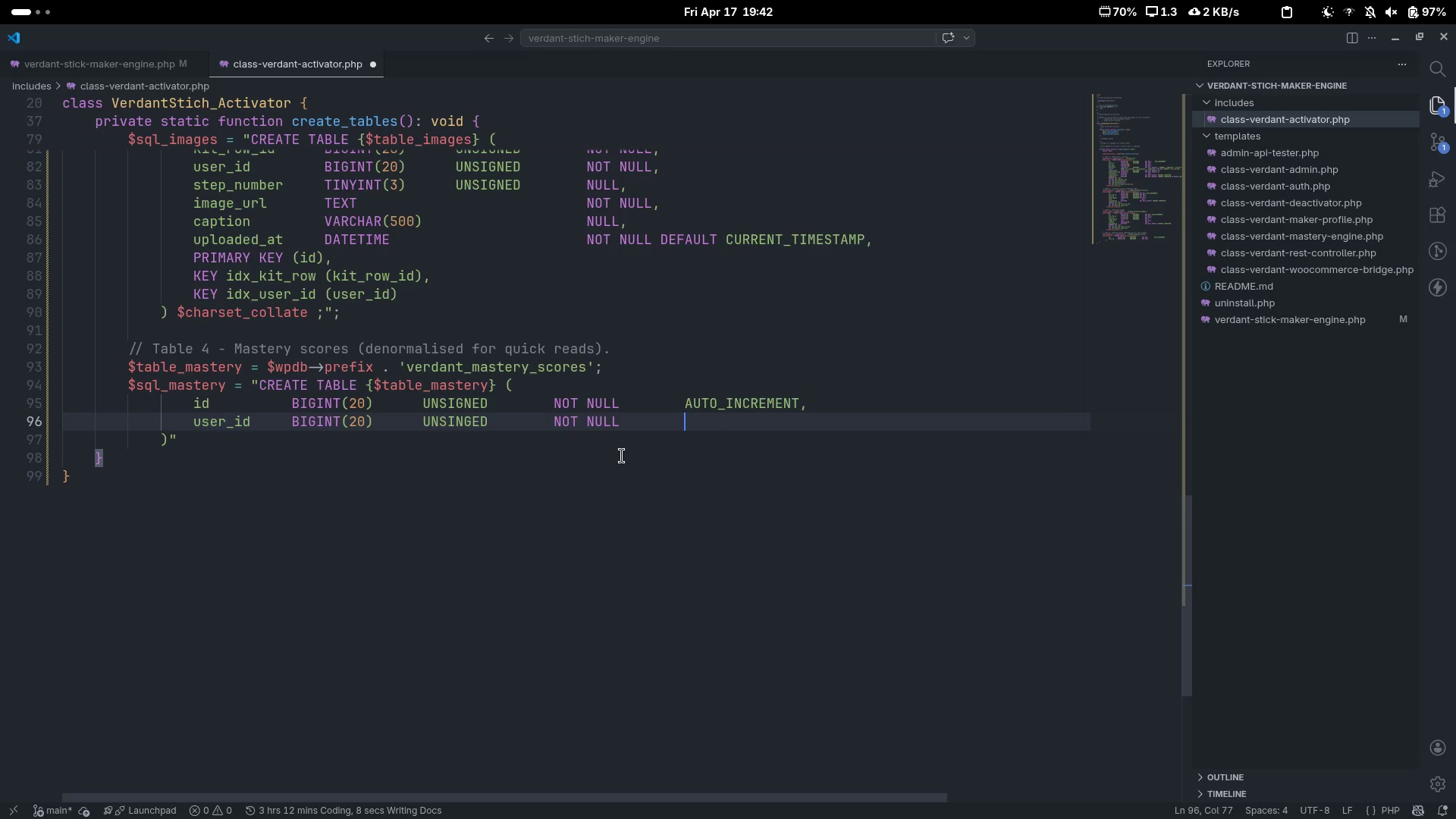 
type(UNIQUE,)
 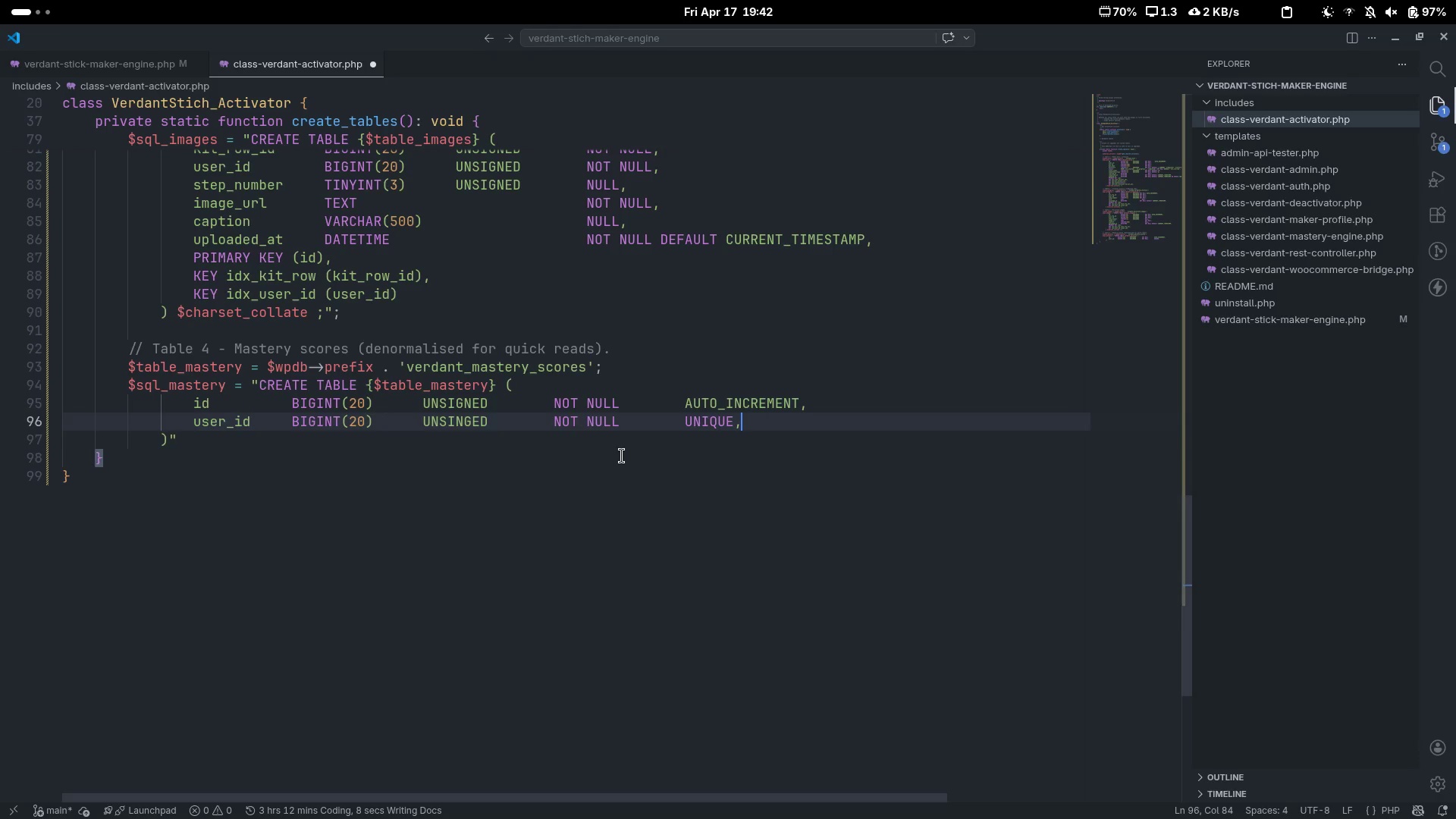 
key(Enter)
 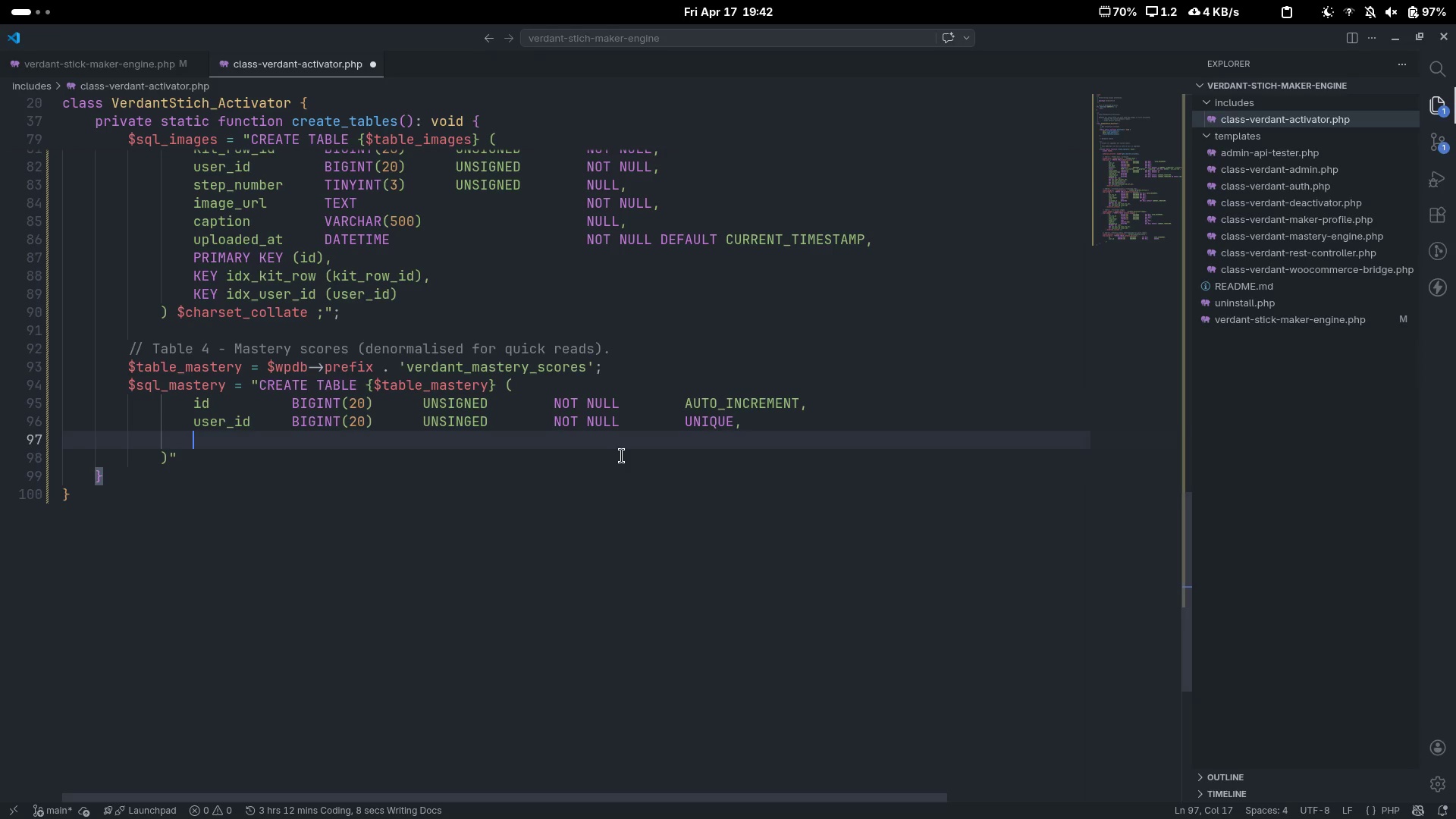 
type(mastery_score)
 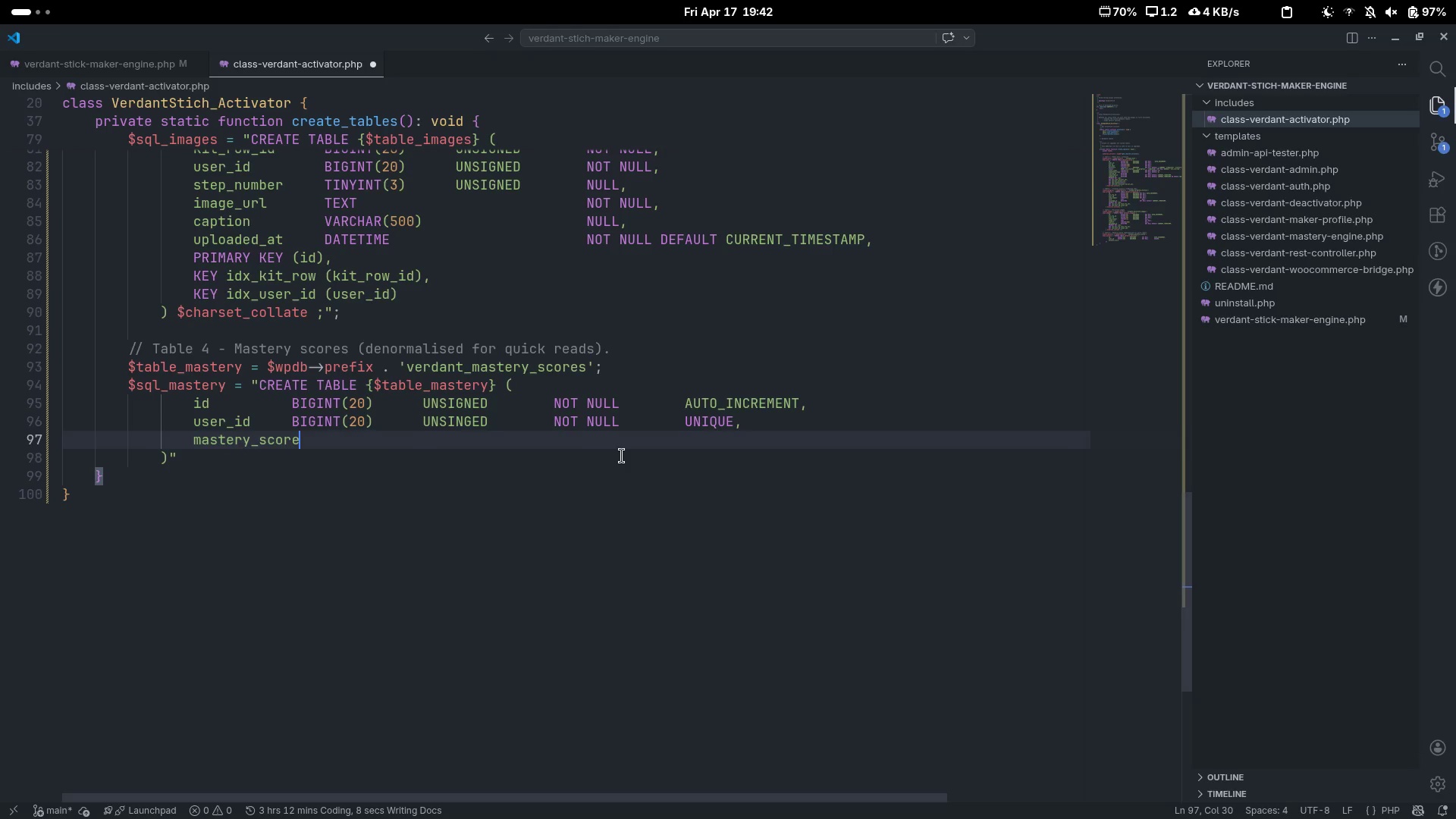 
key(ArrowUp)
 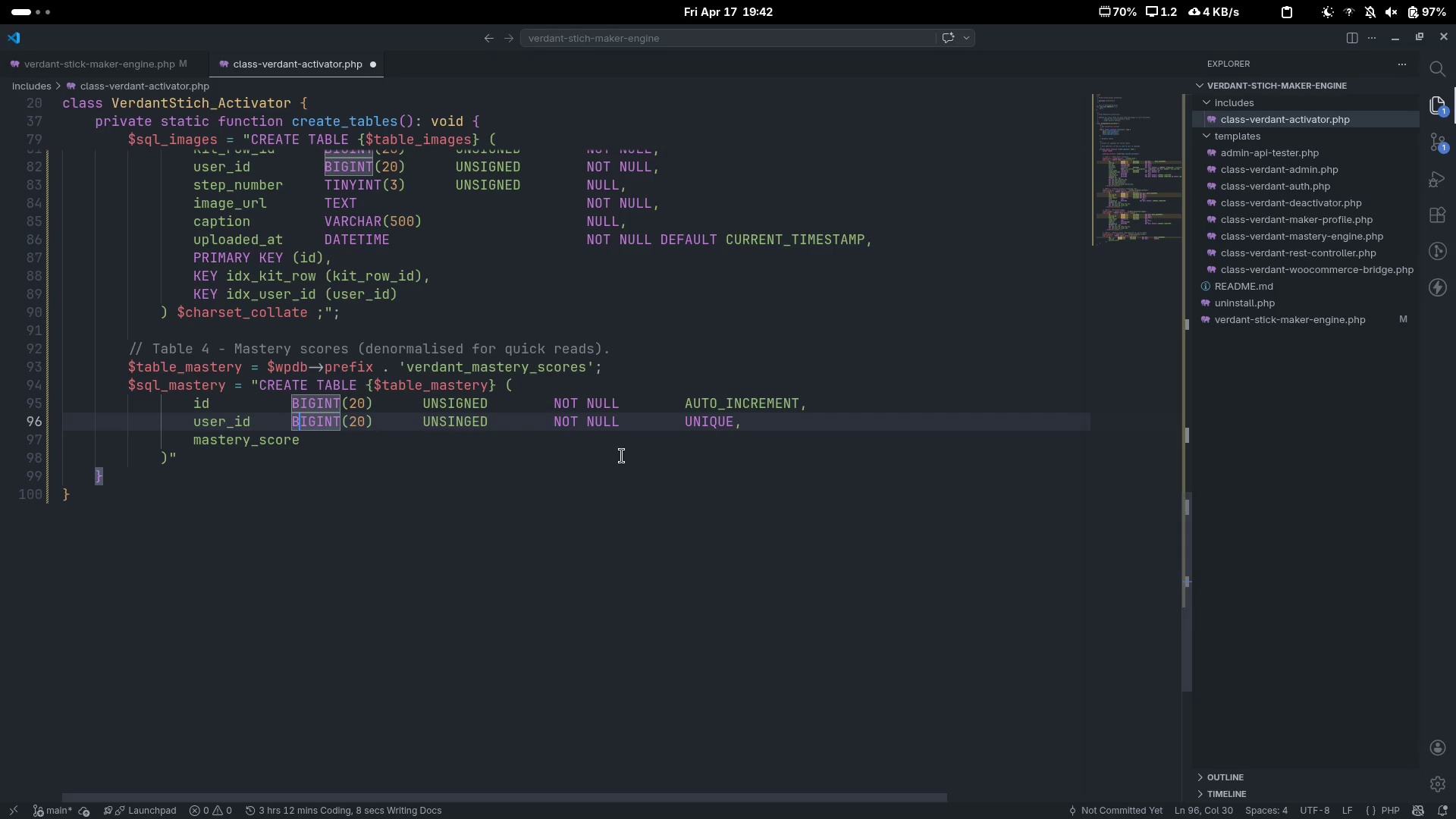 
key(ArrowLeft)
 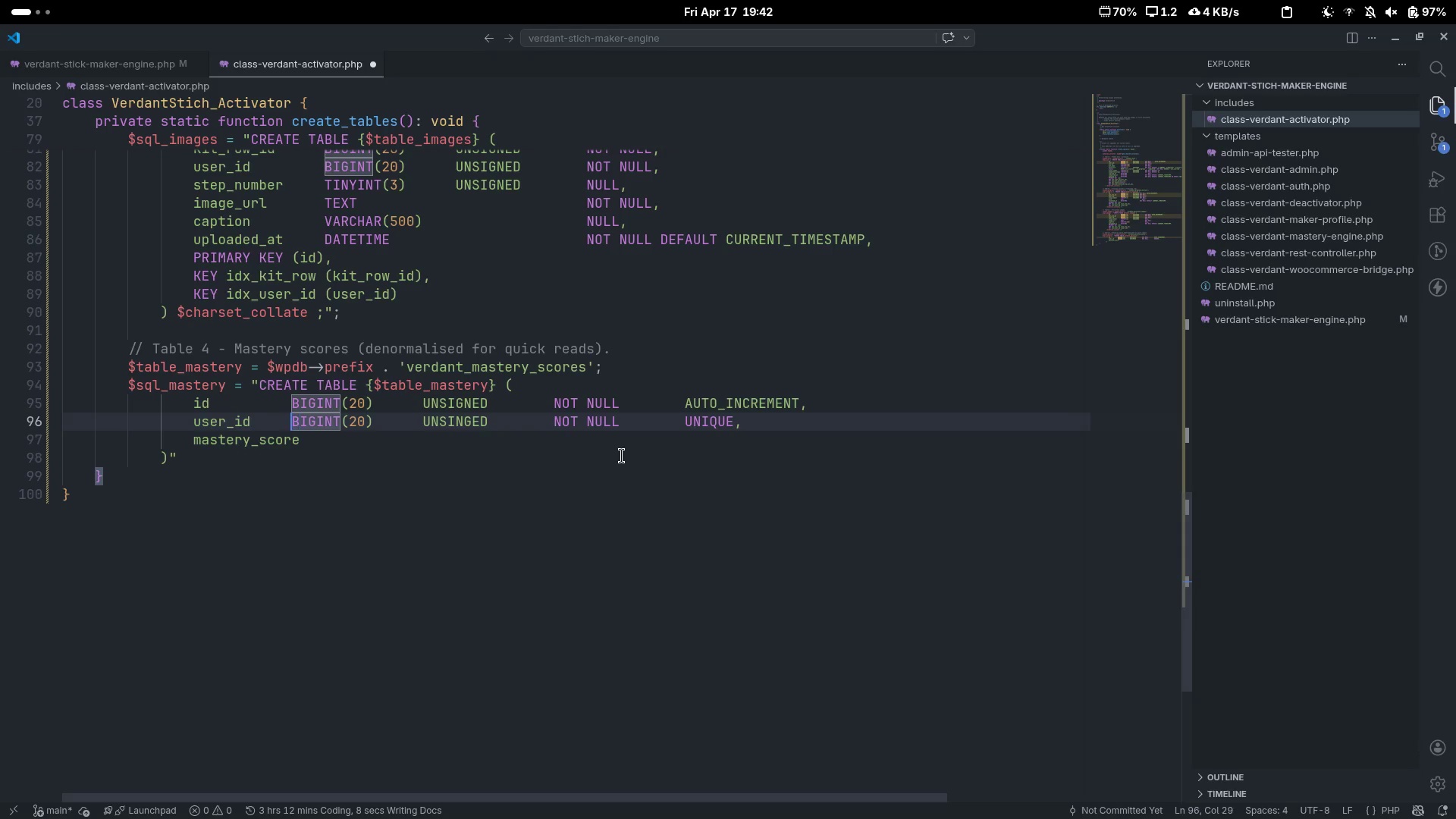 
key(Control+ControlLeft)
 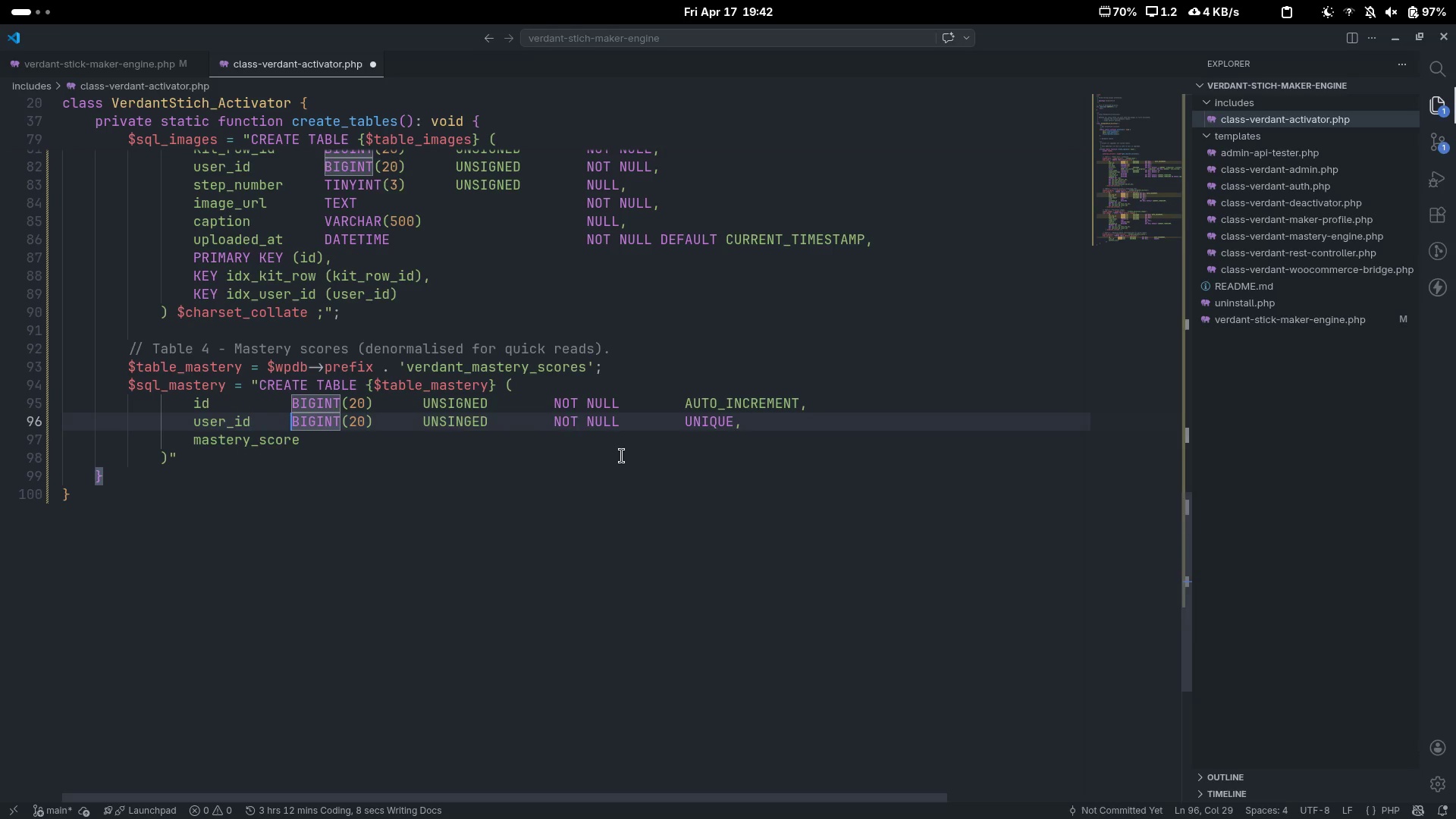 
key(Tab)
 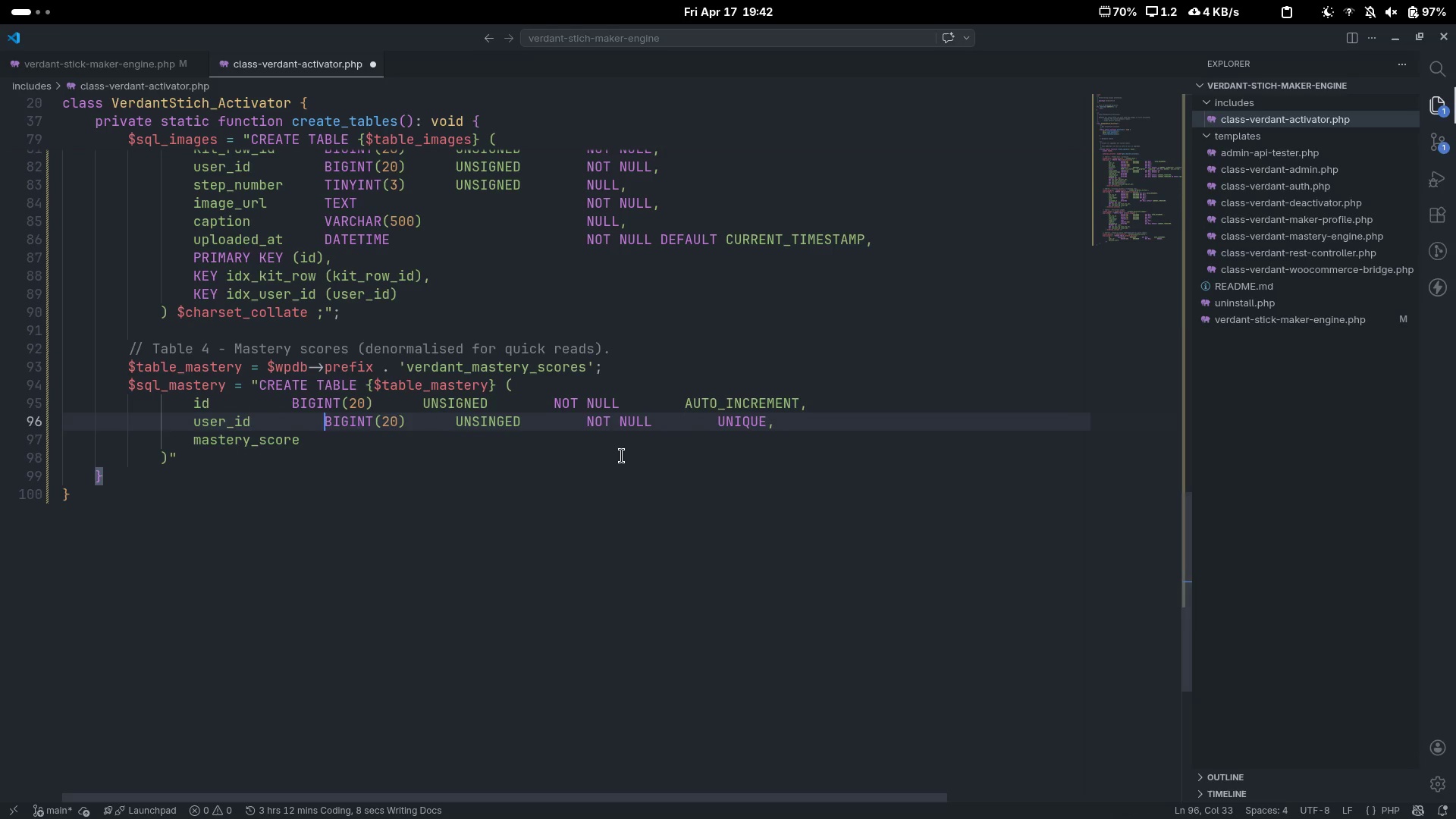 
key(ArrowUp)
 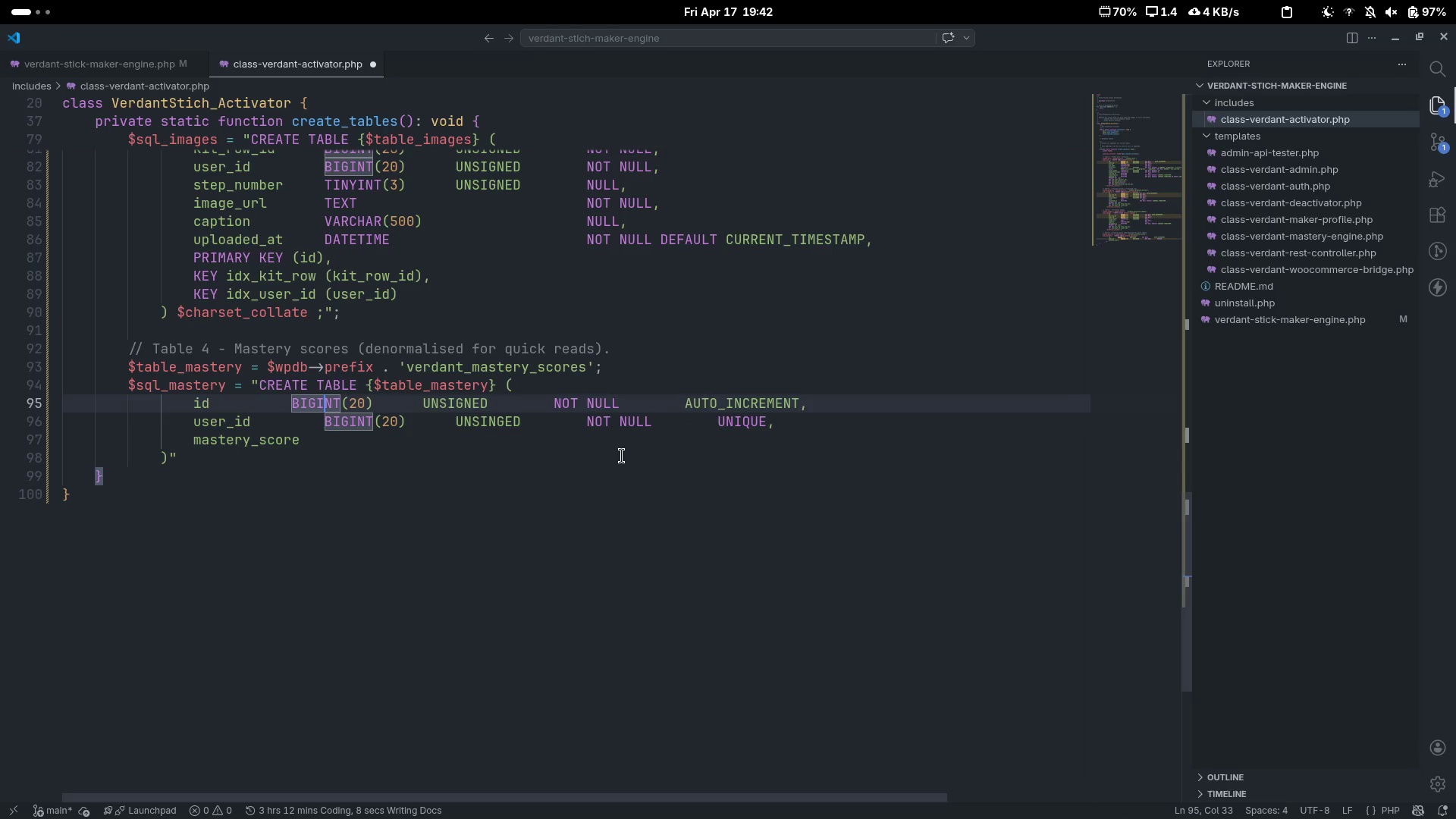 
key(Control+ArrowLeft)
 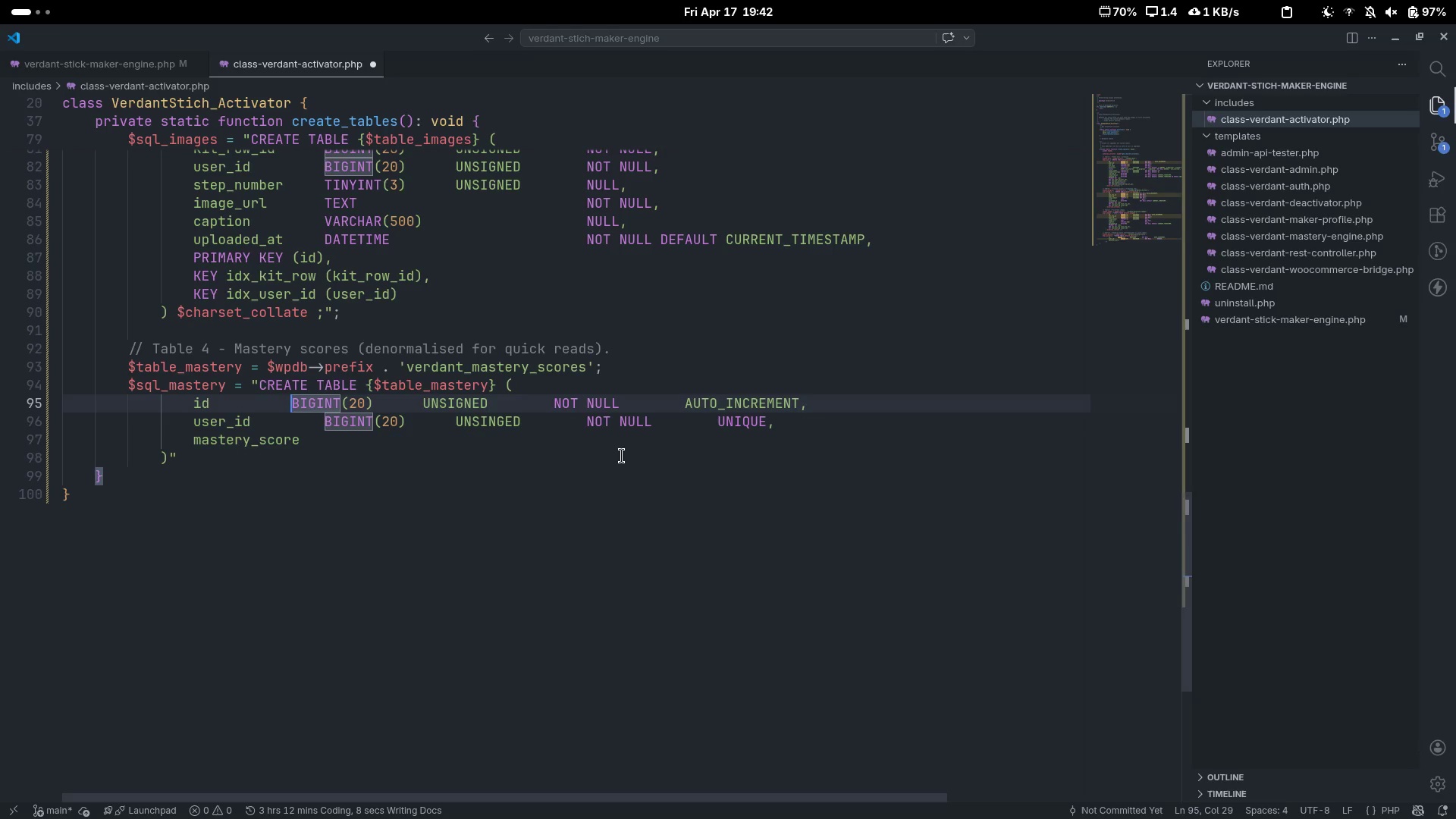 
key(Tab)
 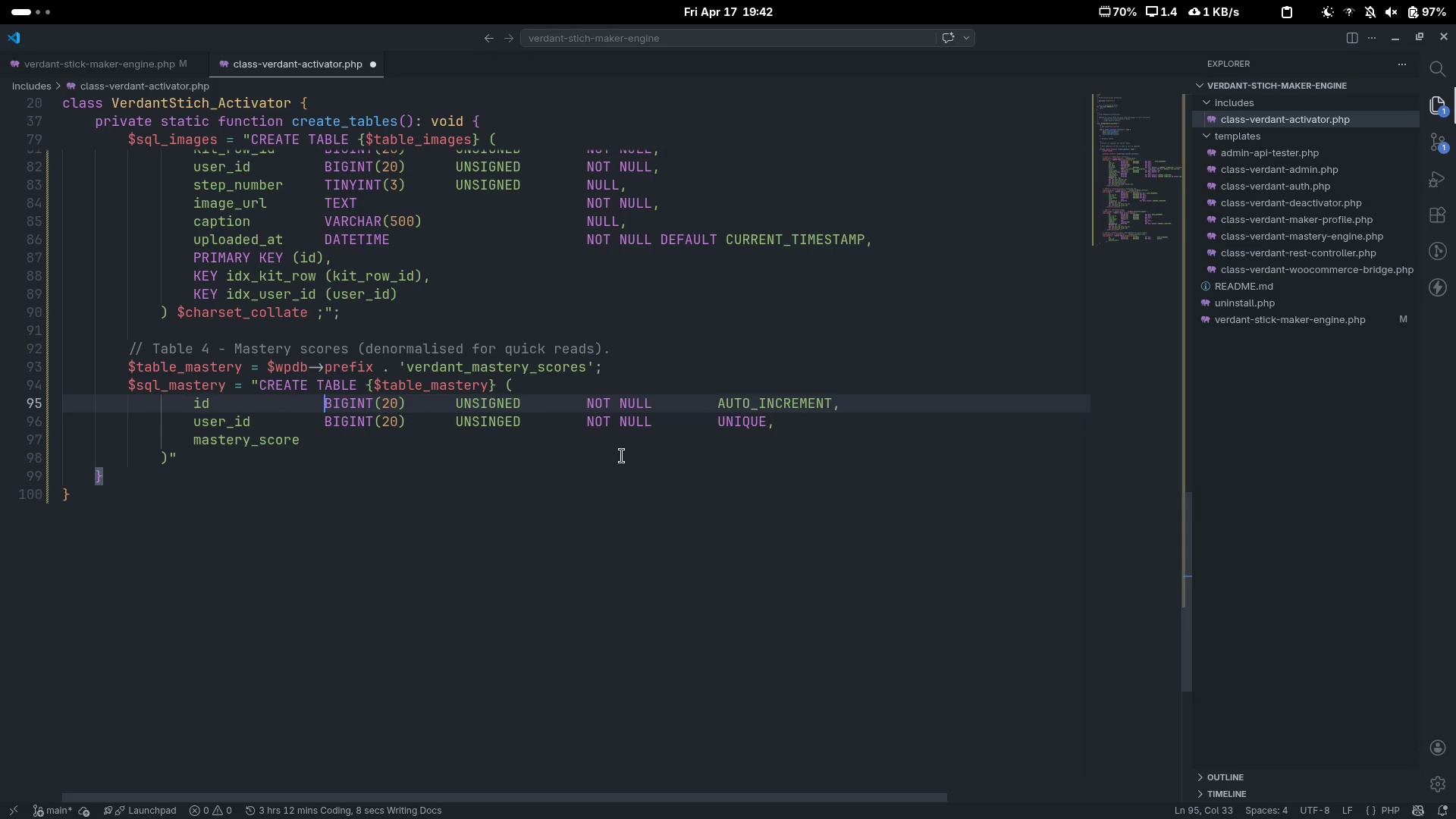 
key(ArrowDown)
 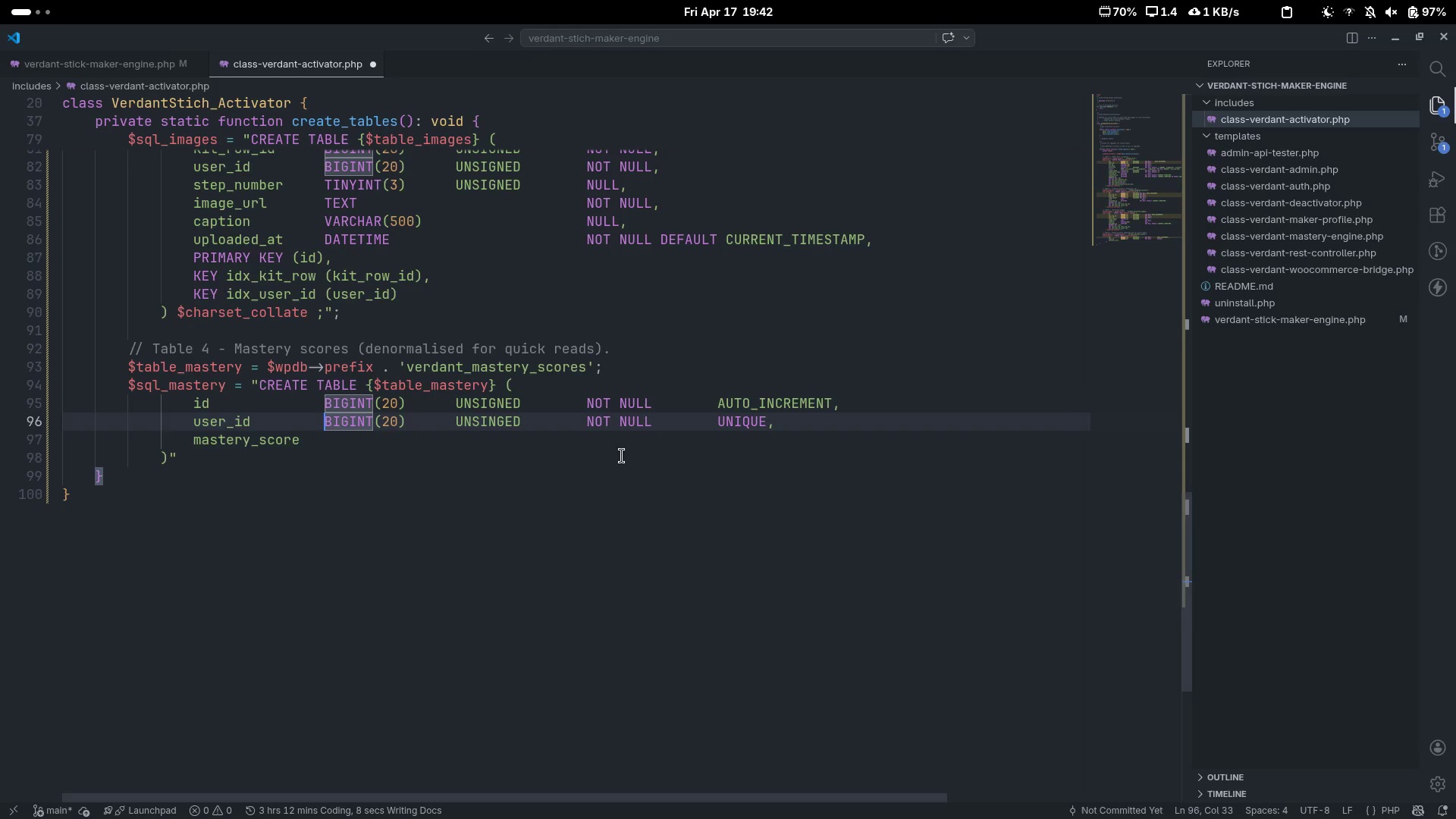 
key(ArrowDown)
 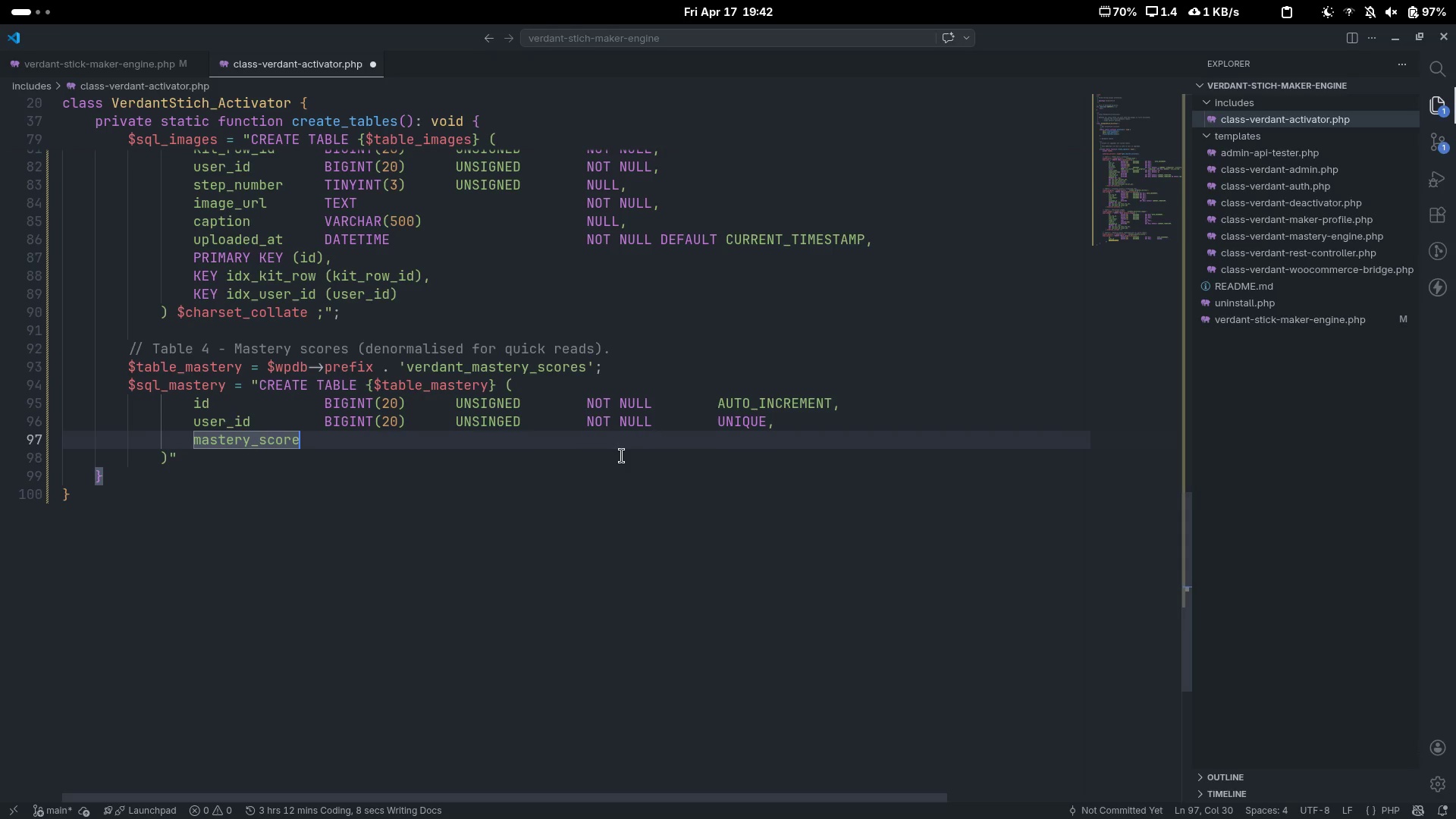 
key(Tab)
type(DEVINAL)
 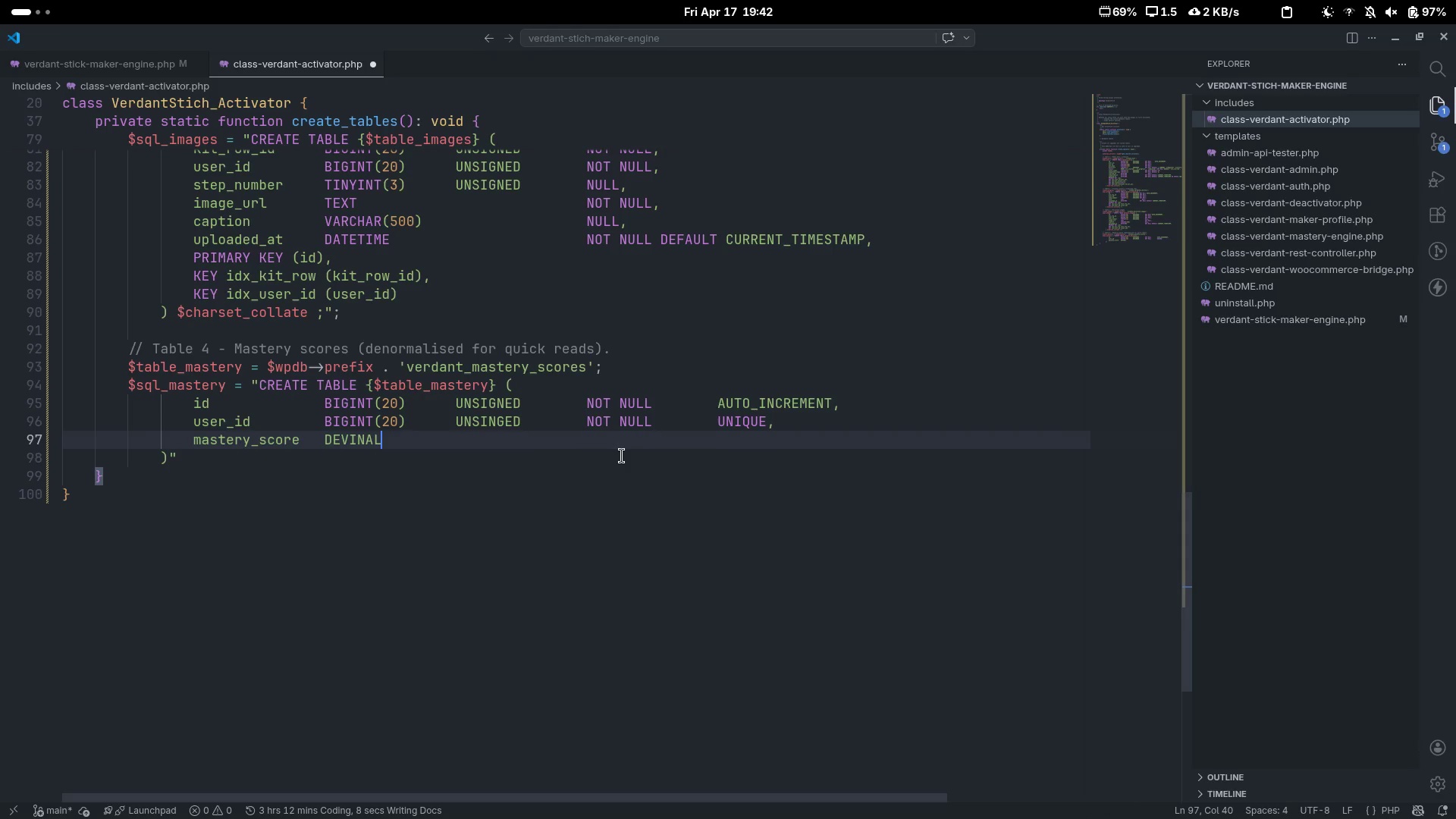 
key(Control+ControlLeft)
 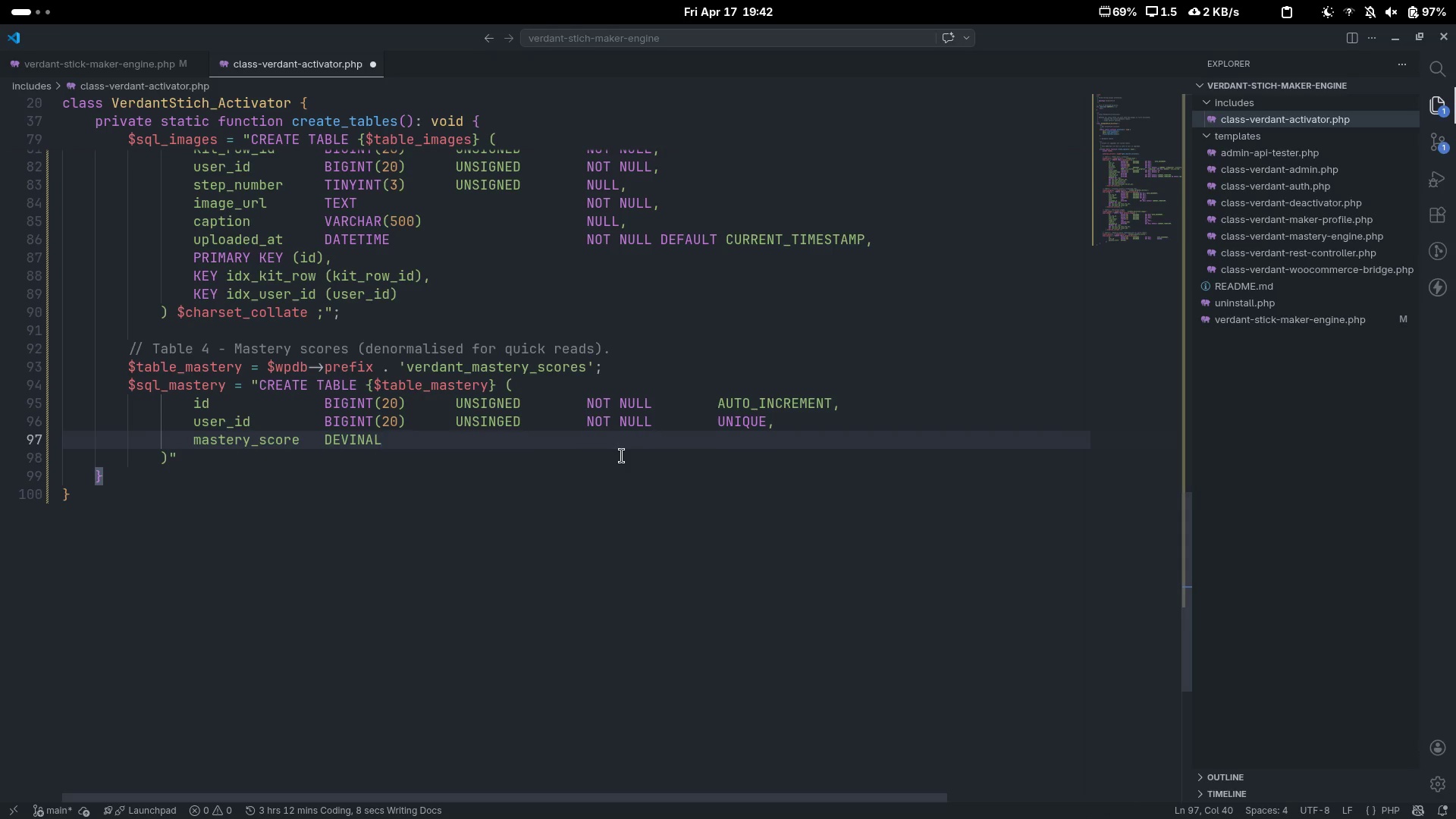 
key(Control+Backspace)
 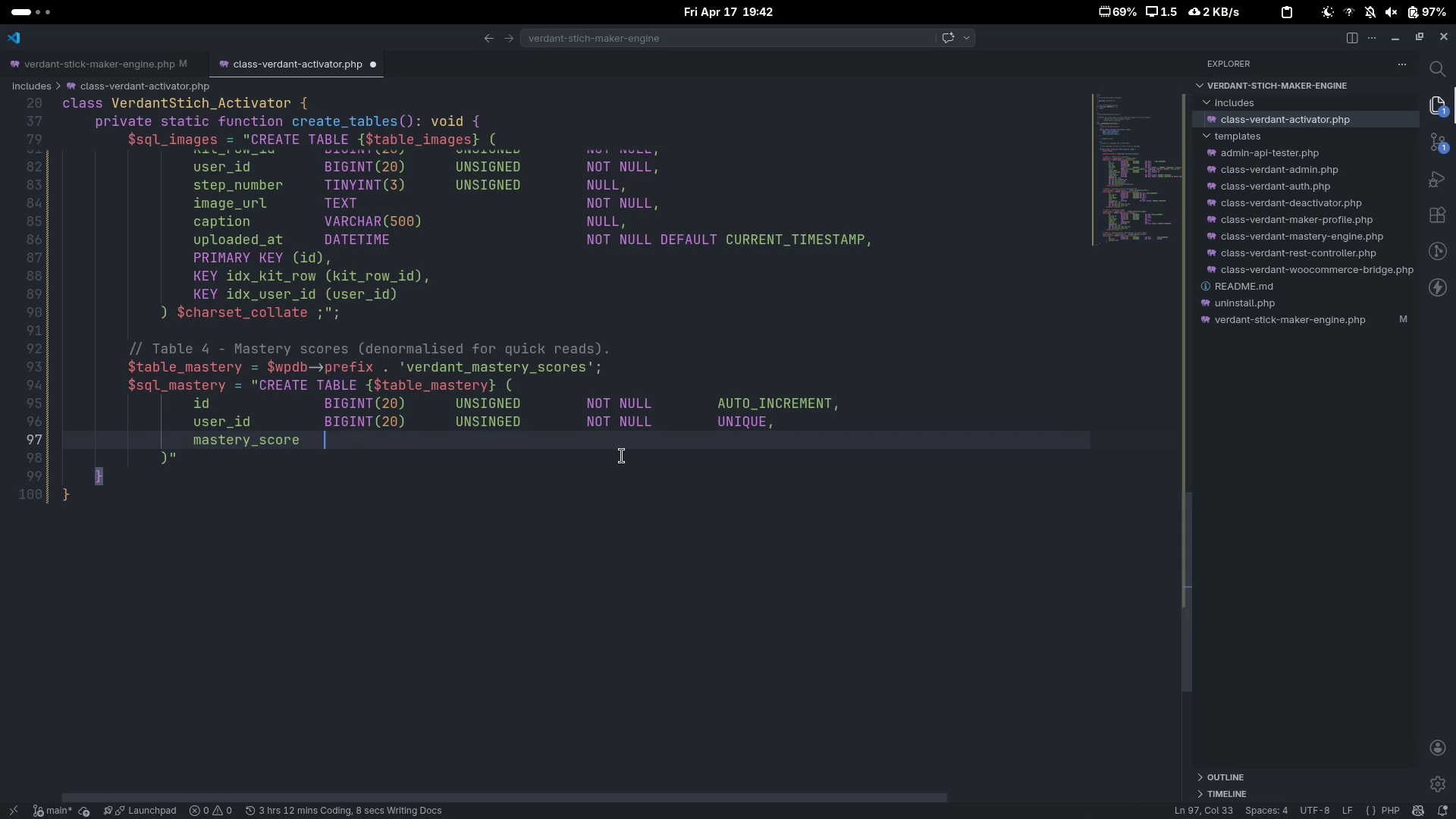 
type(DC)
key(Backspace)
type(ECAINA)
 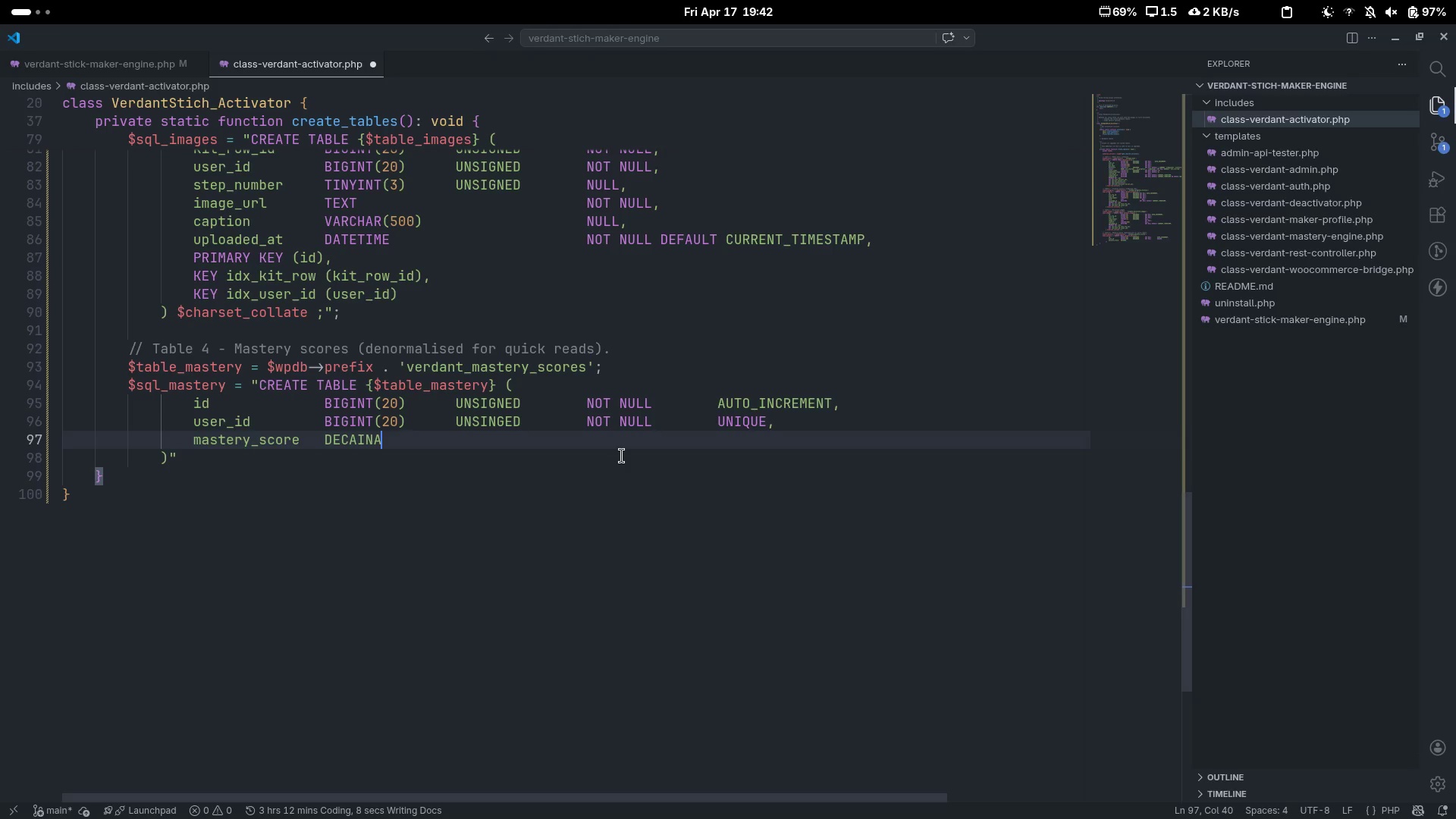 
key(Control+ControlLeft)
 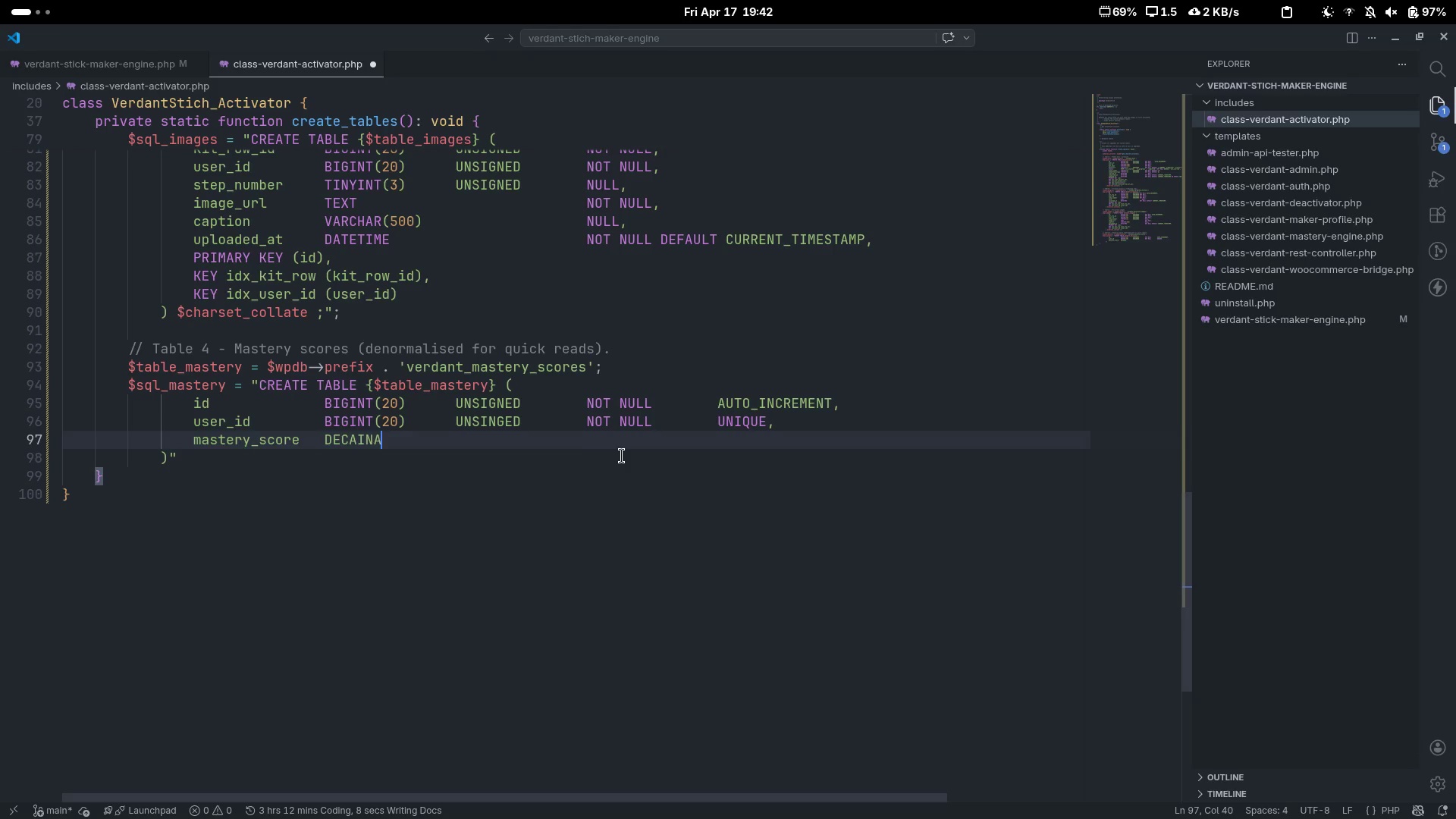 
key(Control+Backspace)
 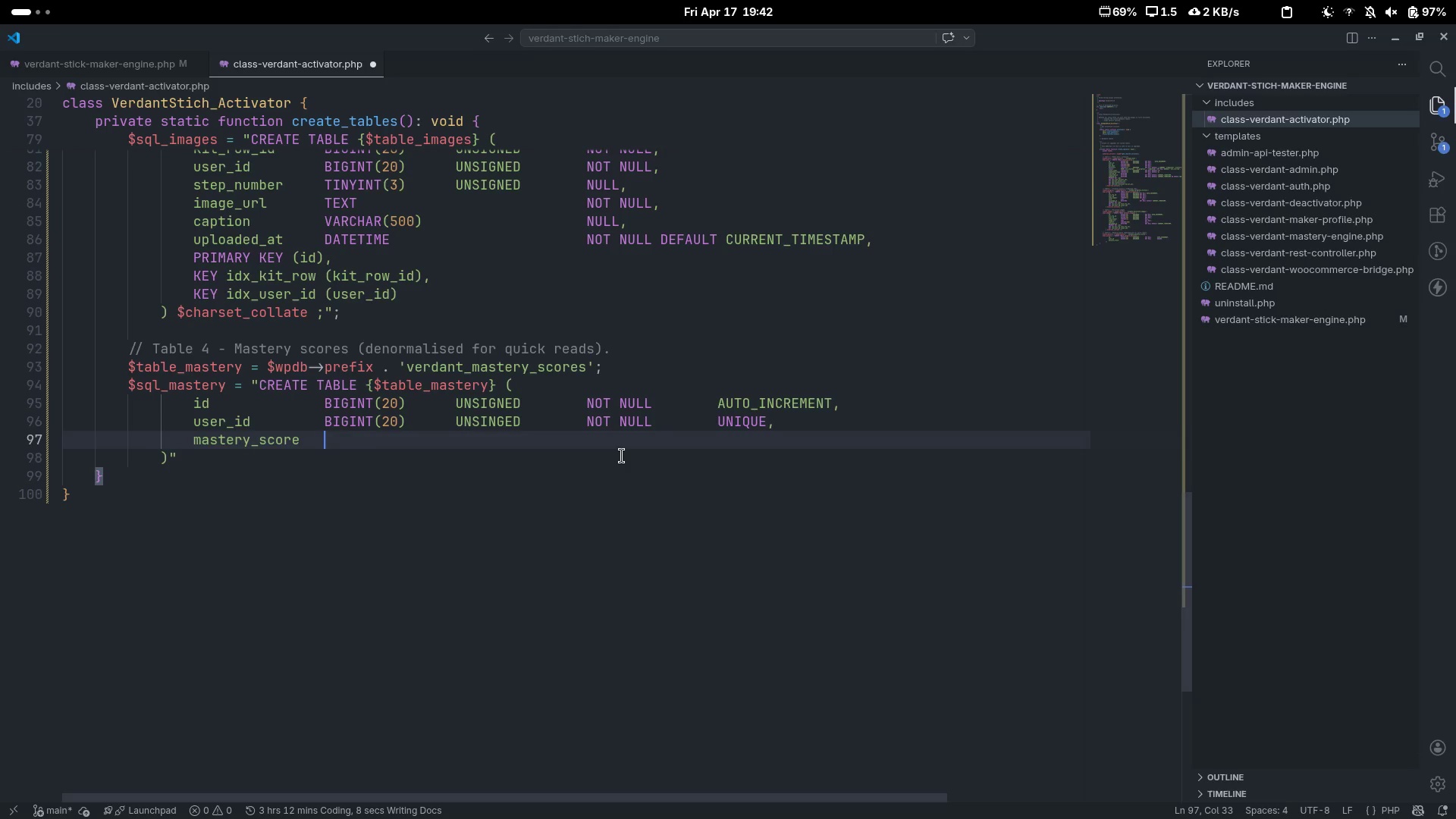 
type(DECIMAL())
 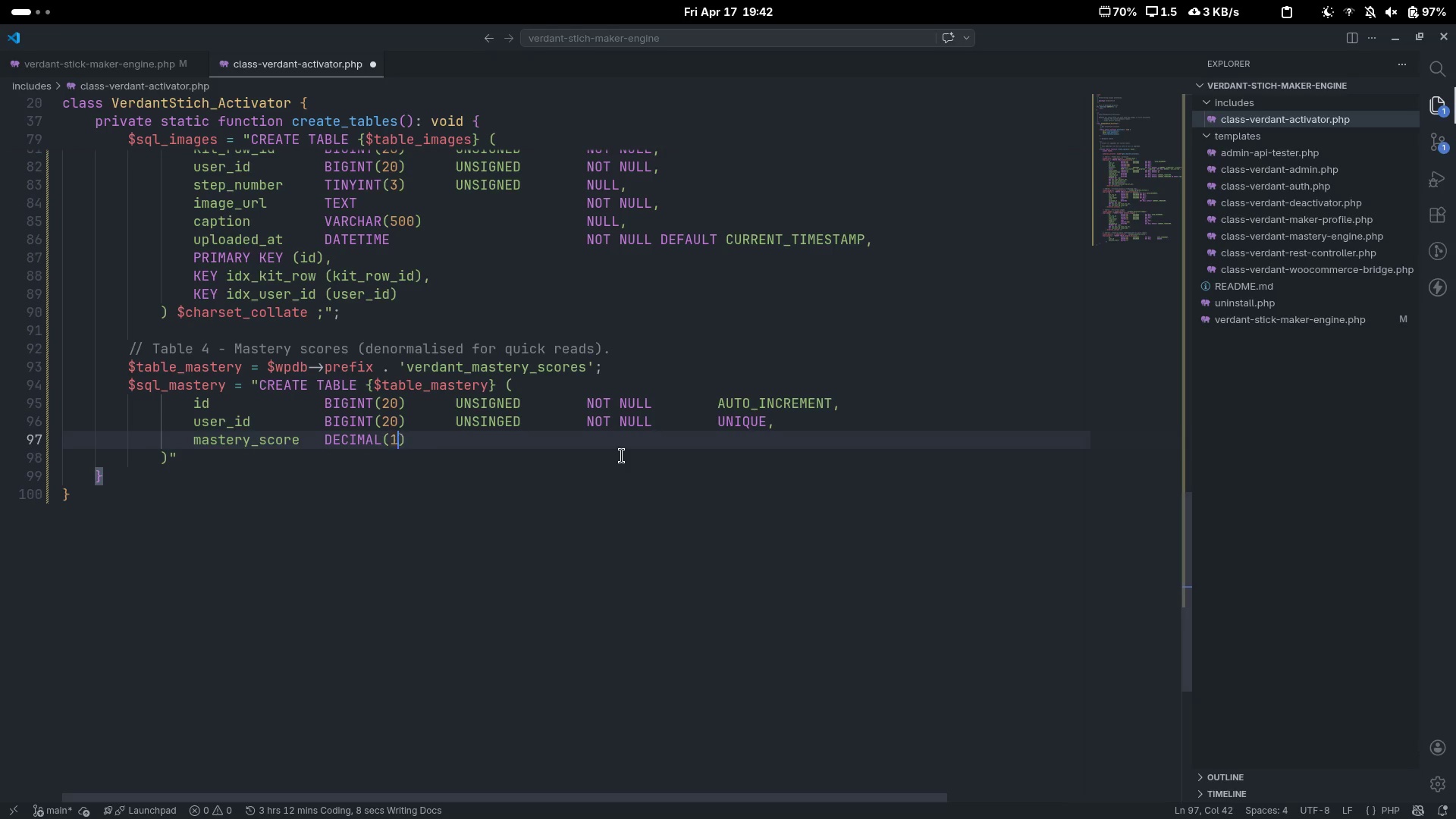 
 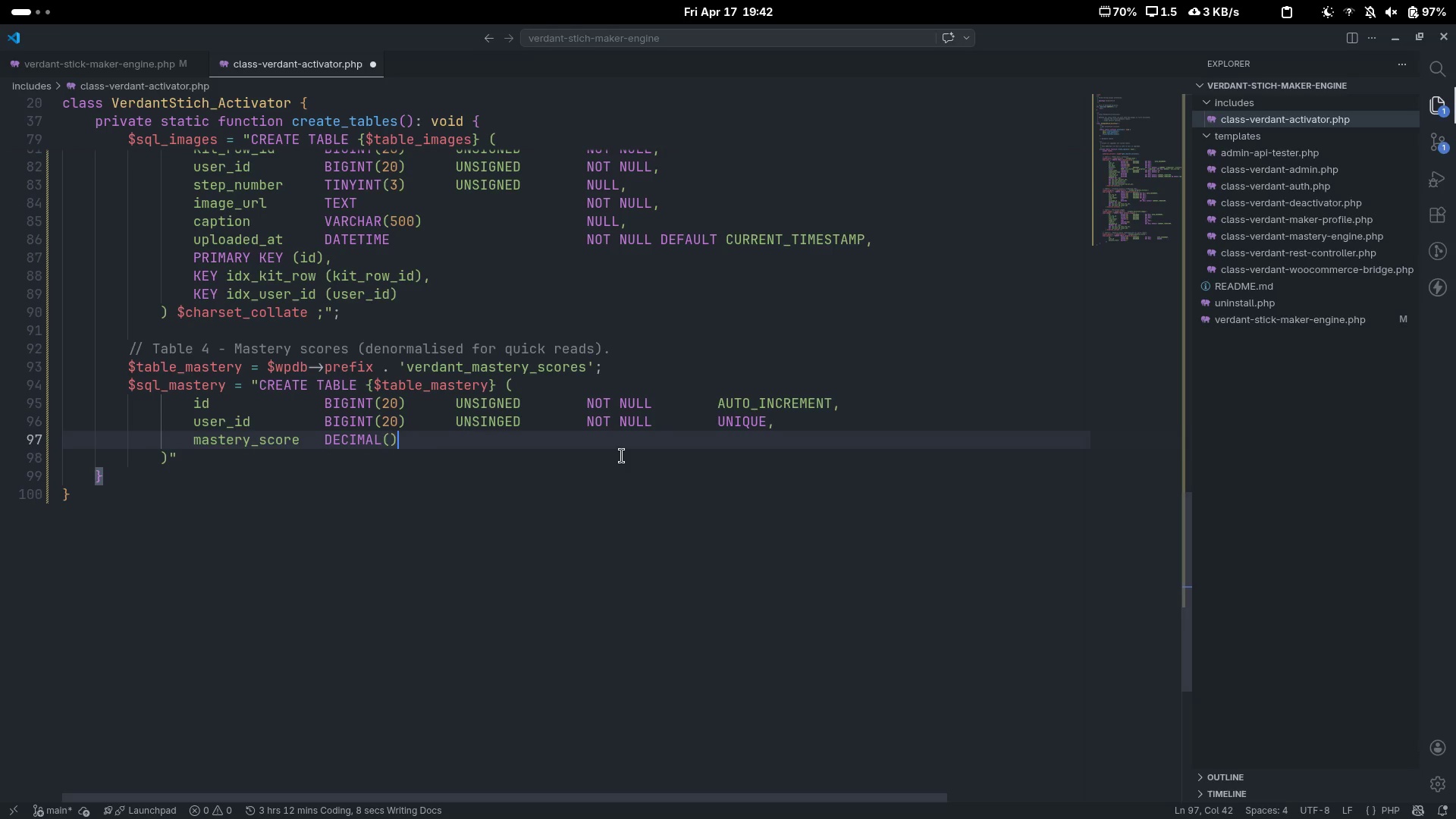 
key(ArrowLeft)
 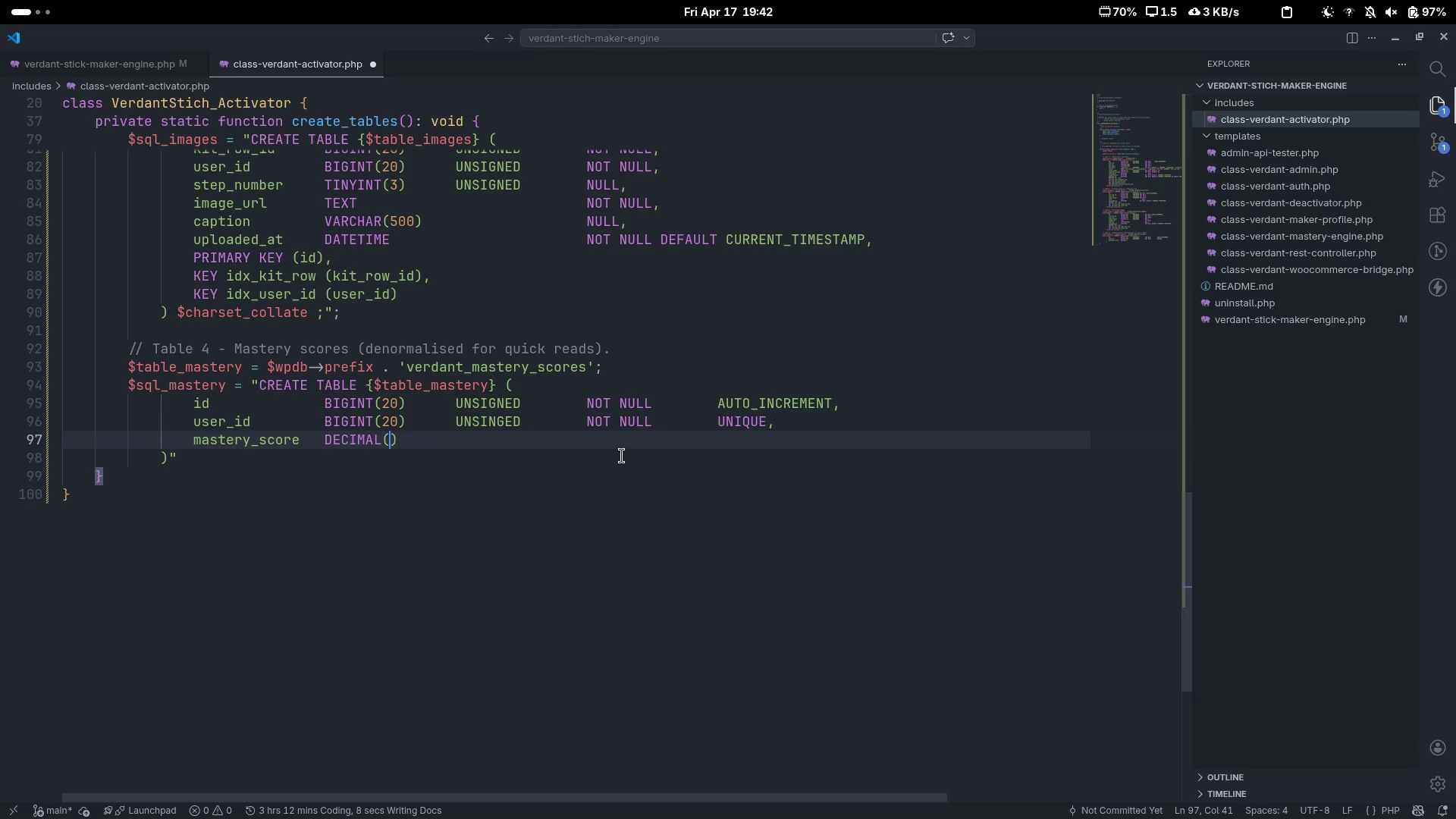 
type(10,2)
 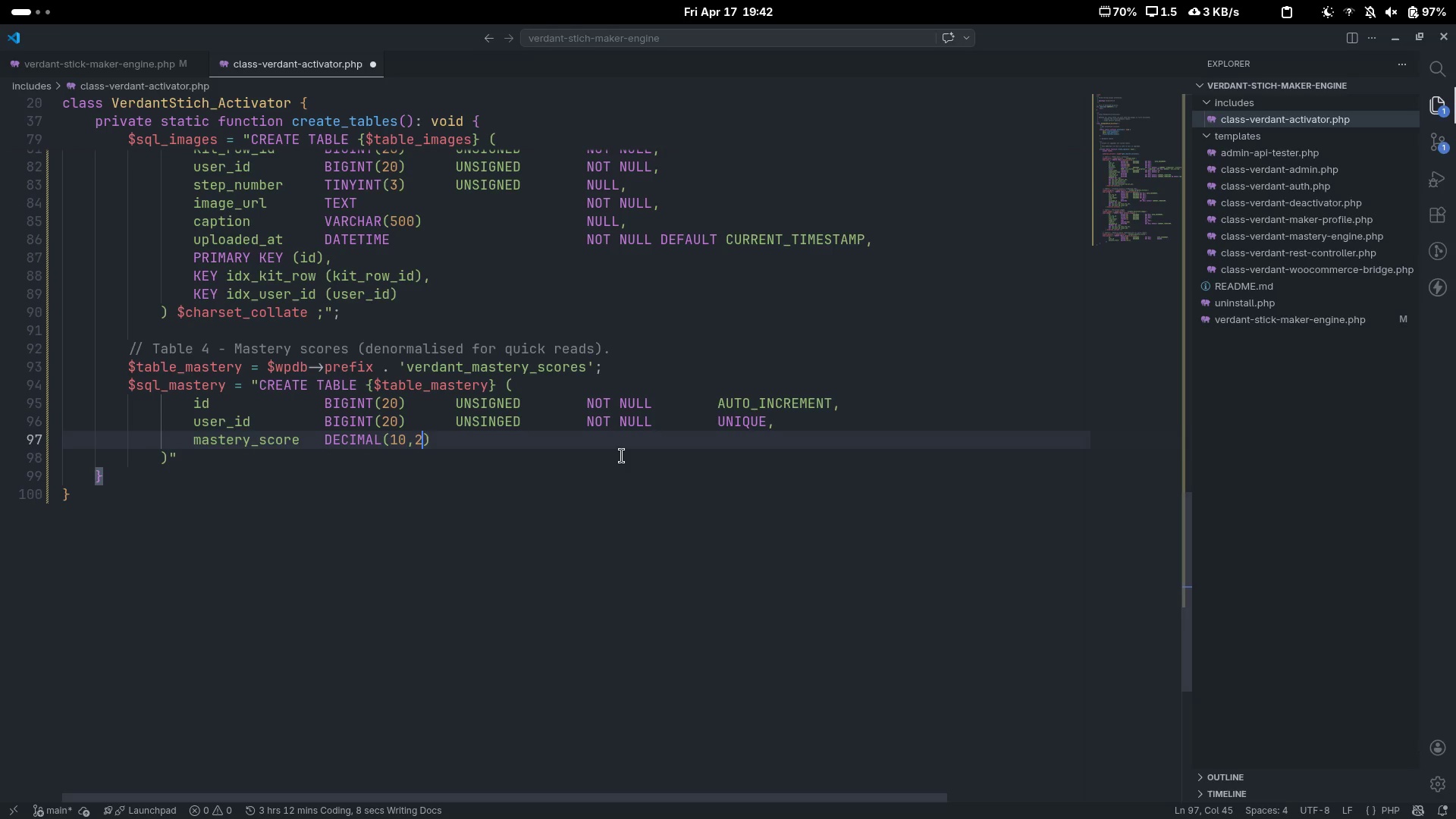 
key(ArrowRight)
 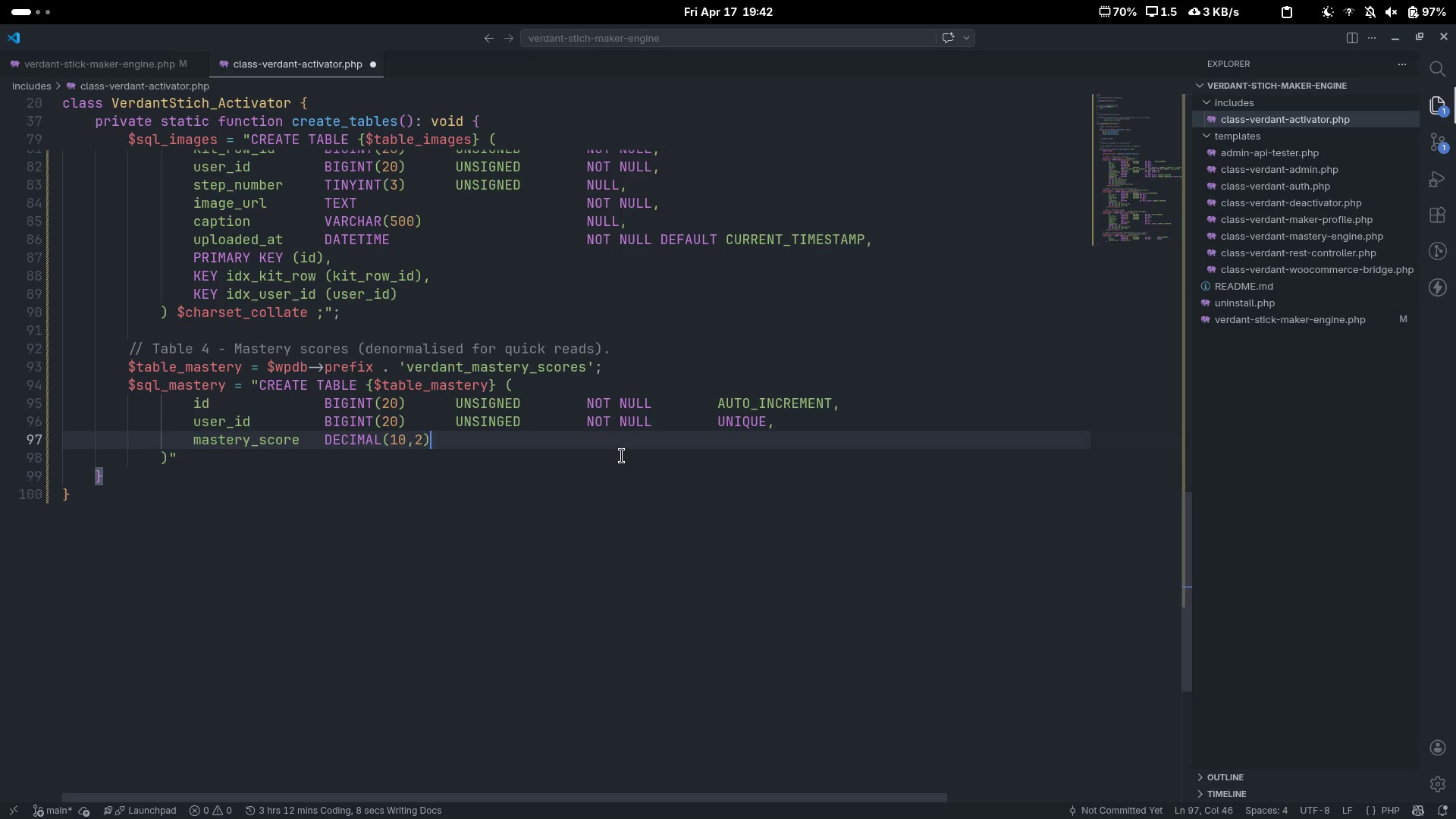 
key(Tab)
type(UNSIGNED)
key(Tab)
key(Tab)
type(NOT NULL)
key(Tab)
key(Tab)
type(DEFAULT 0.00,)
 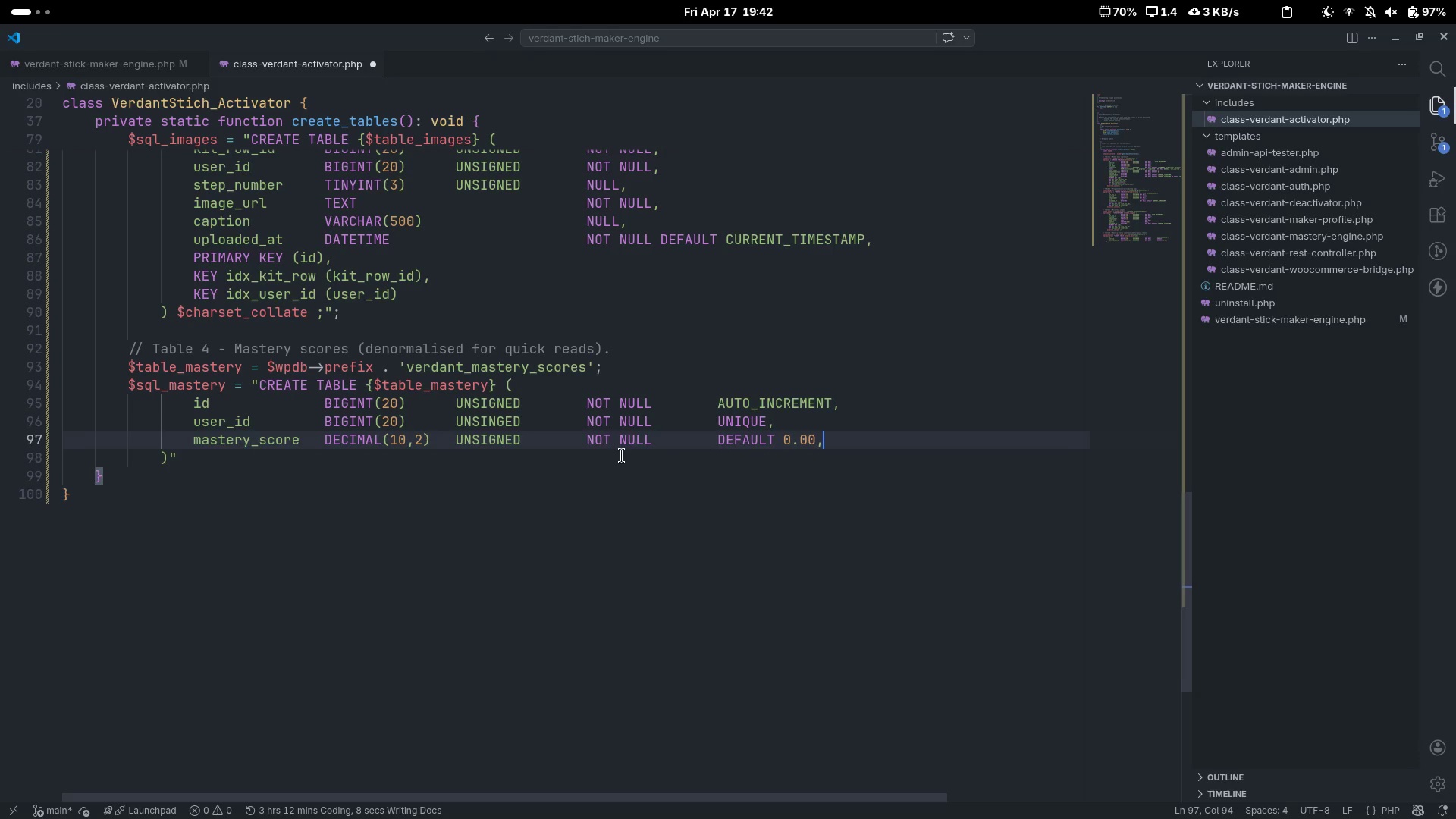 
key(Enter)
 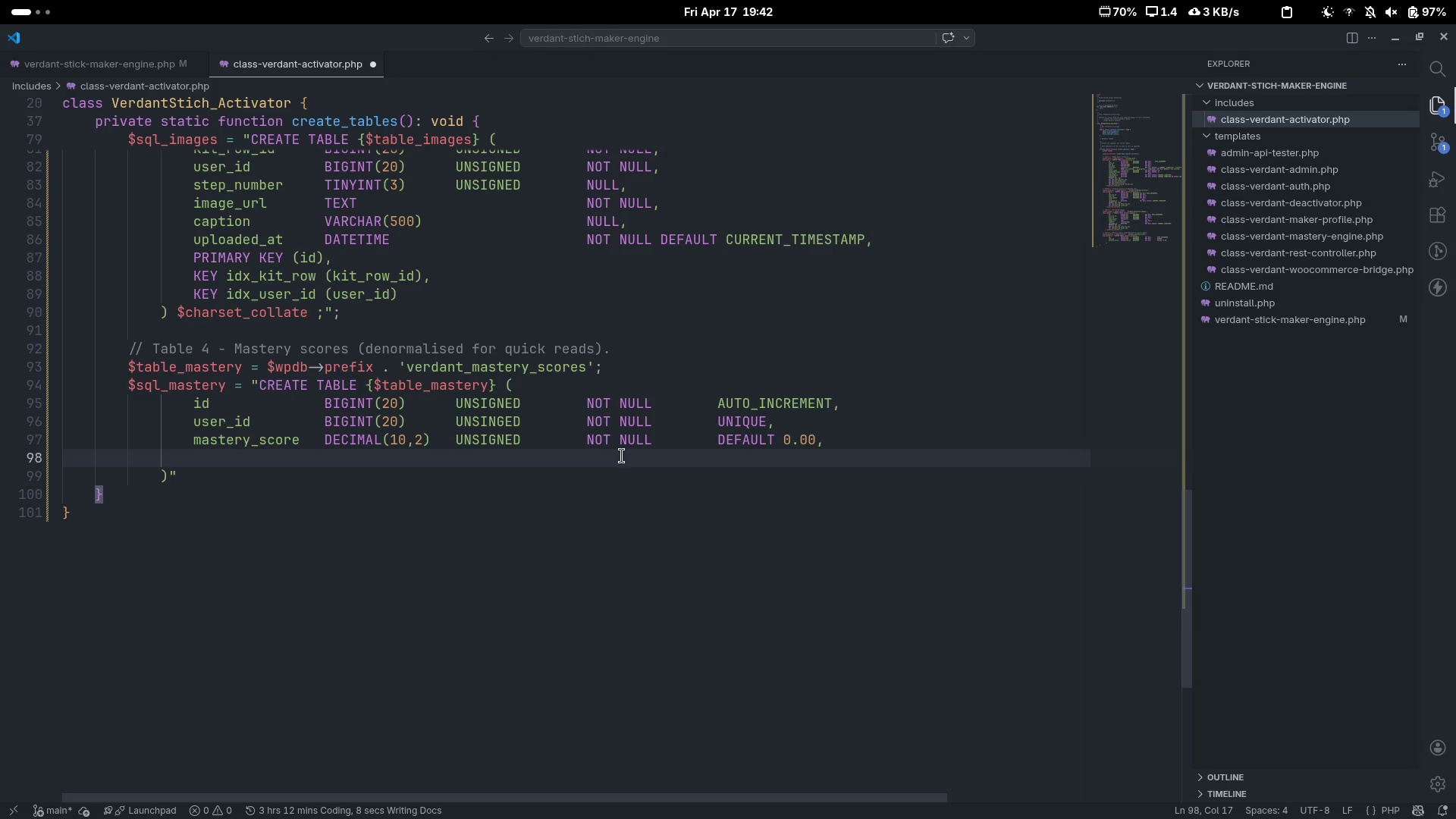 
type(MASTER)
 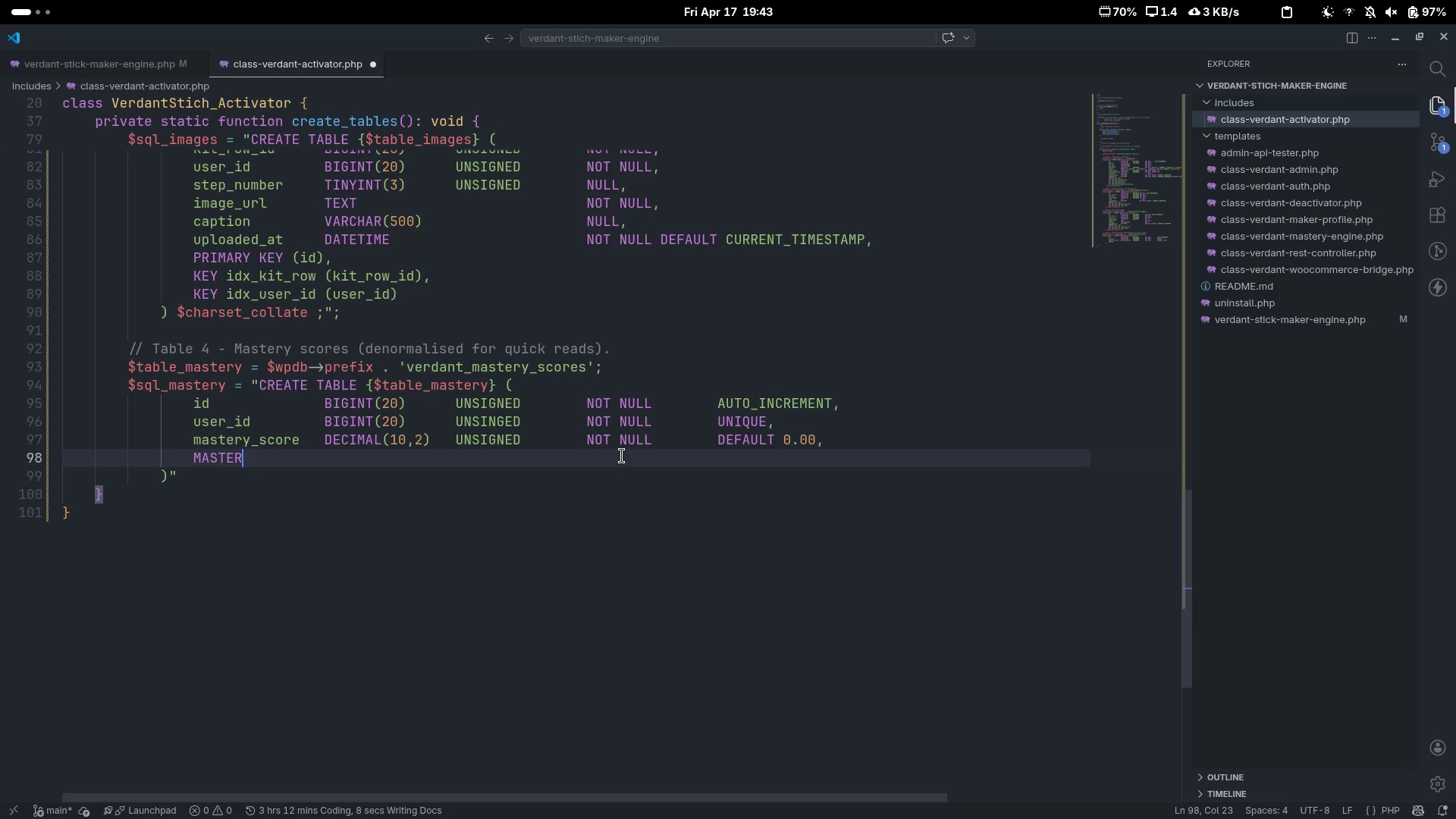 
key(Control+ControlLeft)
 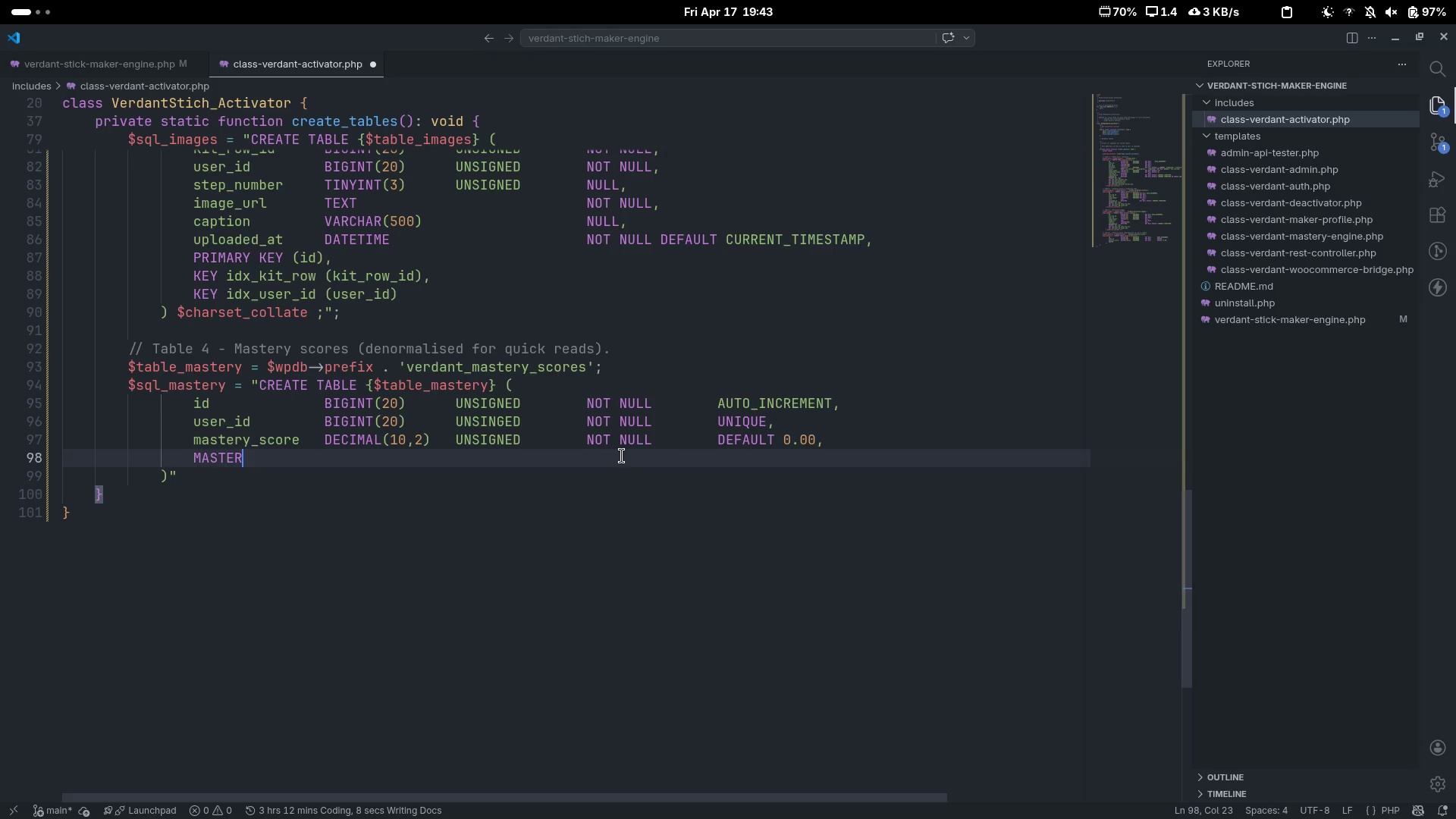 
key(Control+Backspace)
 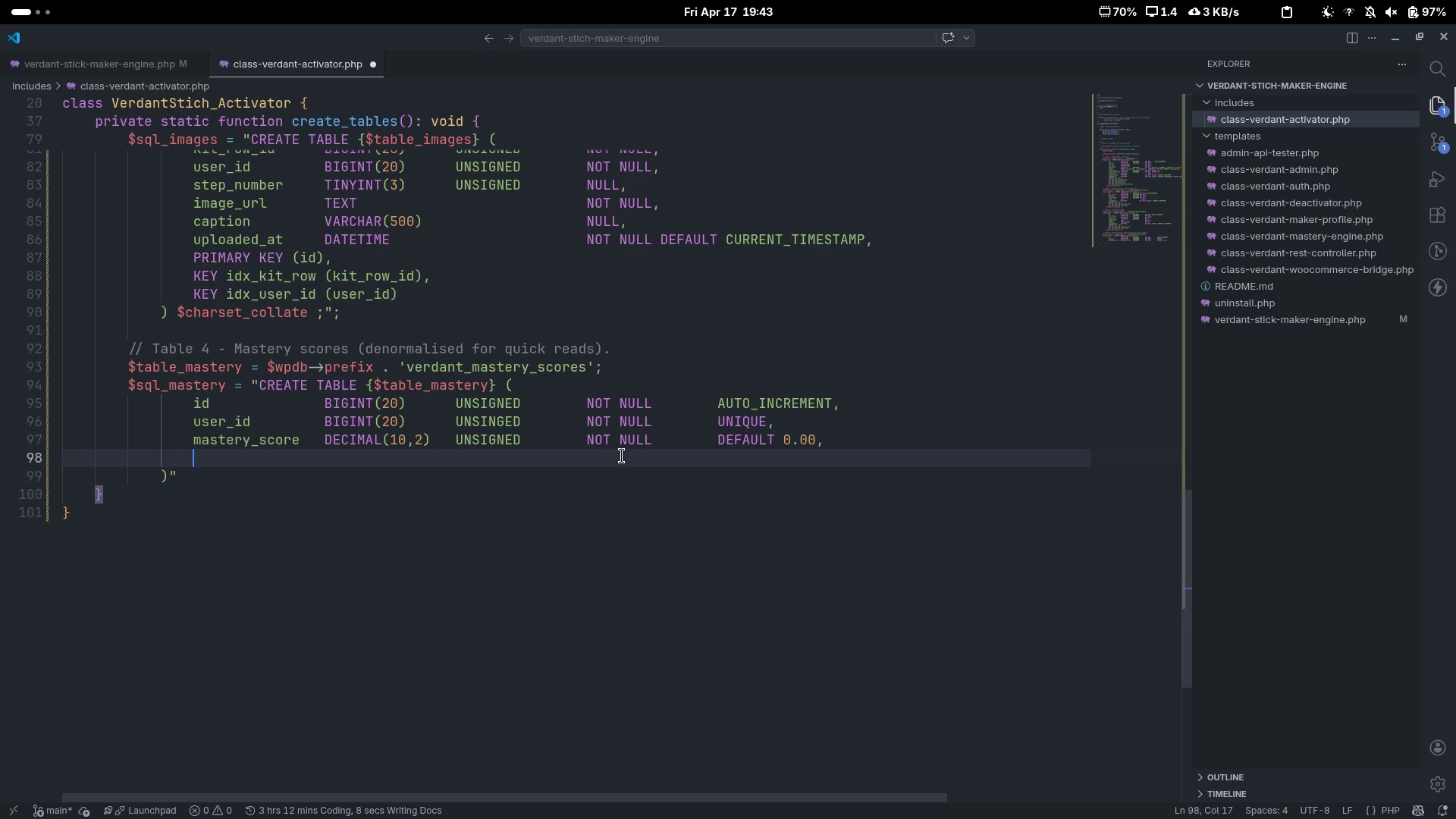 
type(mastery_level)
key(Tab)
type(TINYINT())
 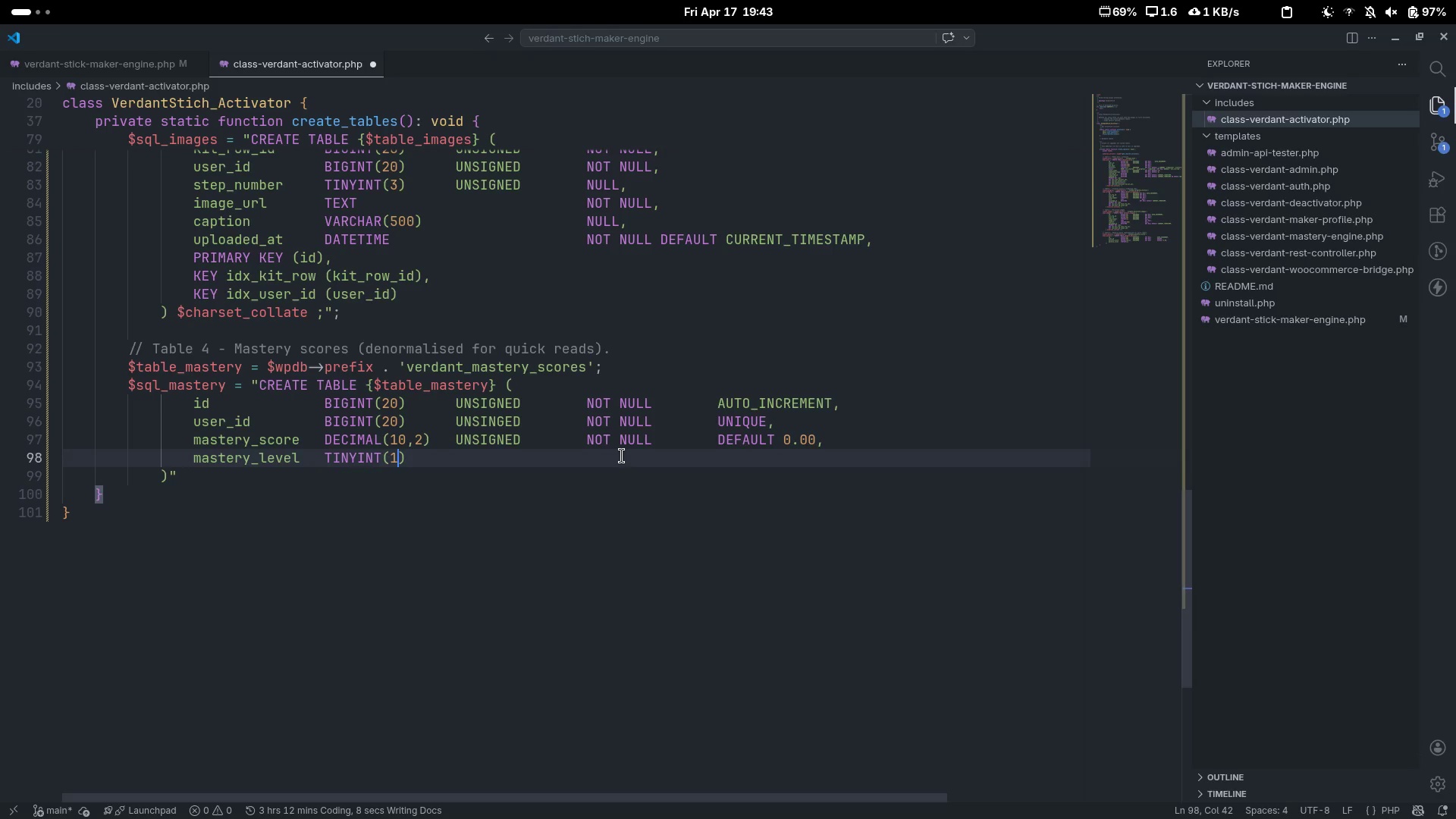 
 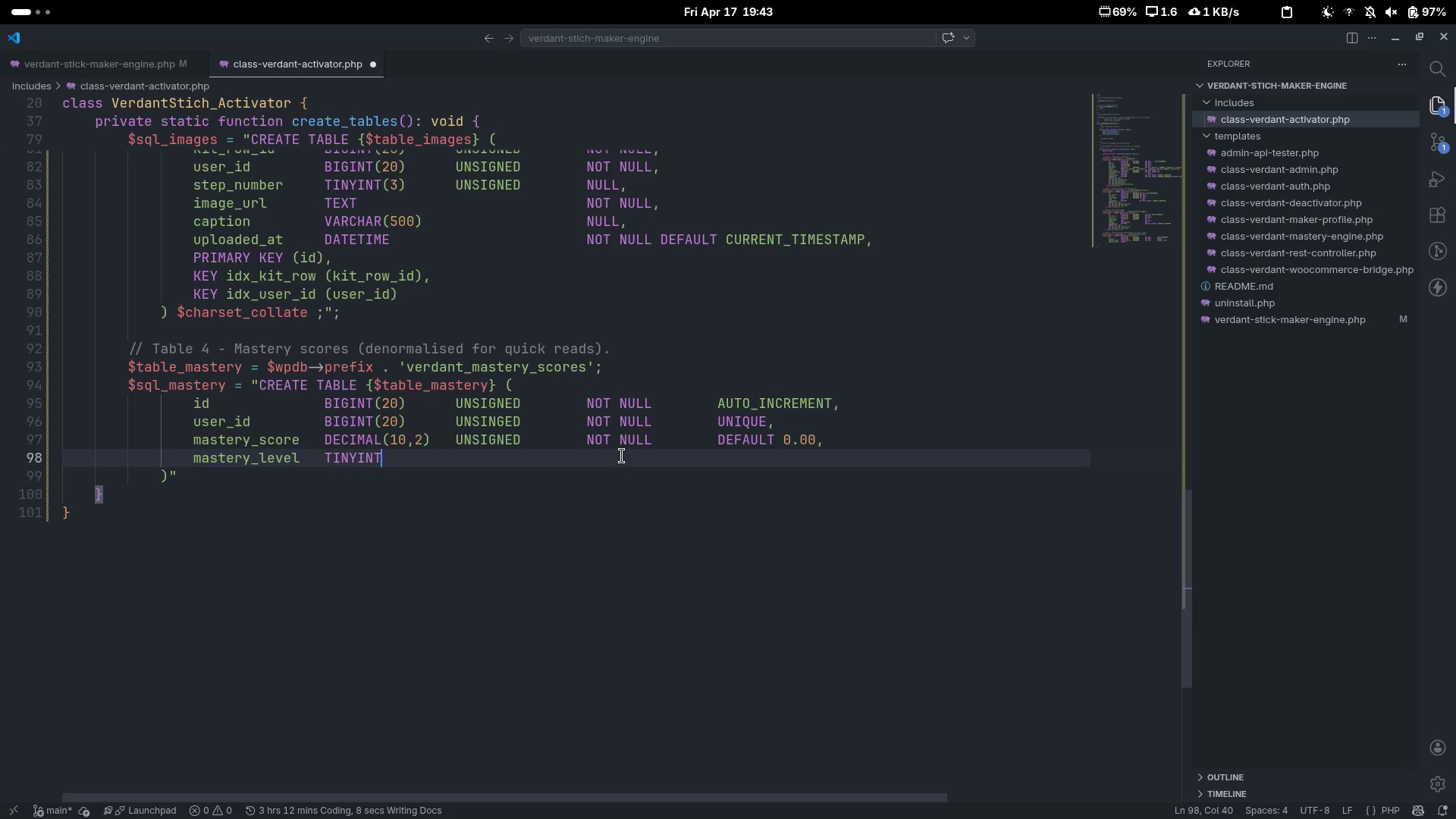 
key(ArrowLeft)
 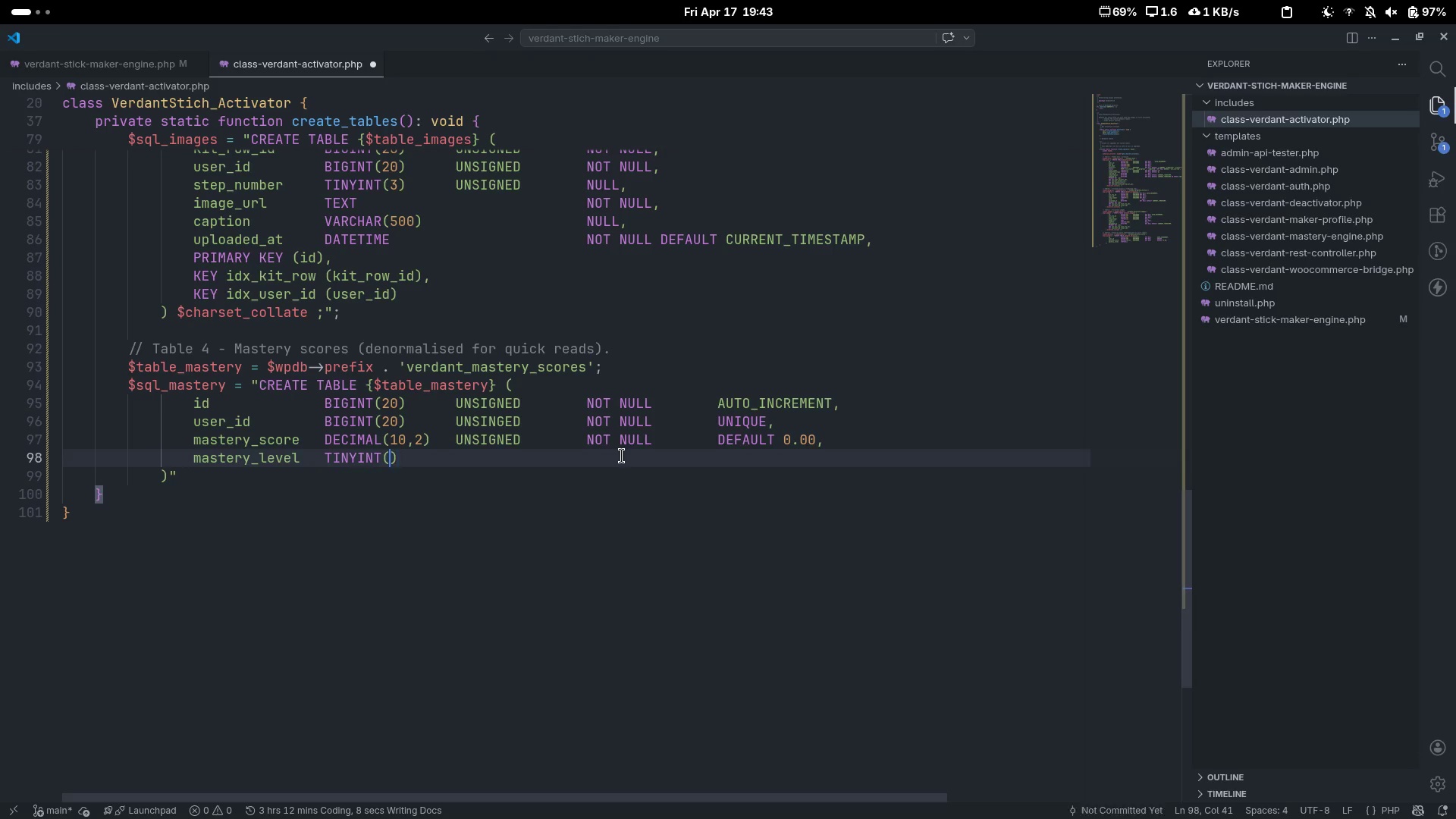 
key(1)
 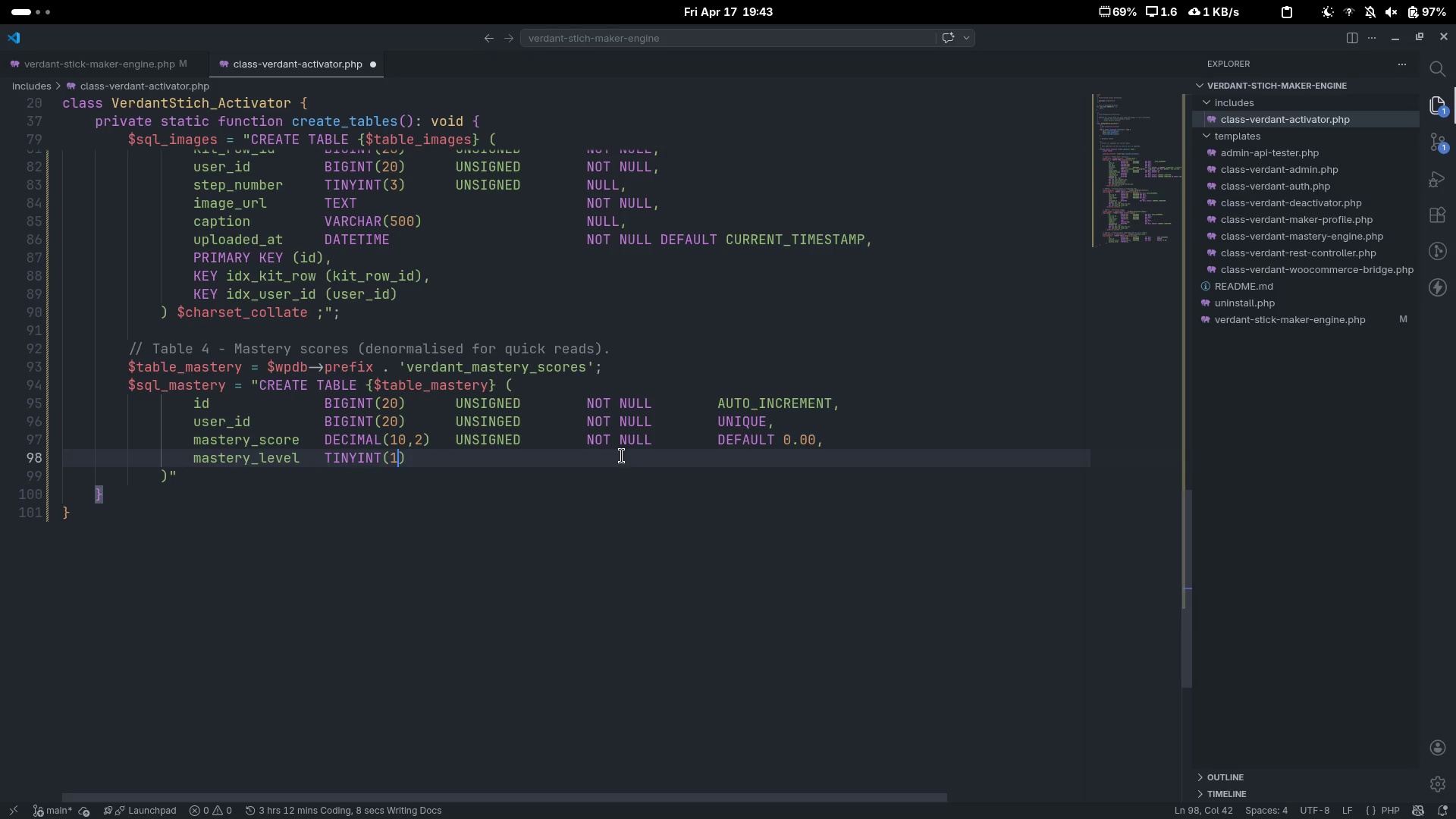 
key(ArrowRight)
 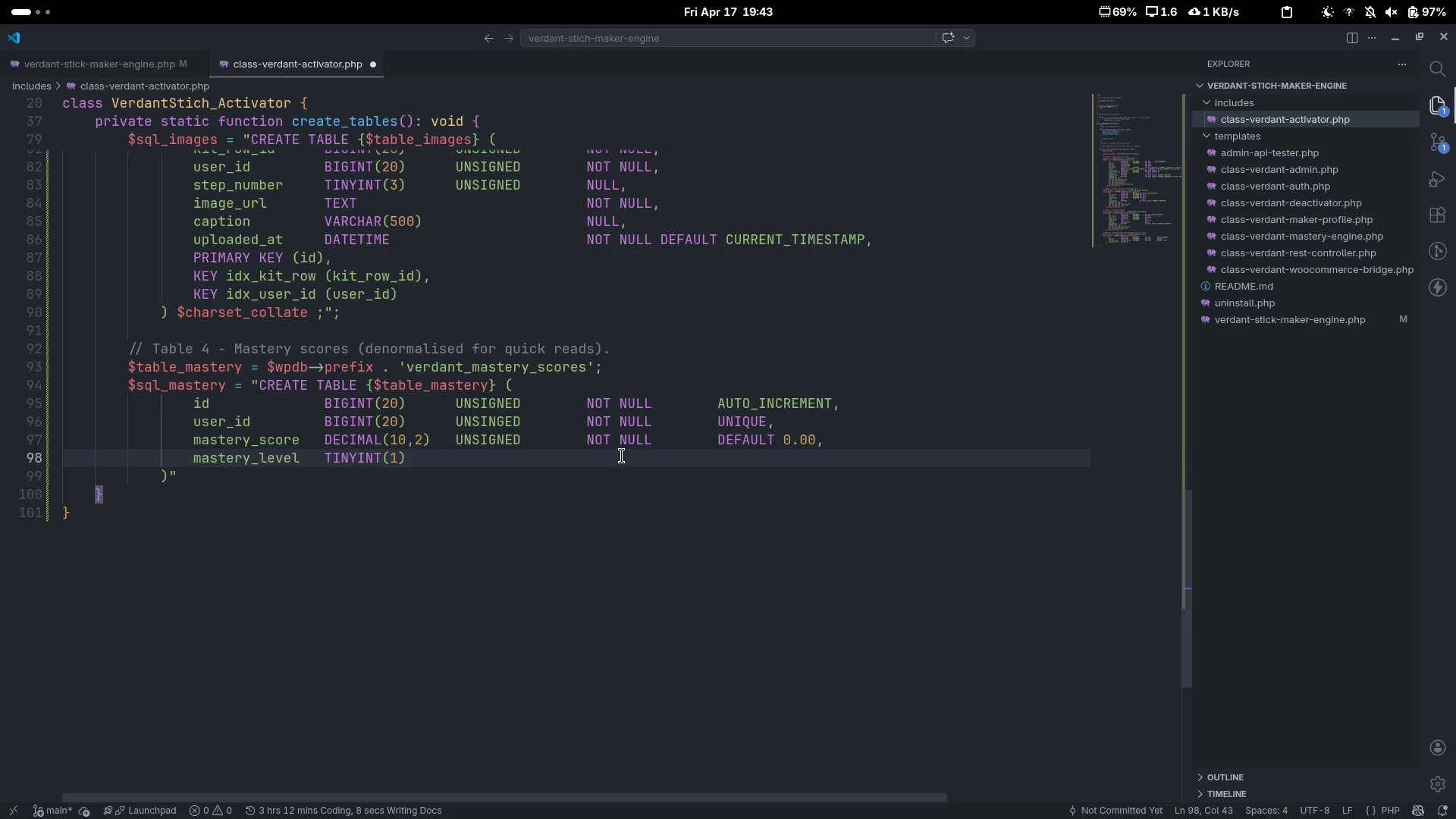 
key(Tab)
key(Tab)
type(UNSIGNED)
key(Tab)
key(Tab)
type(NOT U)
key(Backspace)
type(NULL)
key(Tab)
key(Tab)
type(DEFAUY)
key(Backspace)
type(LT 0,)
 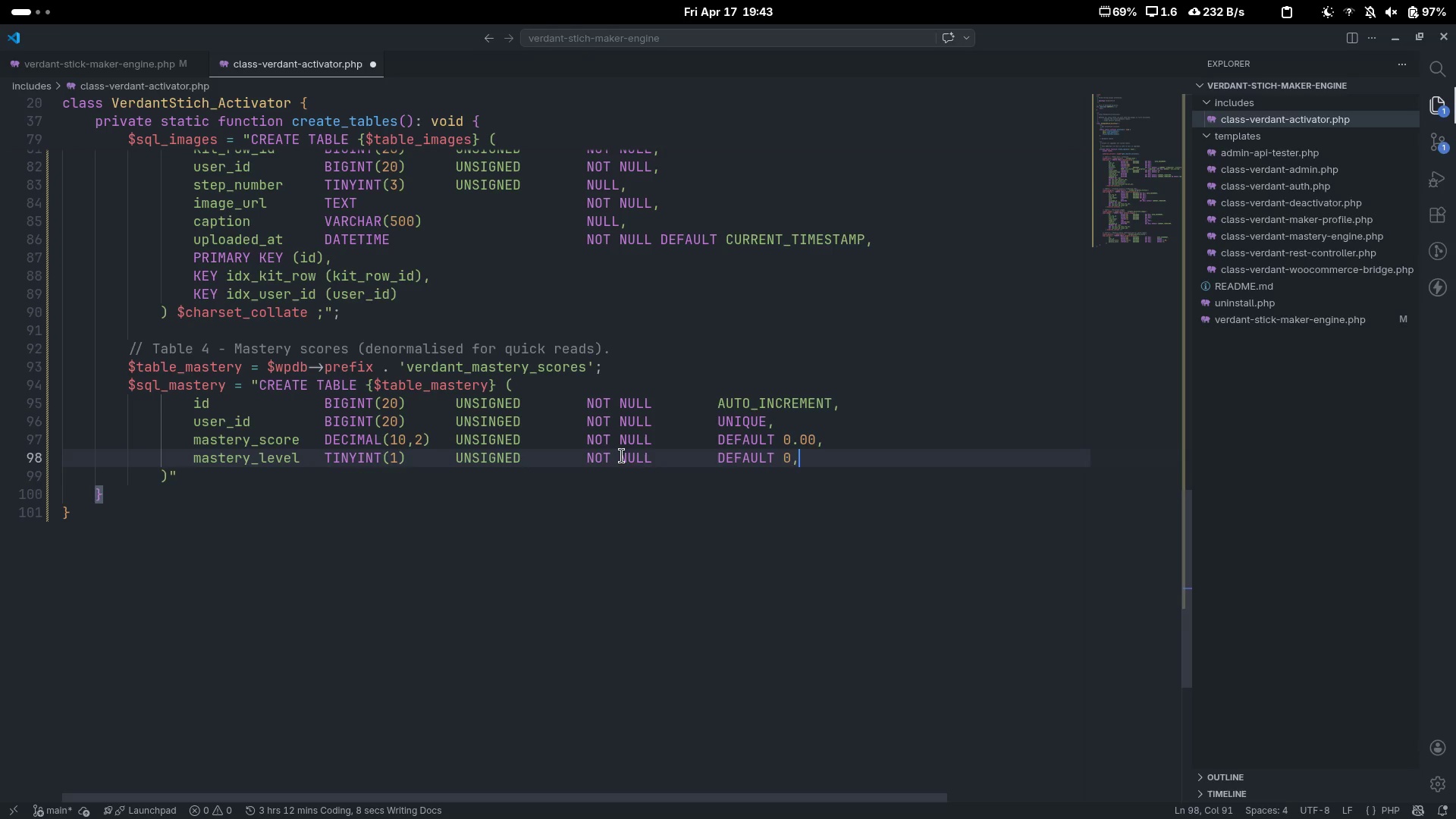 
key(Enter)
 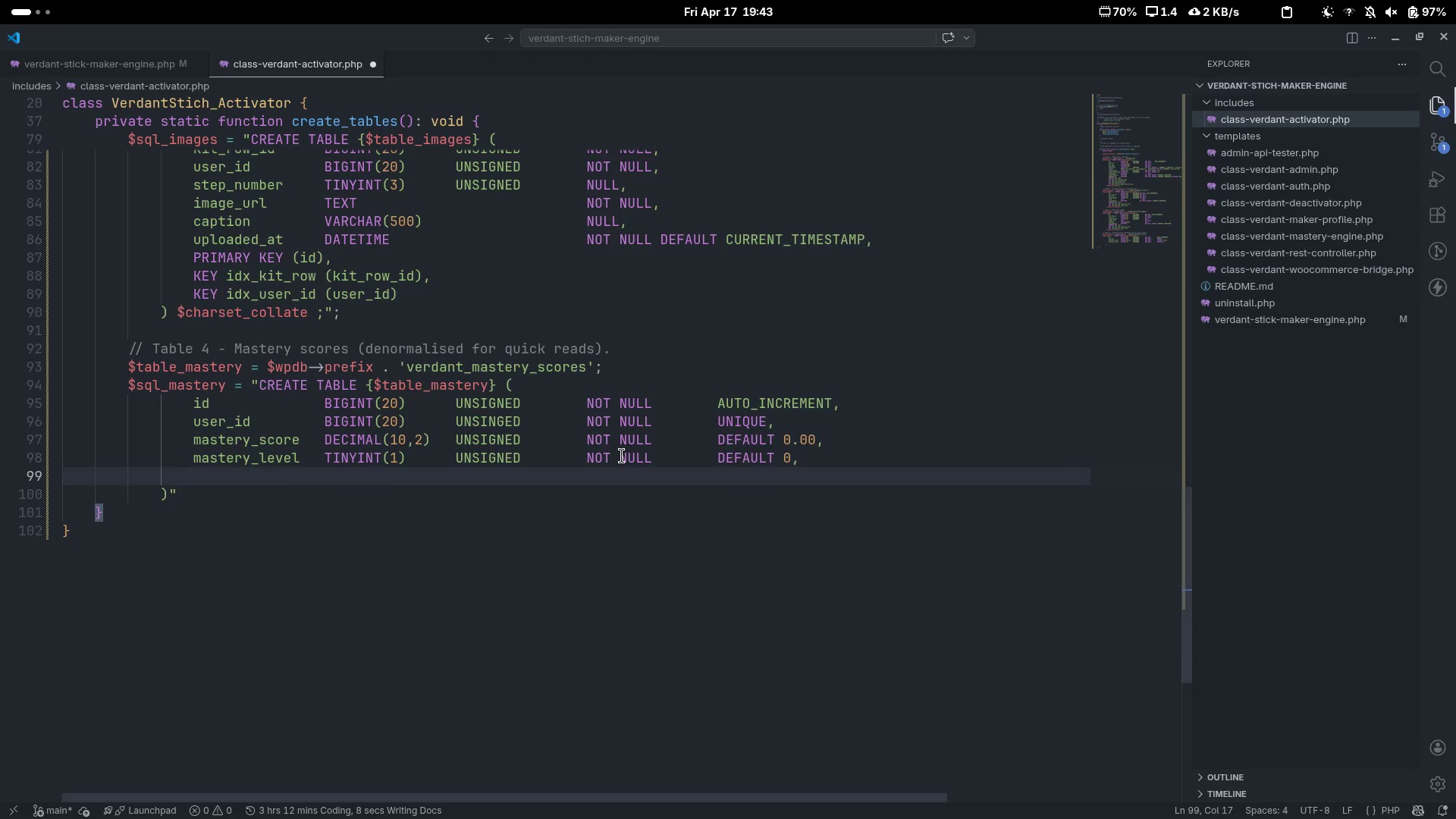 
type(total_complered)
 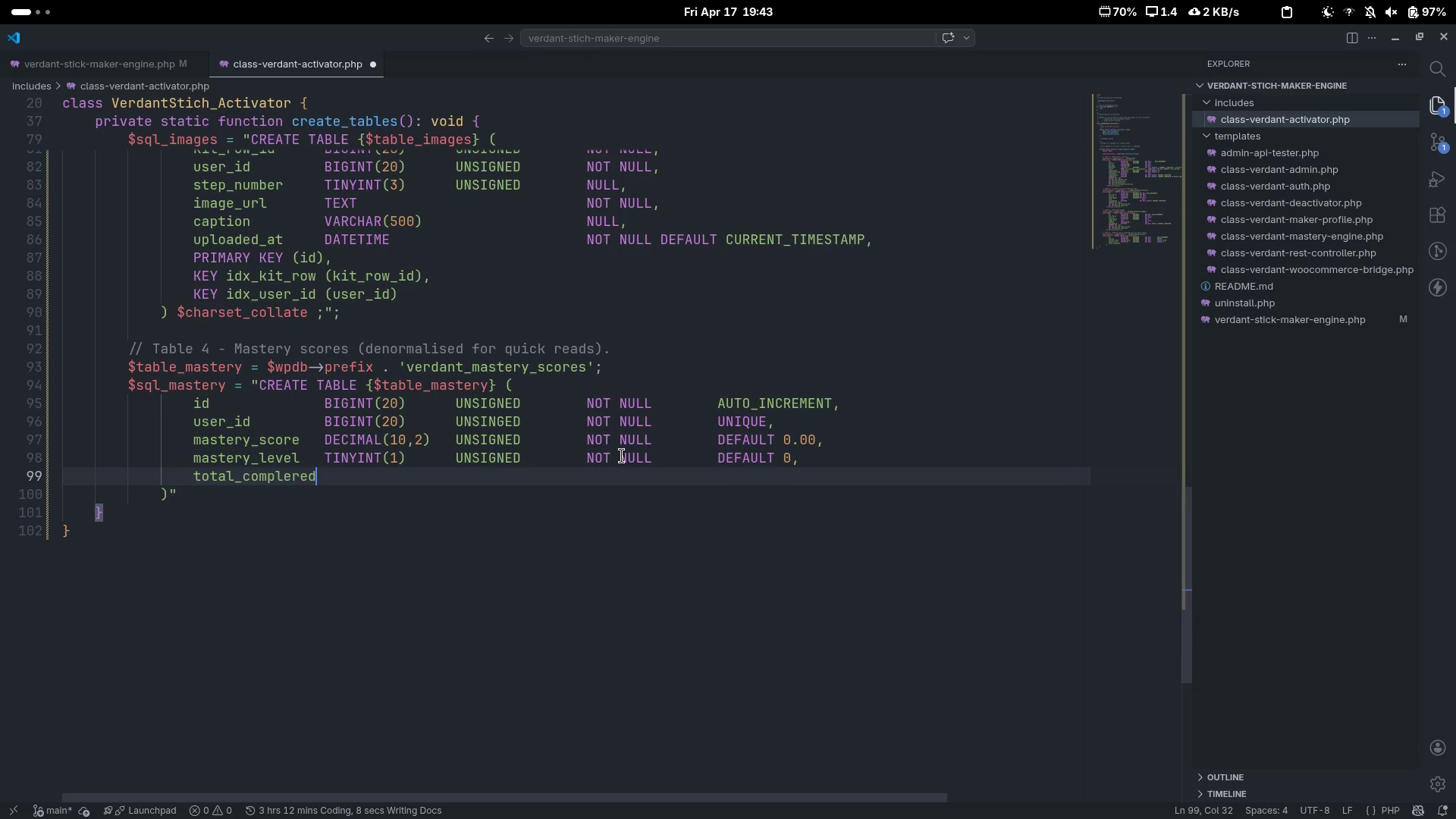 
key(Control+ControlLeft)
 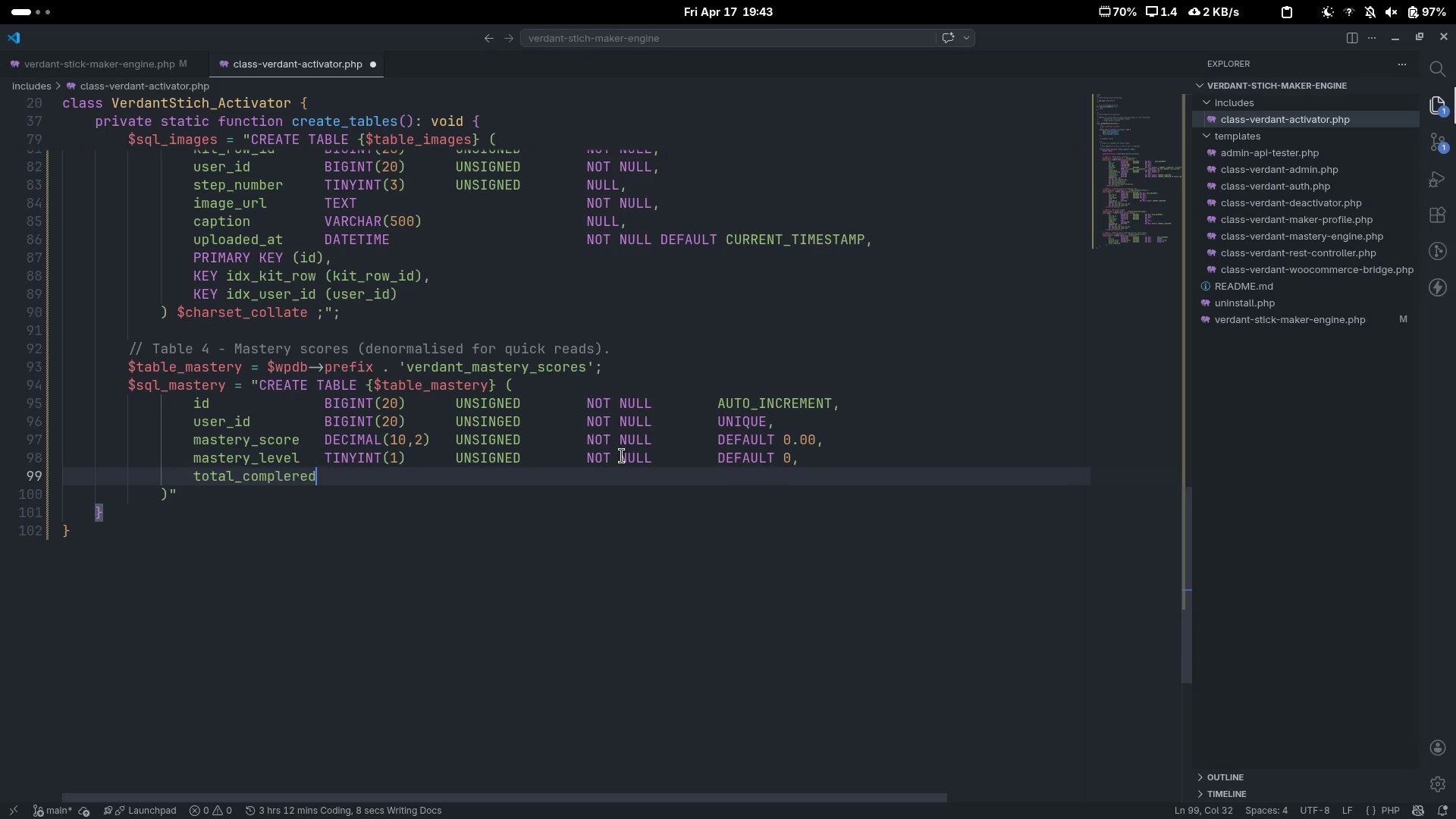 
key(Control+Backspace)
 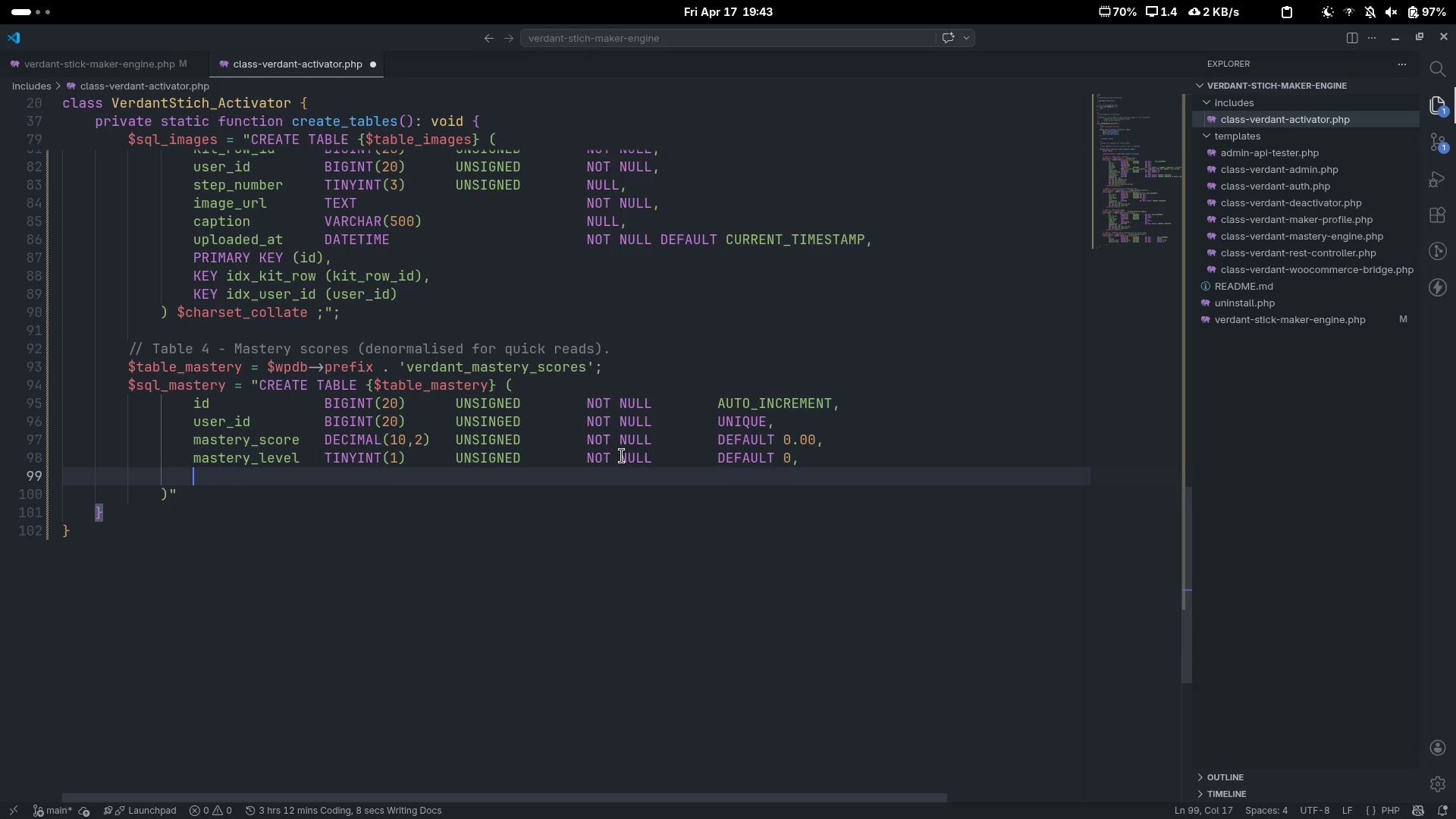 
type(total_completed)
key(Tab)
type(SMALLINT())
 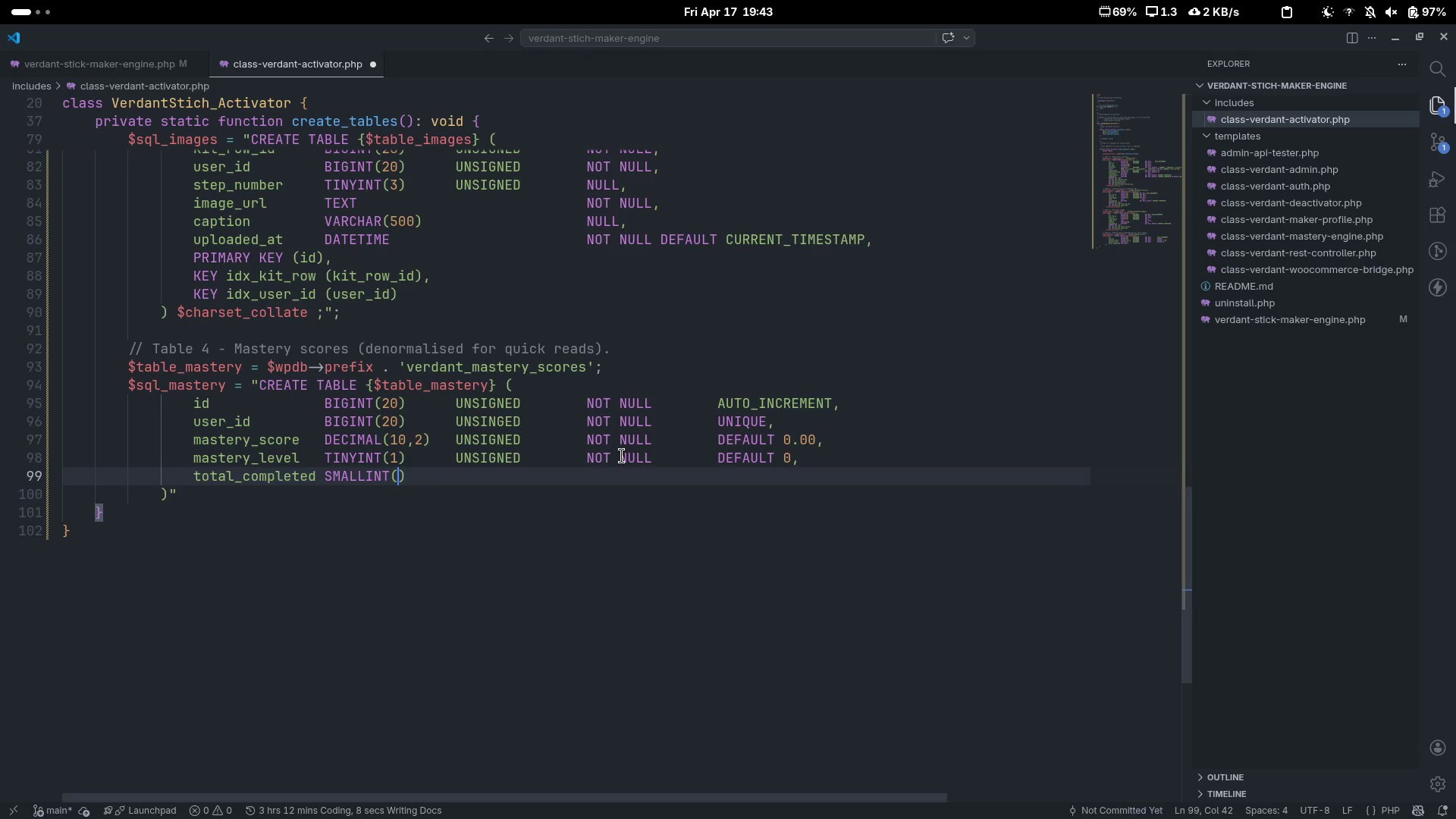 
 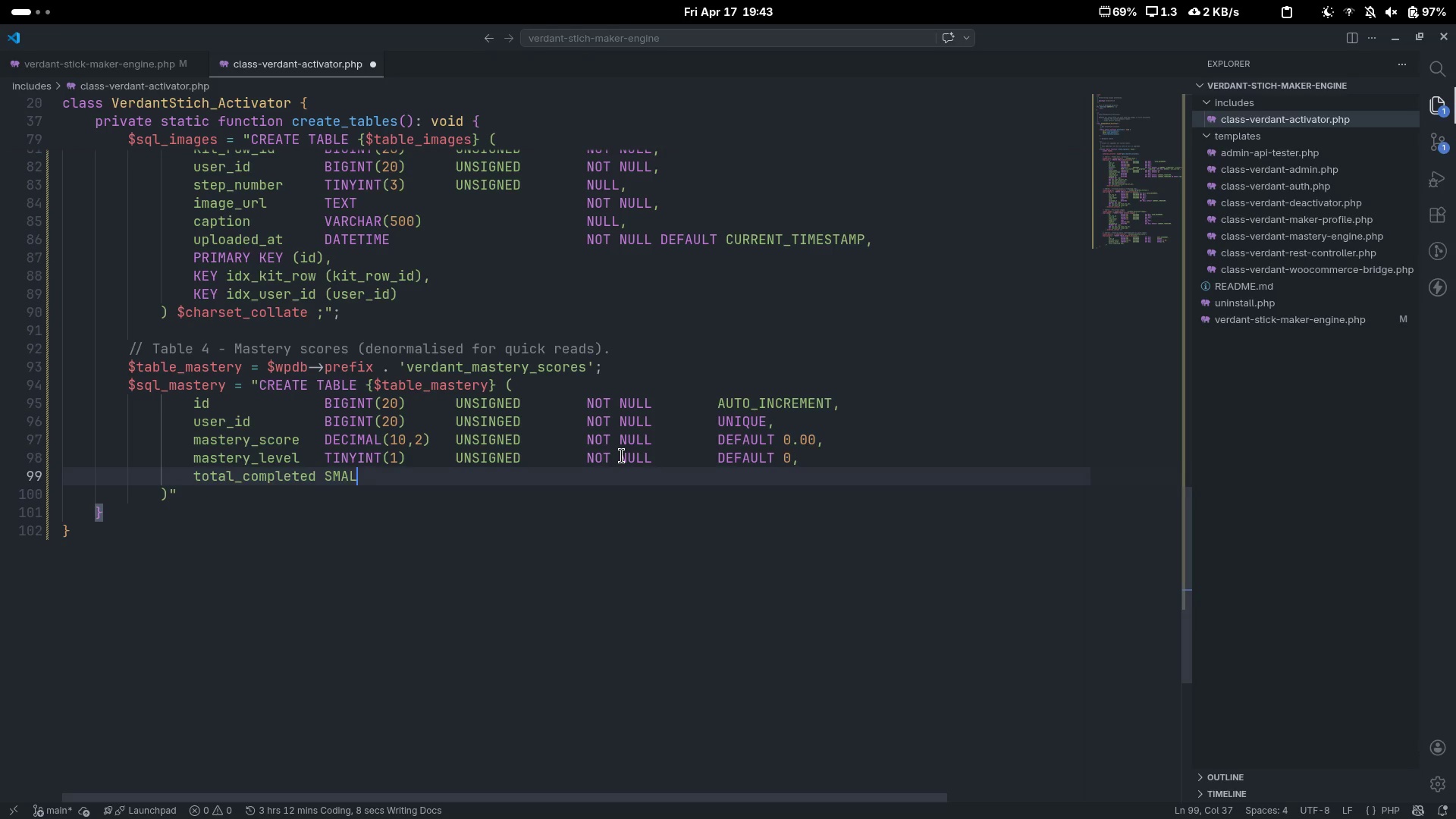 
key(ArrowLeft)
 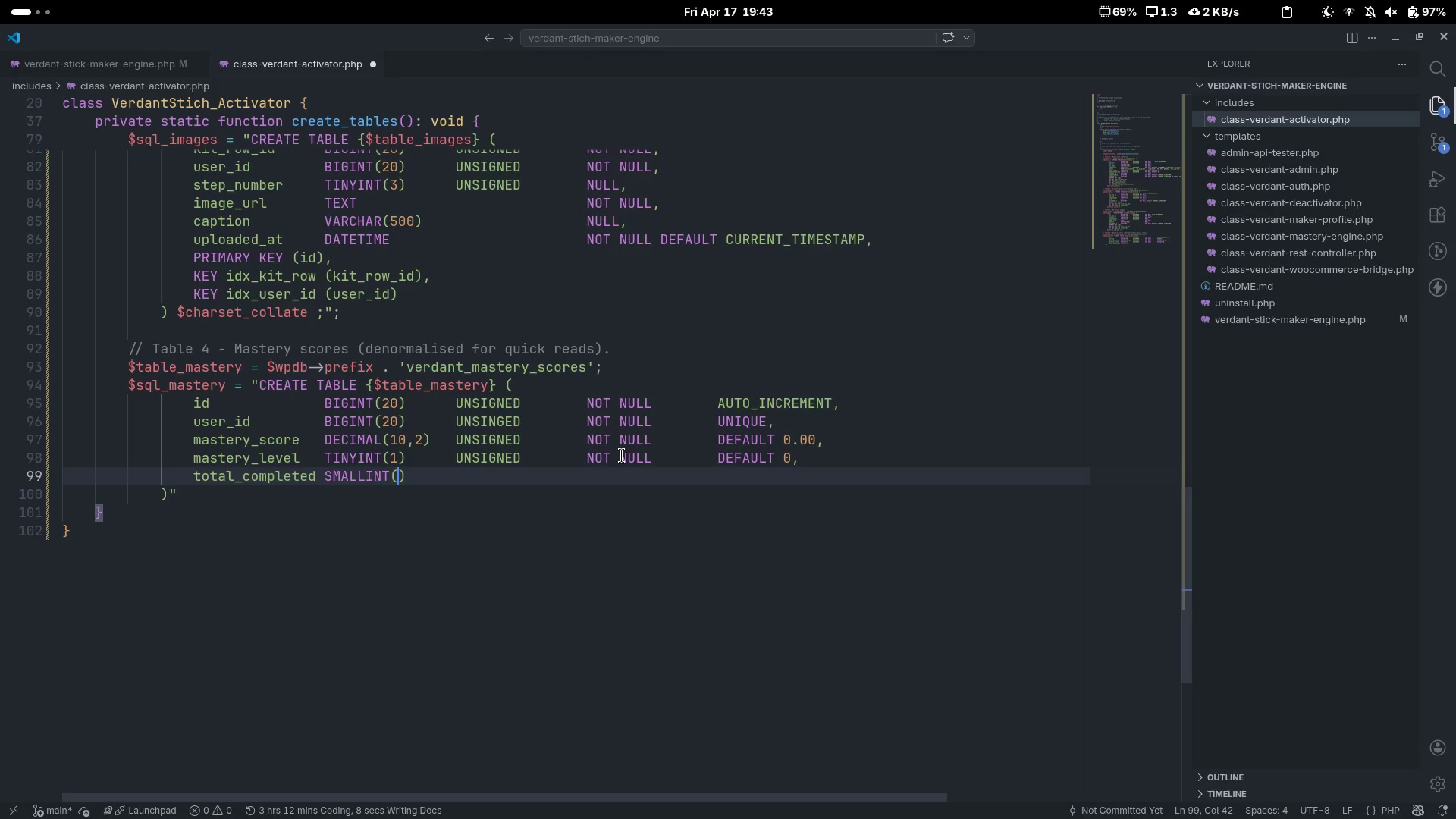 
key(5)
 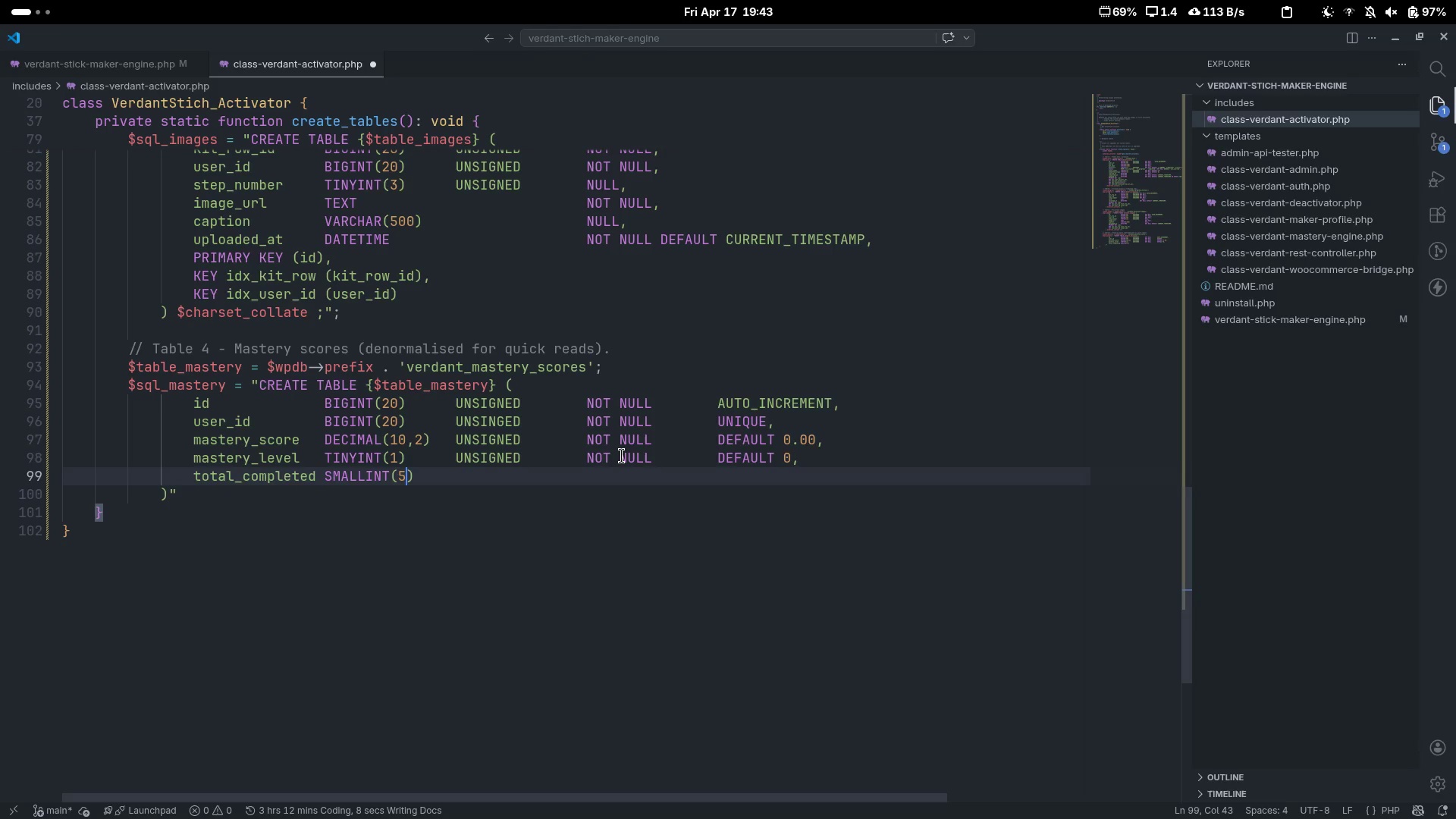 
key(ArrowRight)
 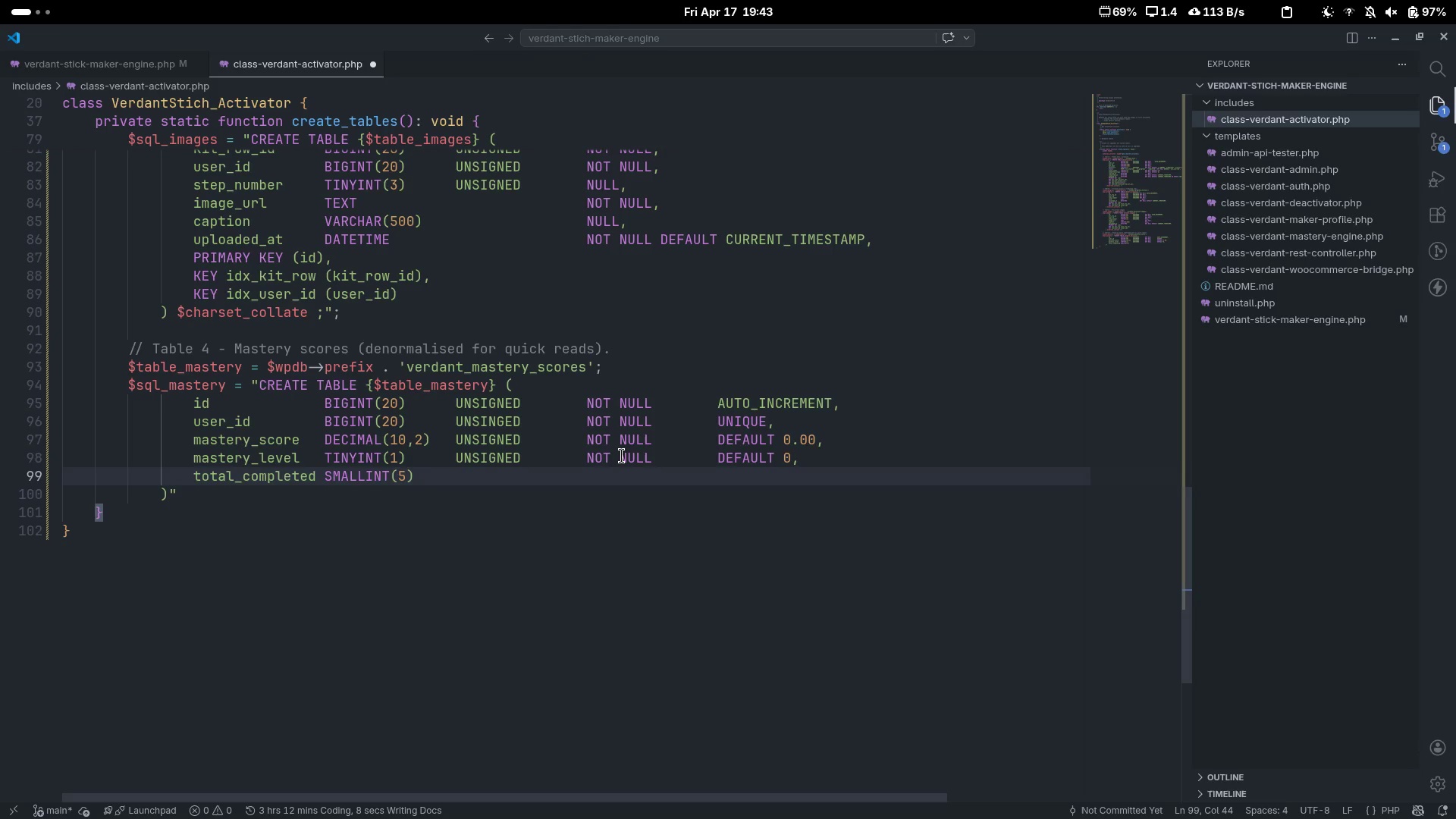 
key(Tab)
key(Tab)
type(UNSIGNED)
key(Tab)
key(Tab)
type(NOT NULL)
key(Tab)
key(Tab)
type(DEFAULT 0,)
 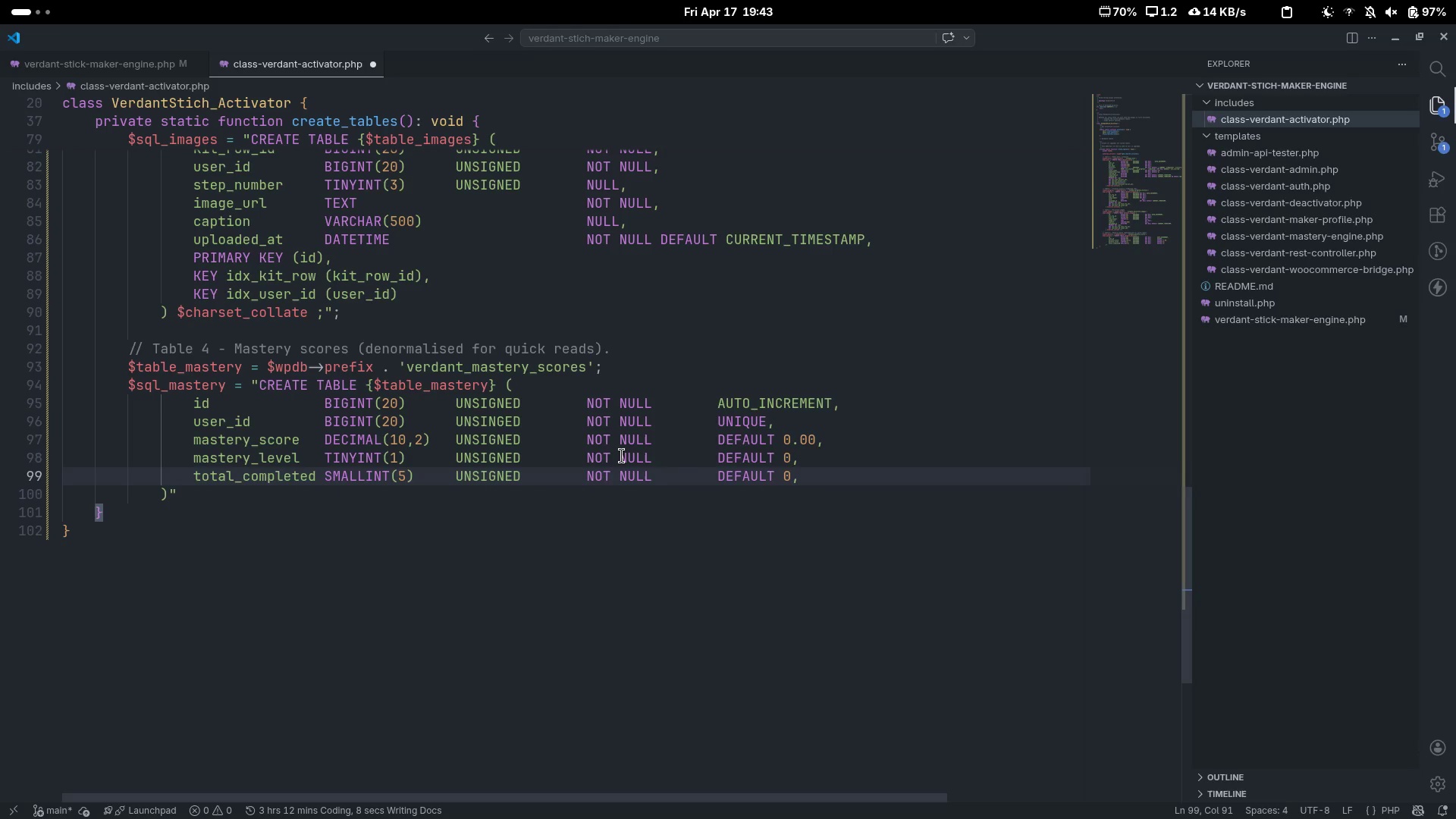 
key(Enter)
 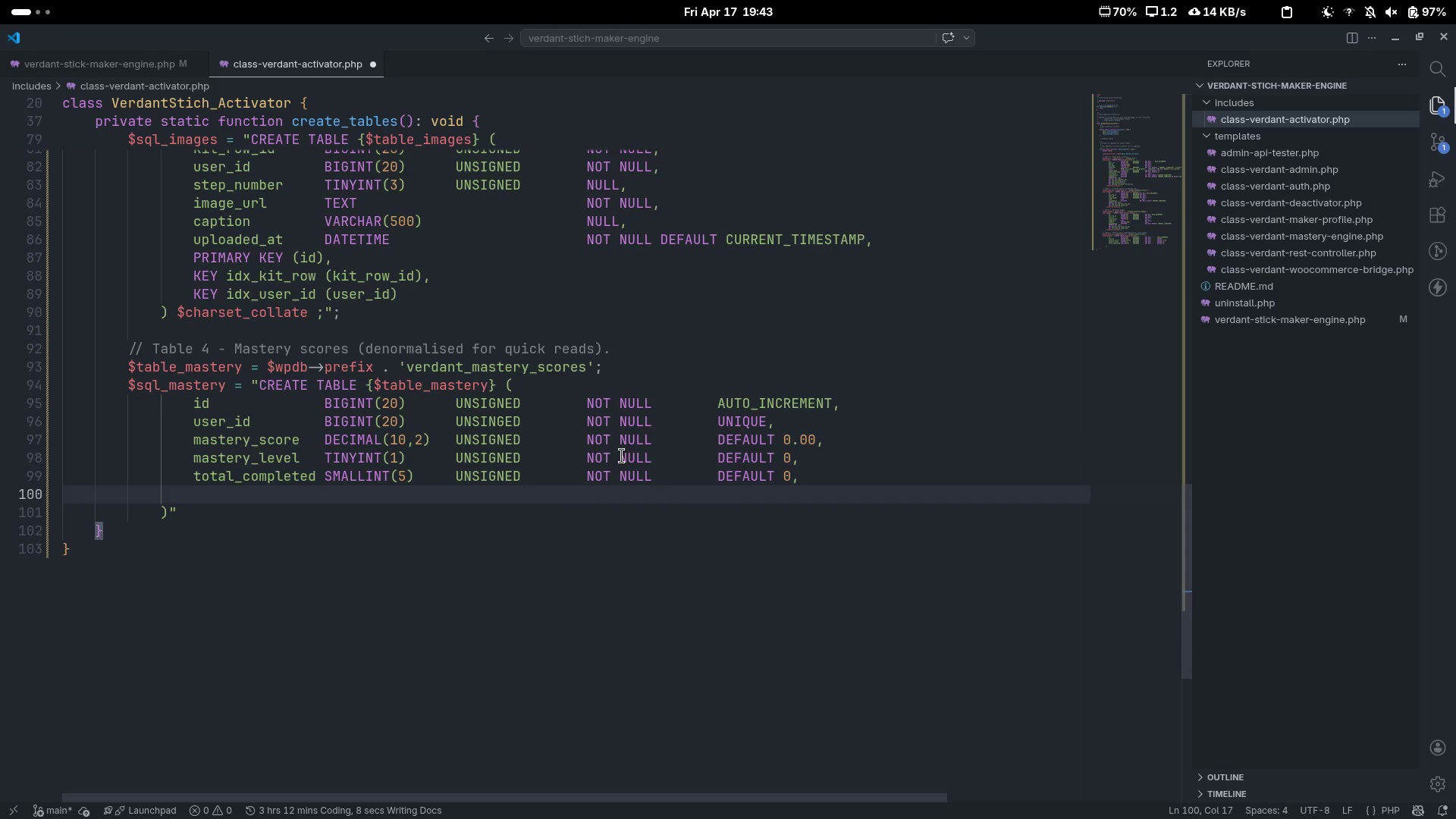 
type(last_calculated)
key(Tab)
type(DATETIME)
key(Tab)
key(Tab)
key(Tab)
key(Tab)
key(Tab)
key(Tab)
type(n)
key(Backspace)
type(NOT NULL)
key(Tab)
key(Tab)
type(DEFAULT CURENT)
 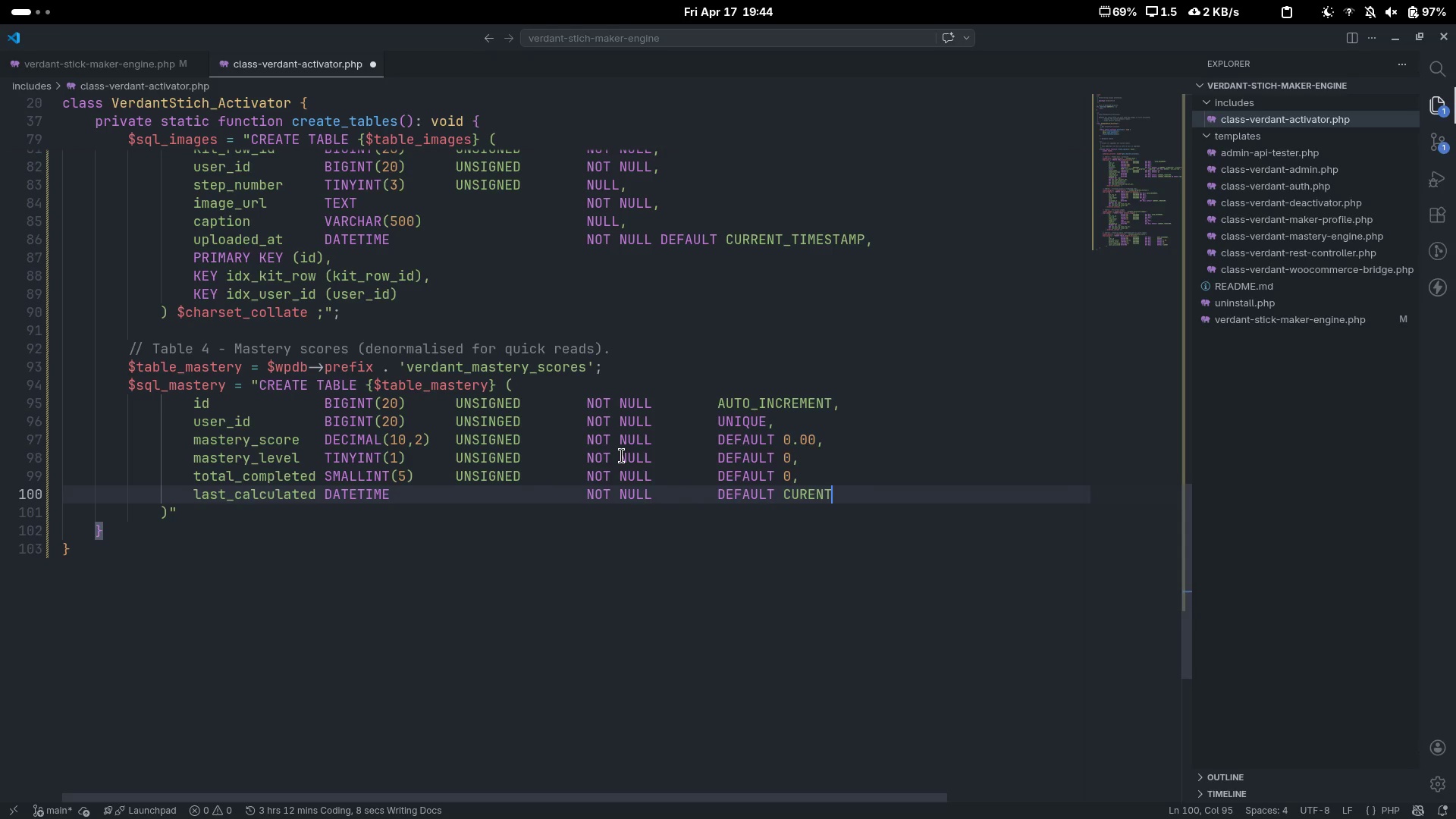 
key(Control+ControlLeft)
 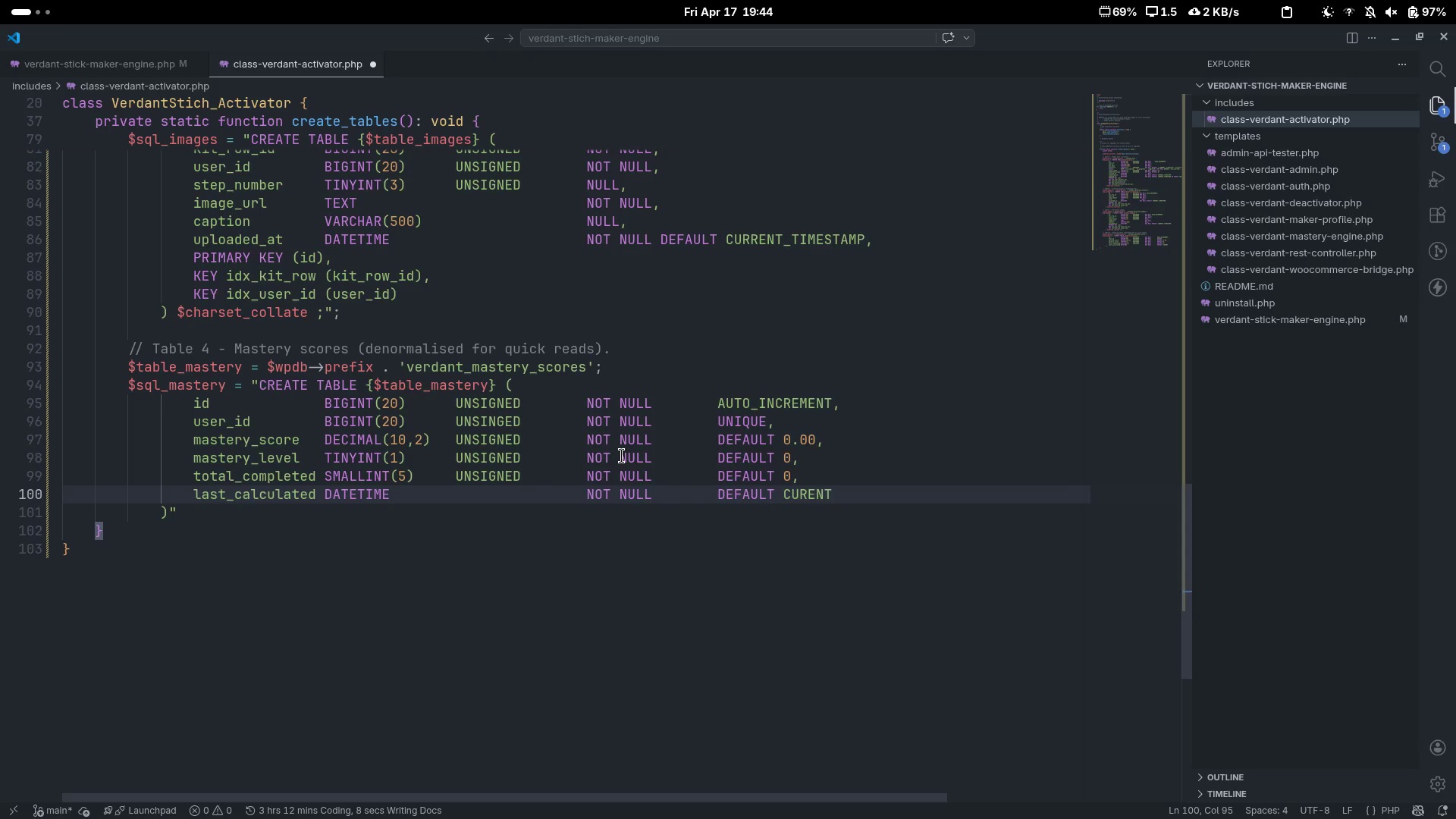 
key(Control+Backspace)
 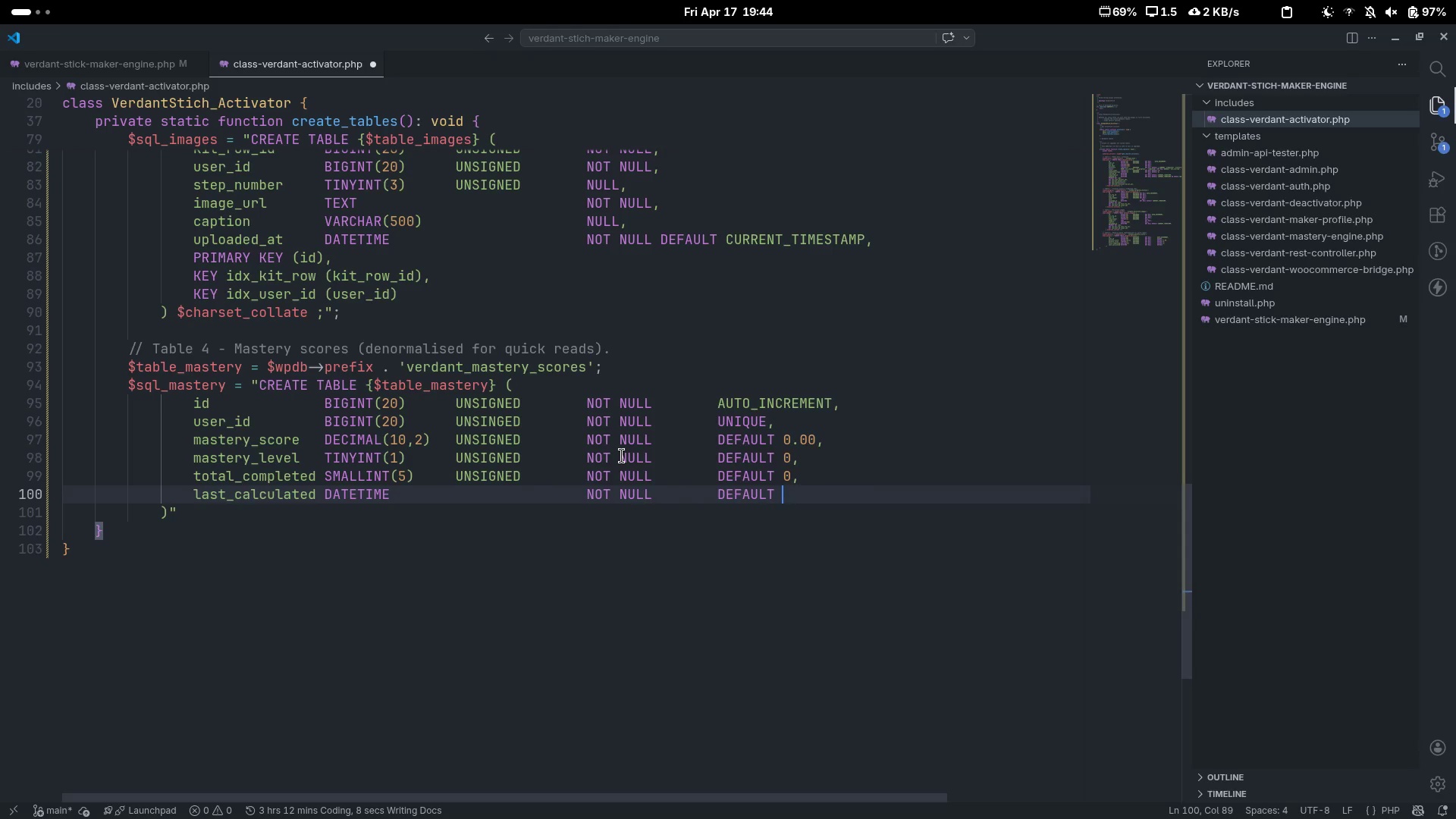 
type(CURRE)
 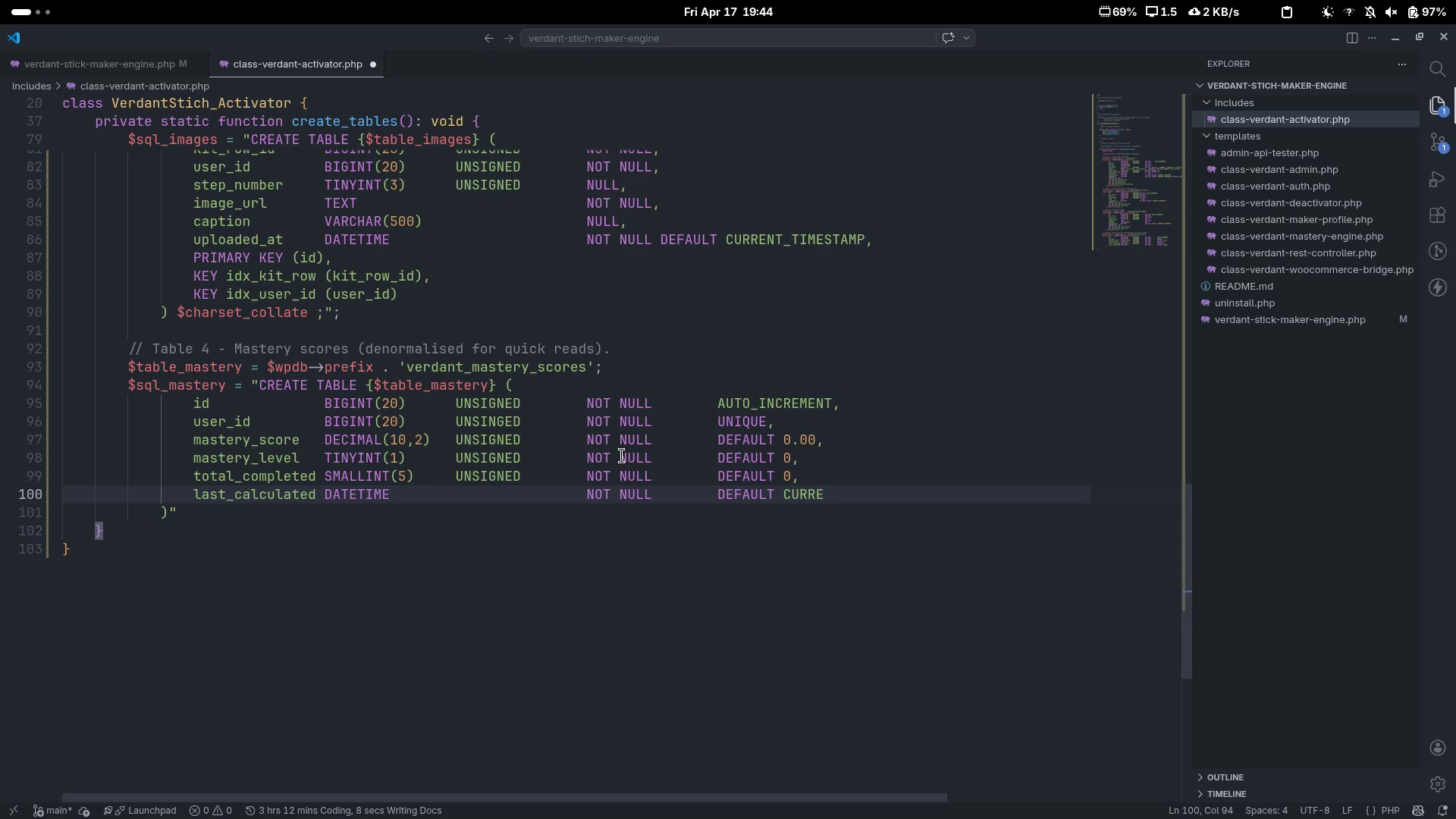 
key(Control+ControlLeft)
 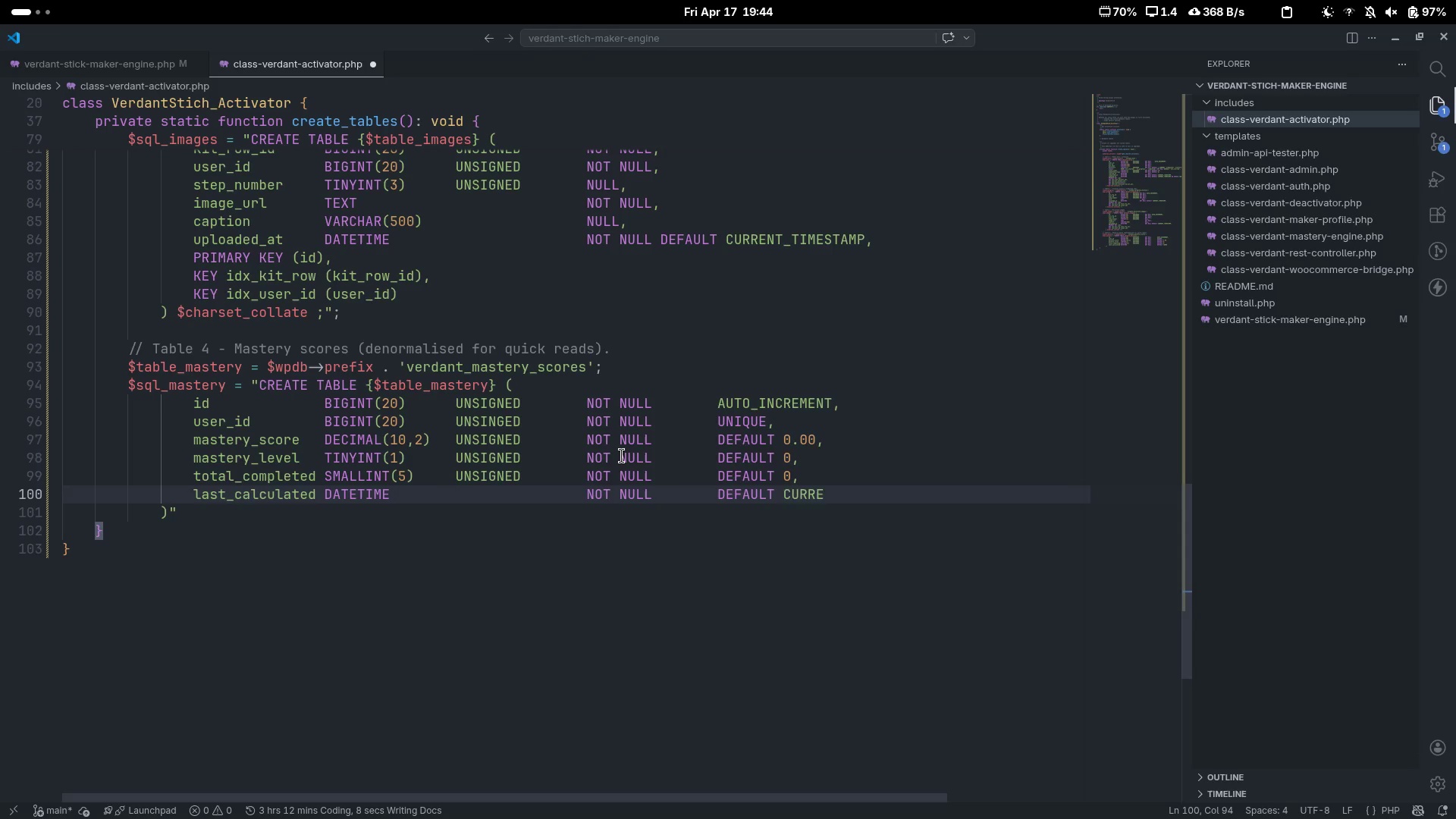 
key(Control+Backspace)
 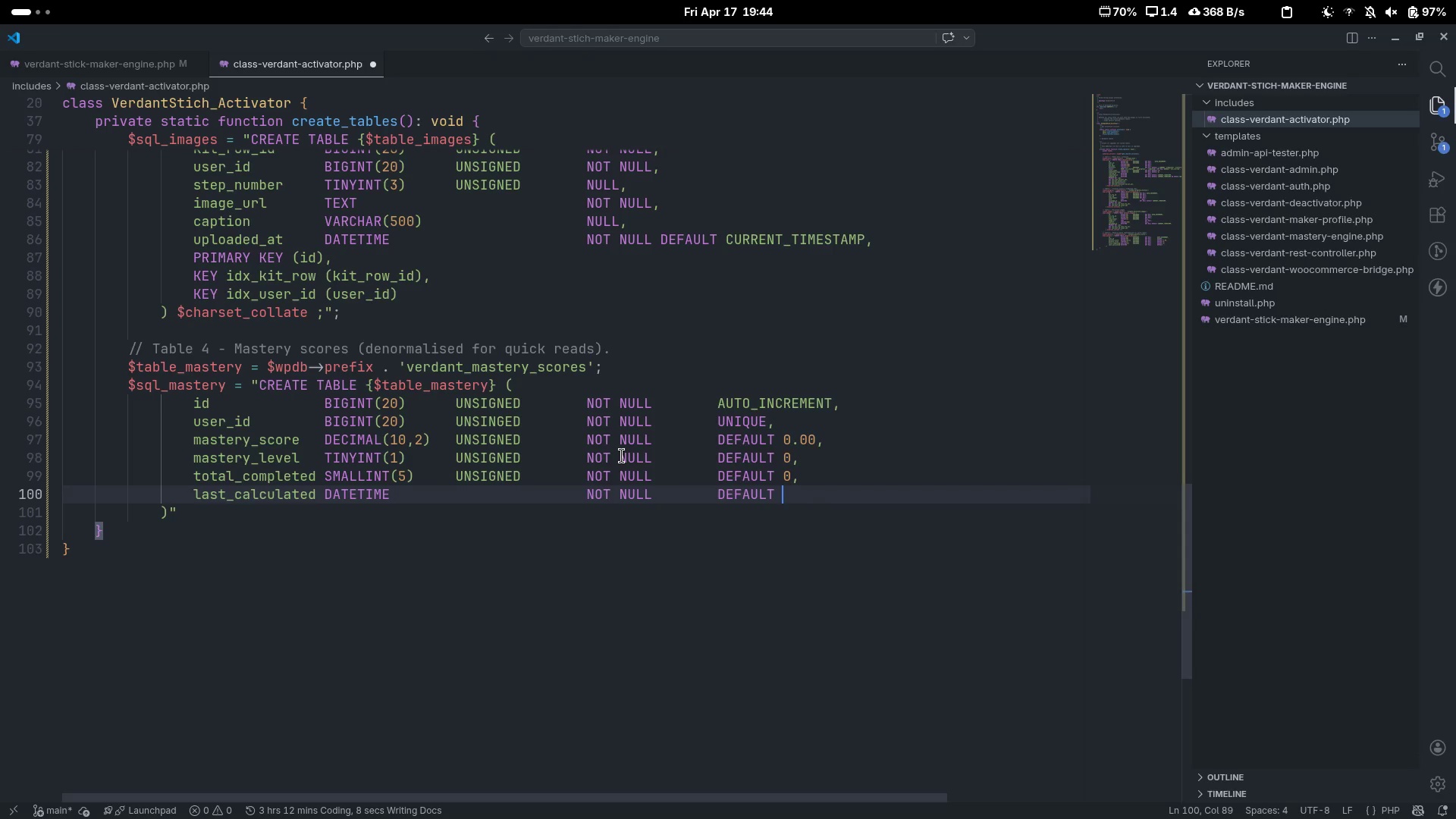 
type(CURRENT_TIMESTAMP ON UPDTE)
 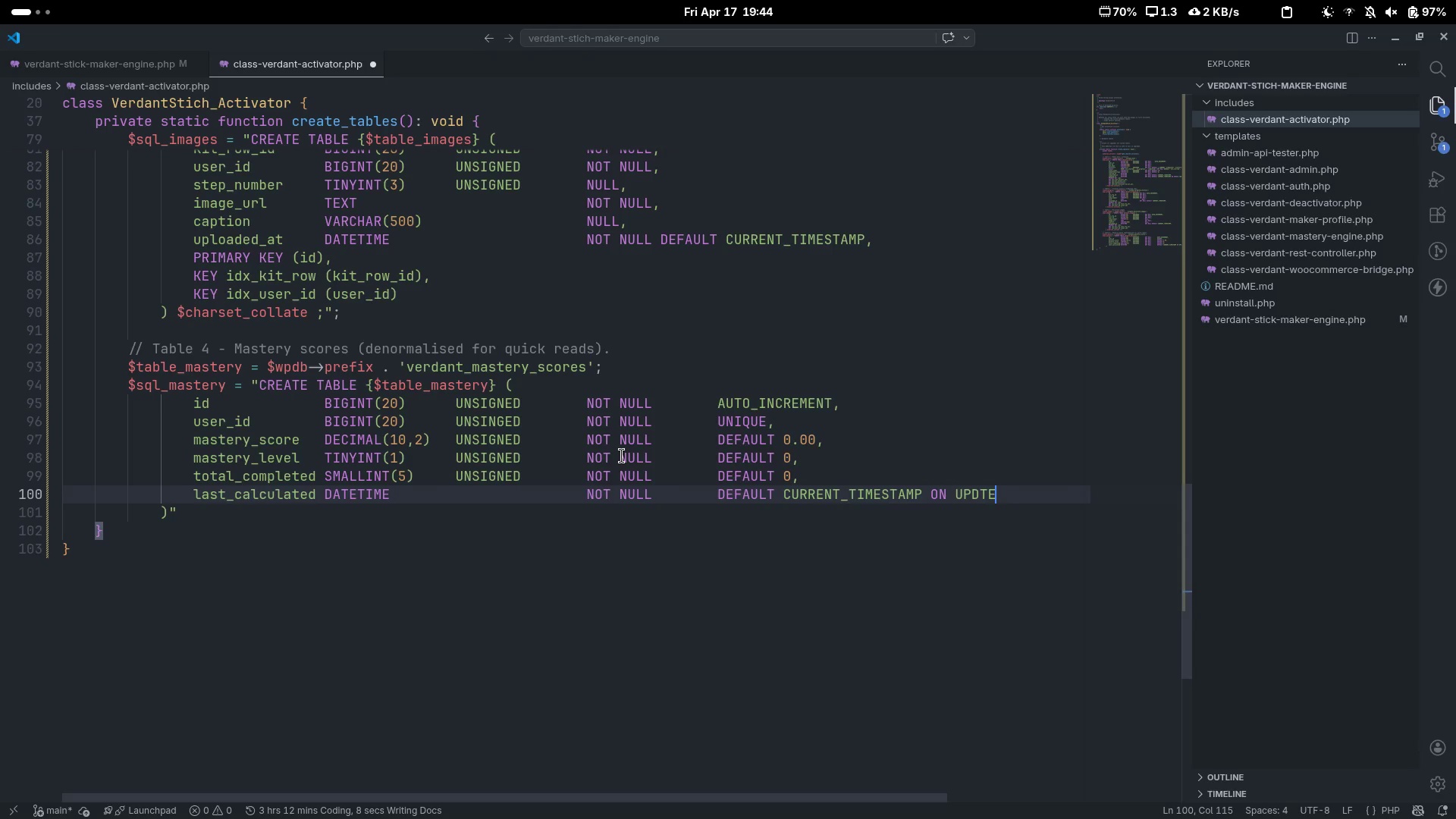 
key(Control+ControlLeft)
 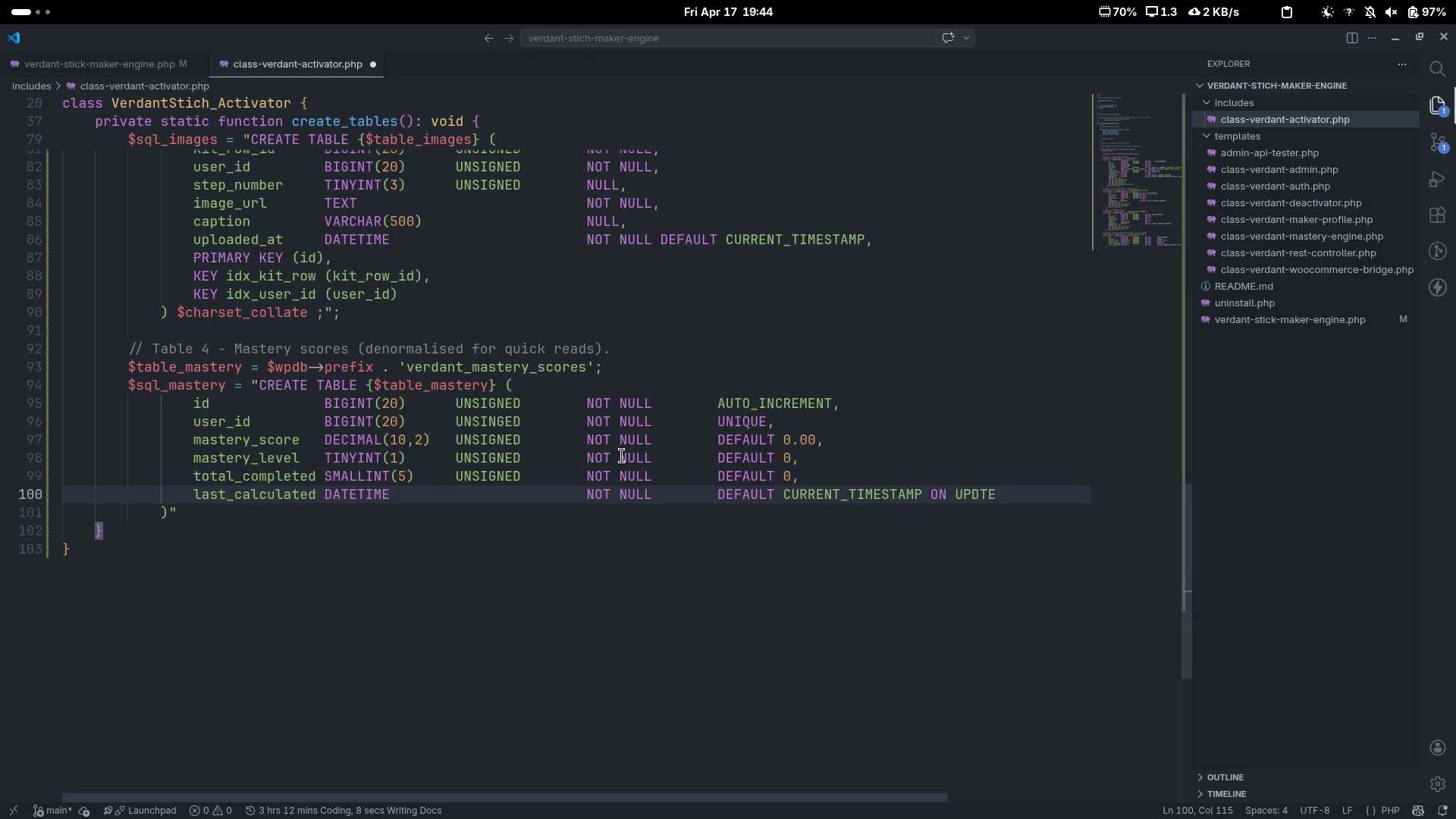 
key(Control+Backspace)
 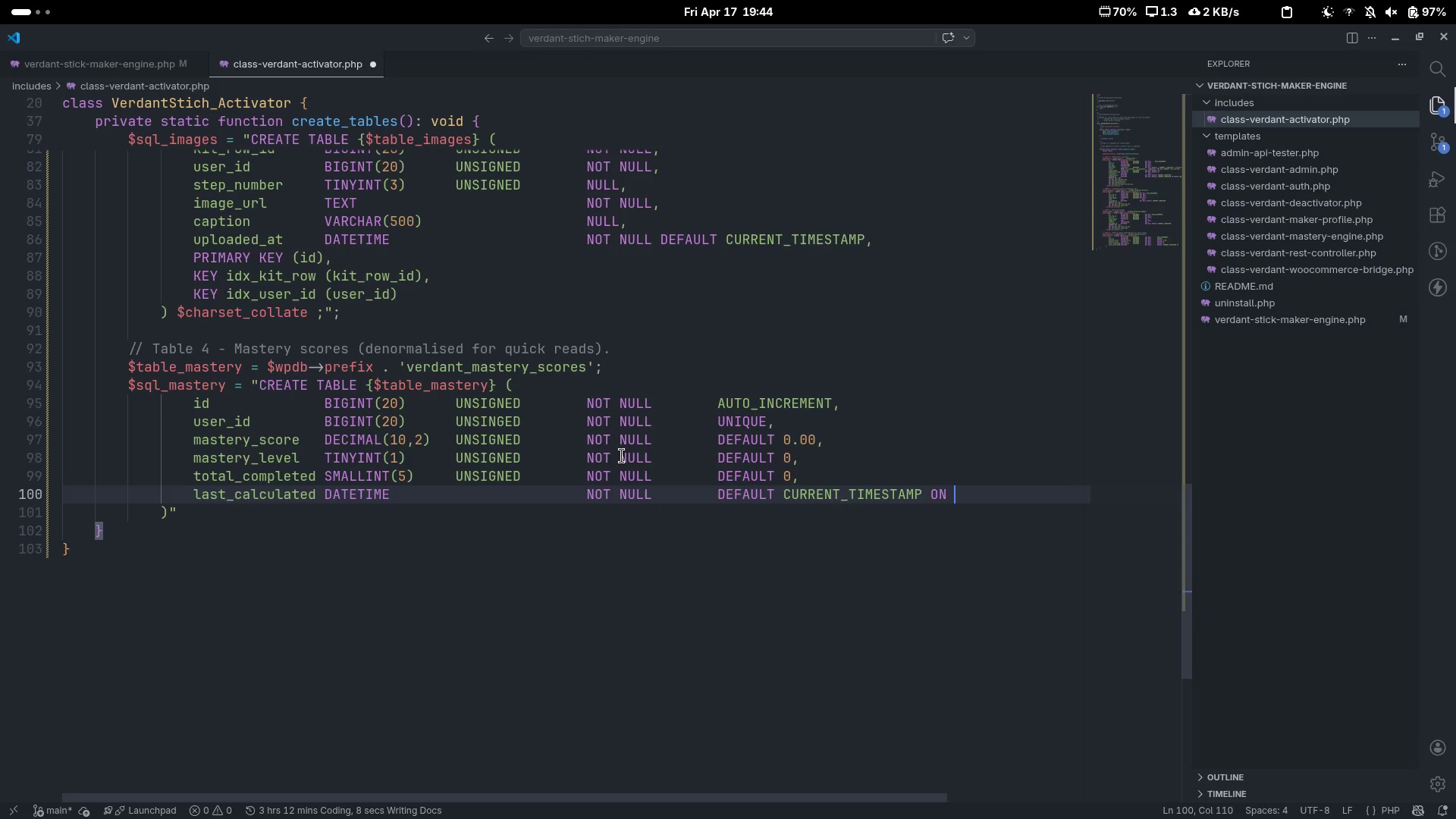 
type(UPDATE)
 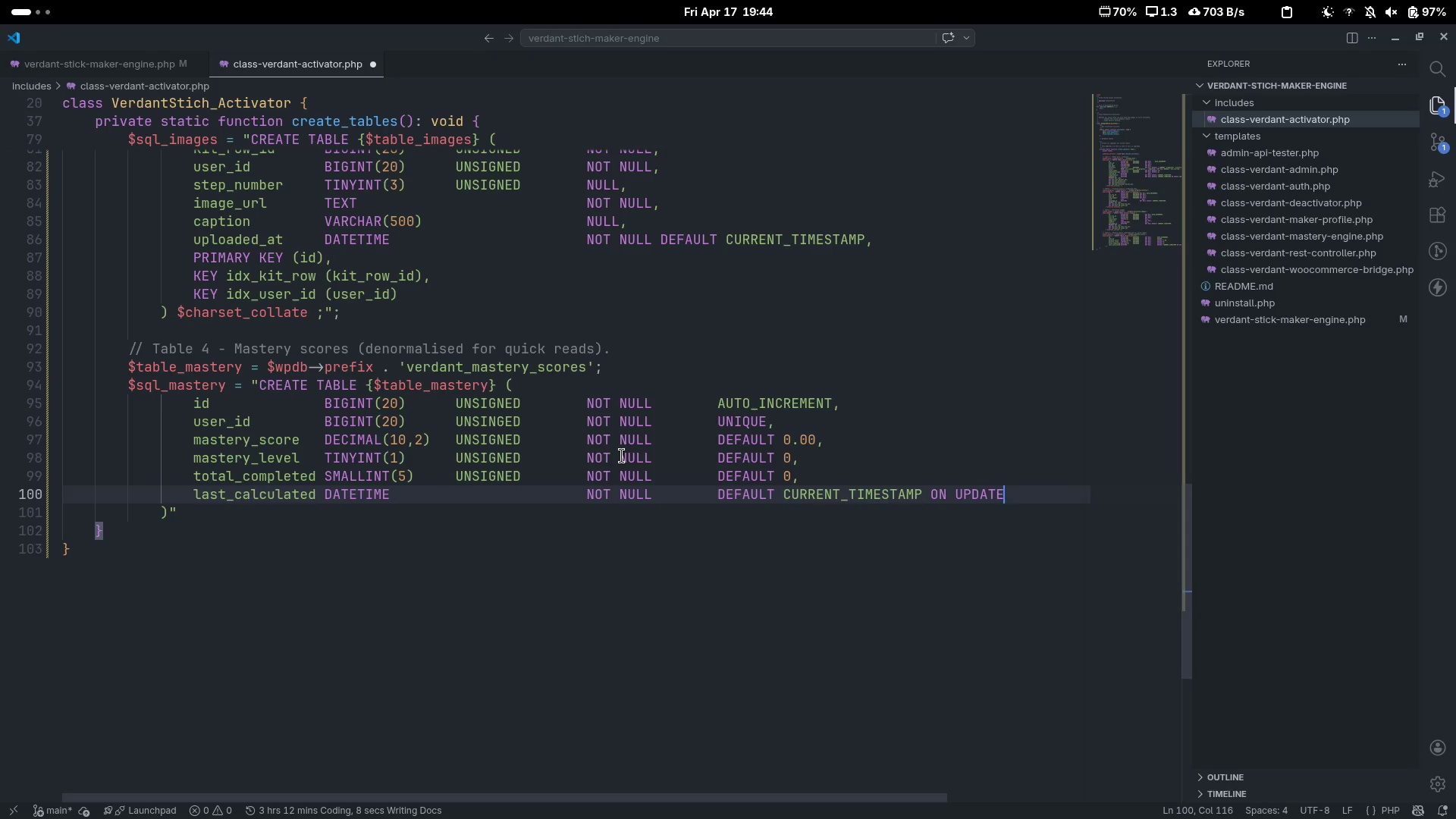 
type( CURRENT_TIMESTAMP.)
key(Backspace)
type(M)
key(Backspace)
type(,)
 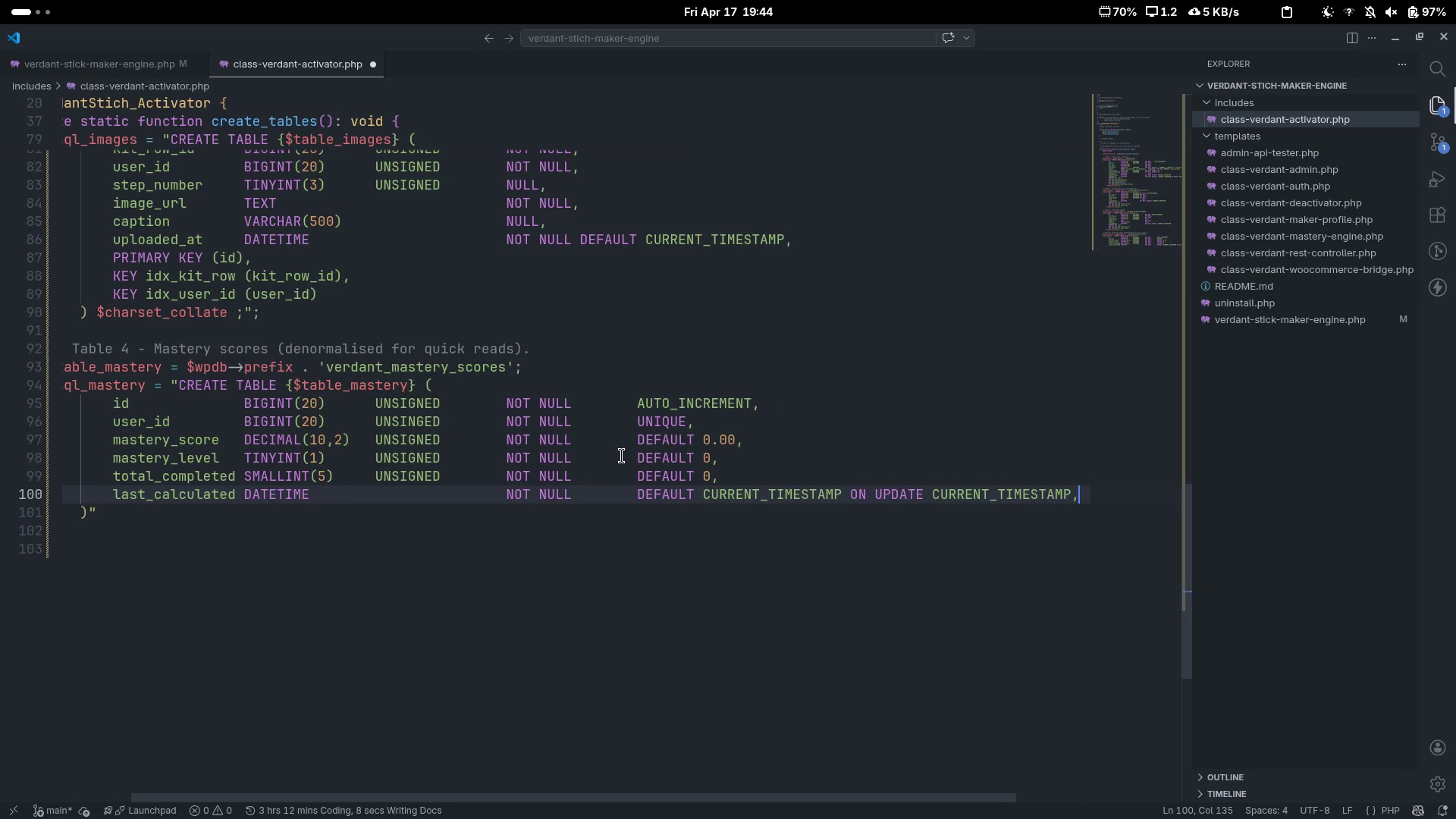 
key(Enter)
 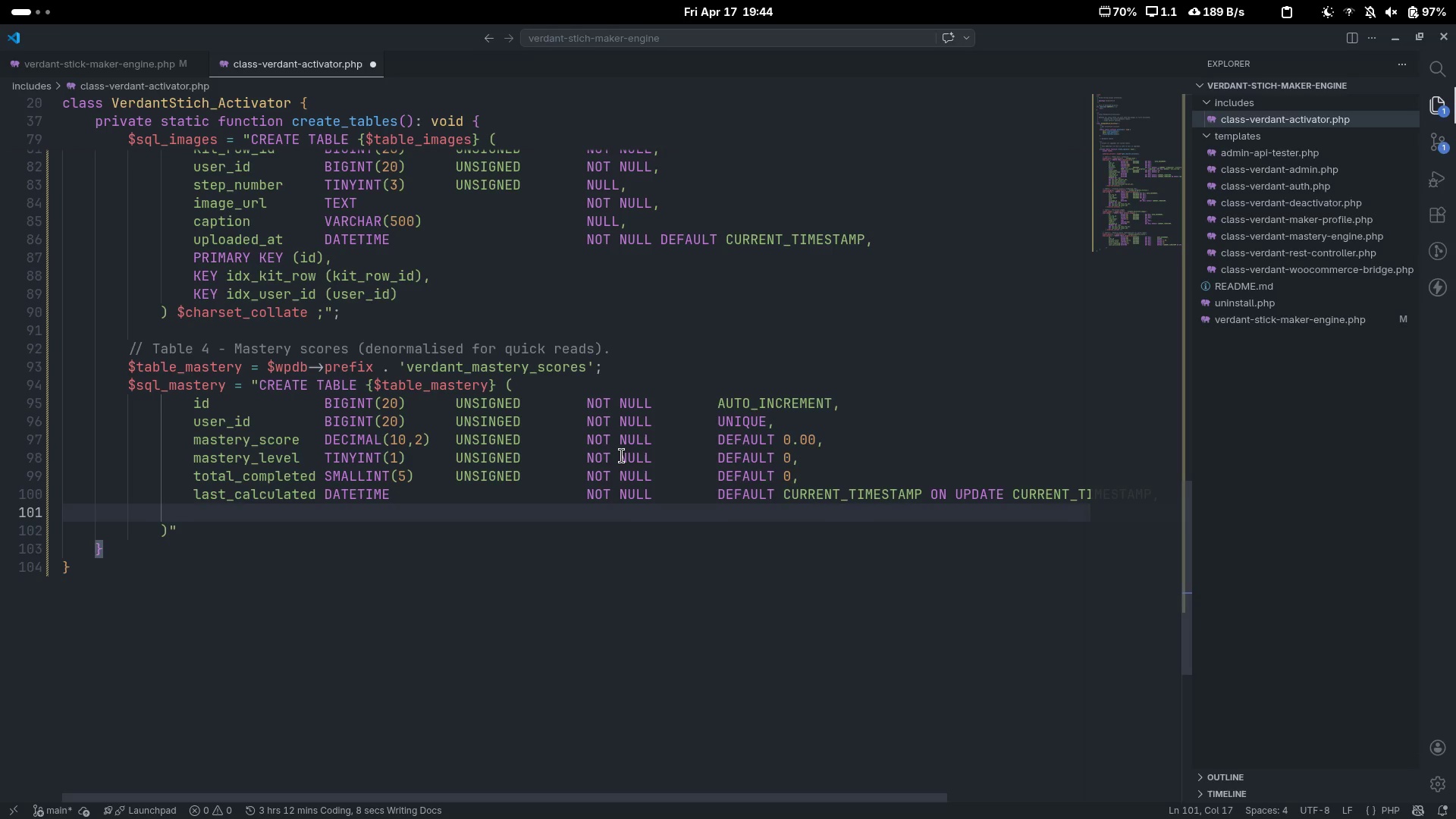 
scroll: coordinate [622, 456], scroll_direction: up, amount: 13.0
 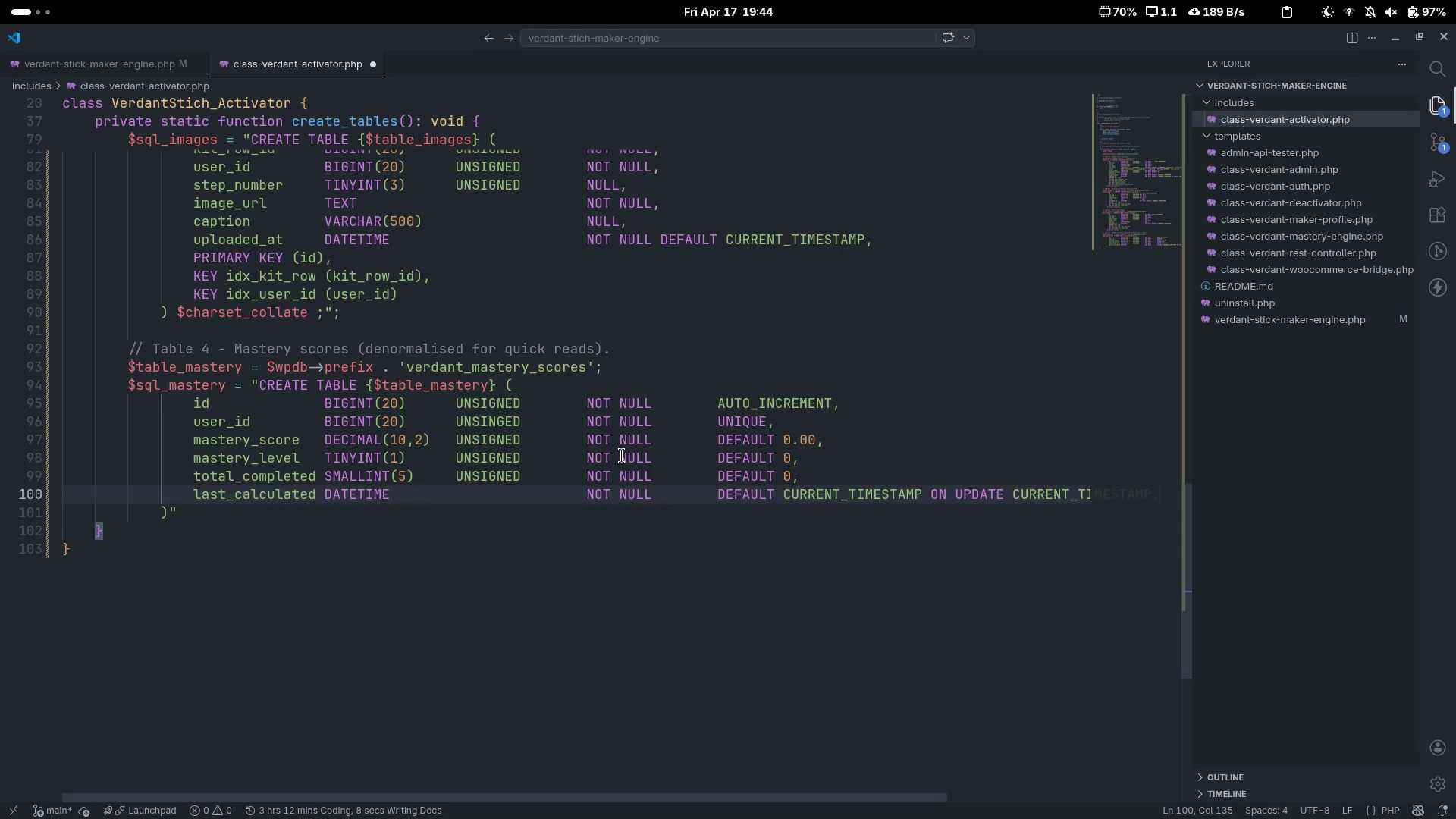 
type(R)
key(Backspace)
type(PRIMARY KEY ())
 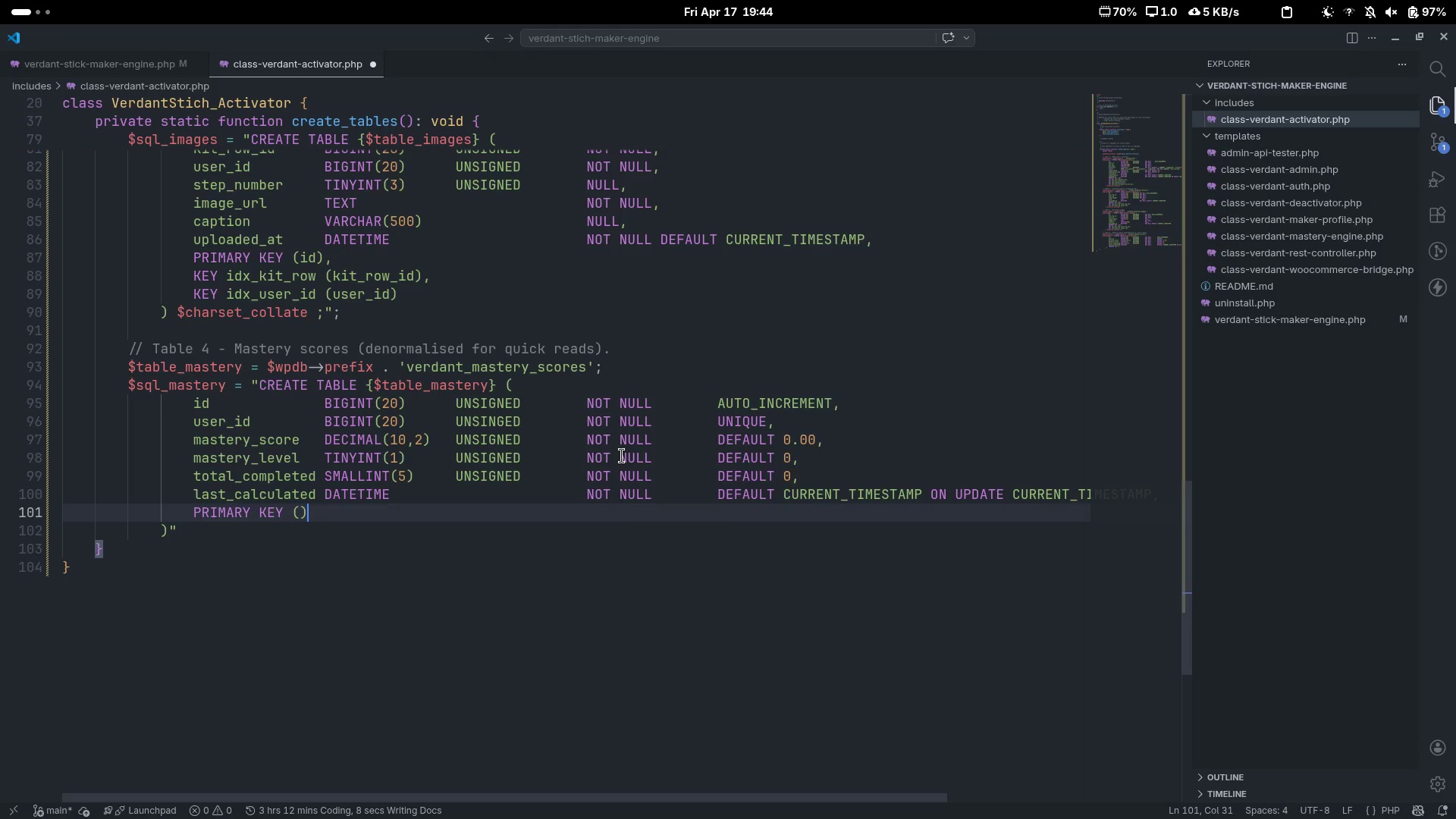 
key(ArrowLeft)
 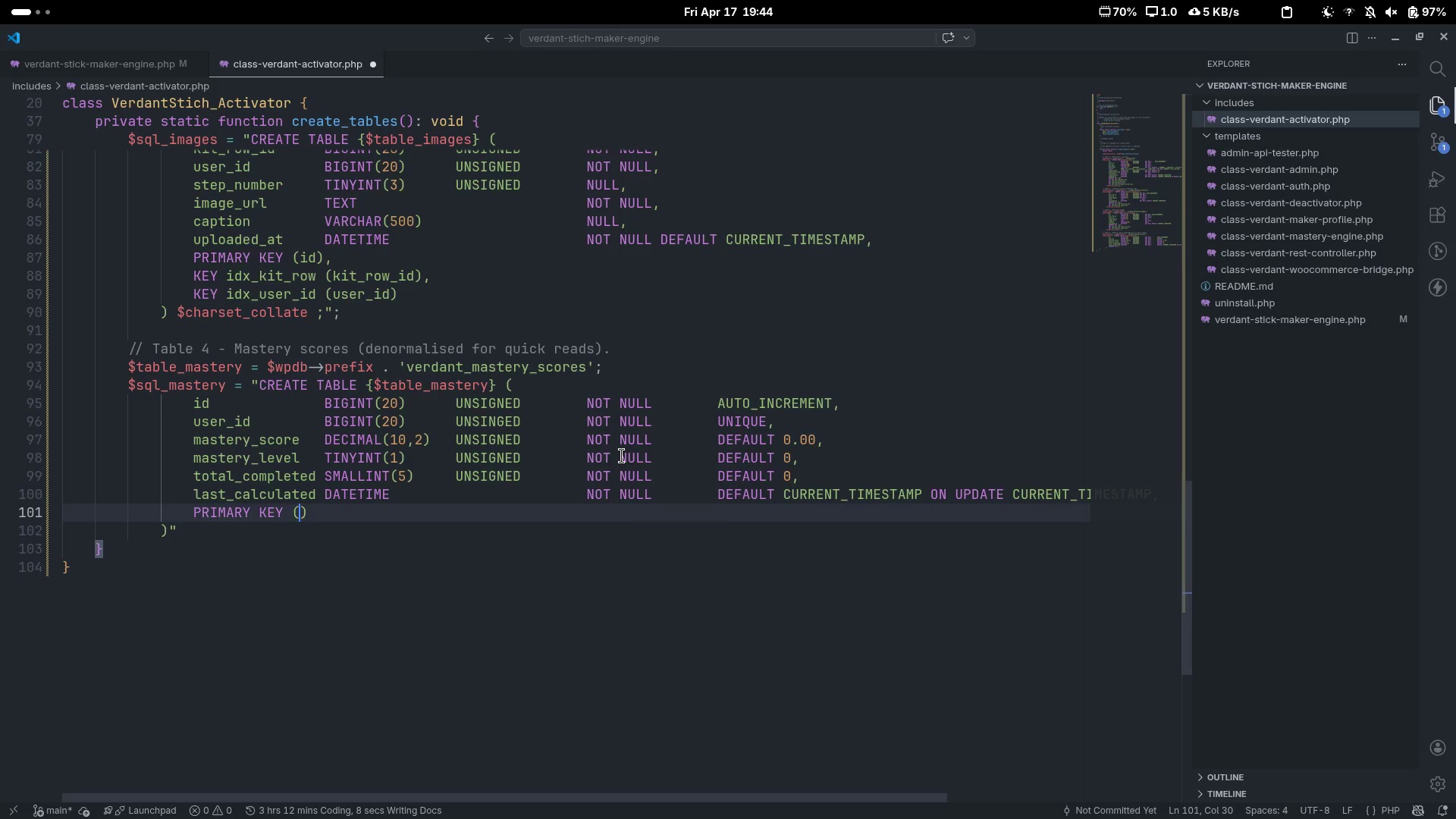 
type(ID)
key(Backspace)
key(Backspace)
type(id)
 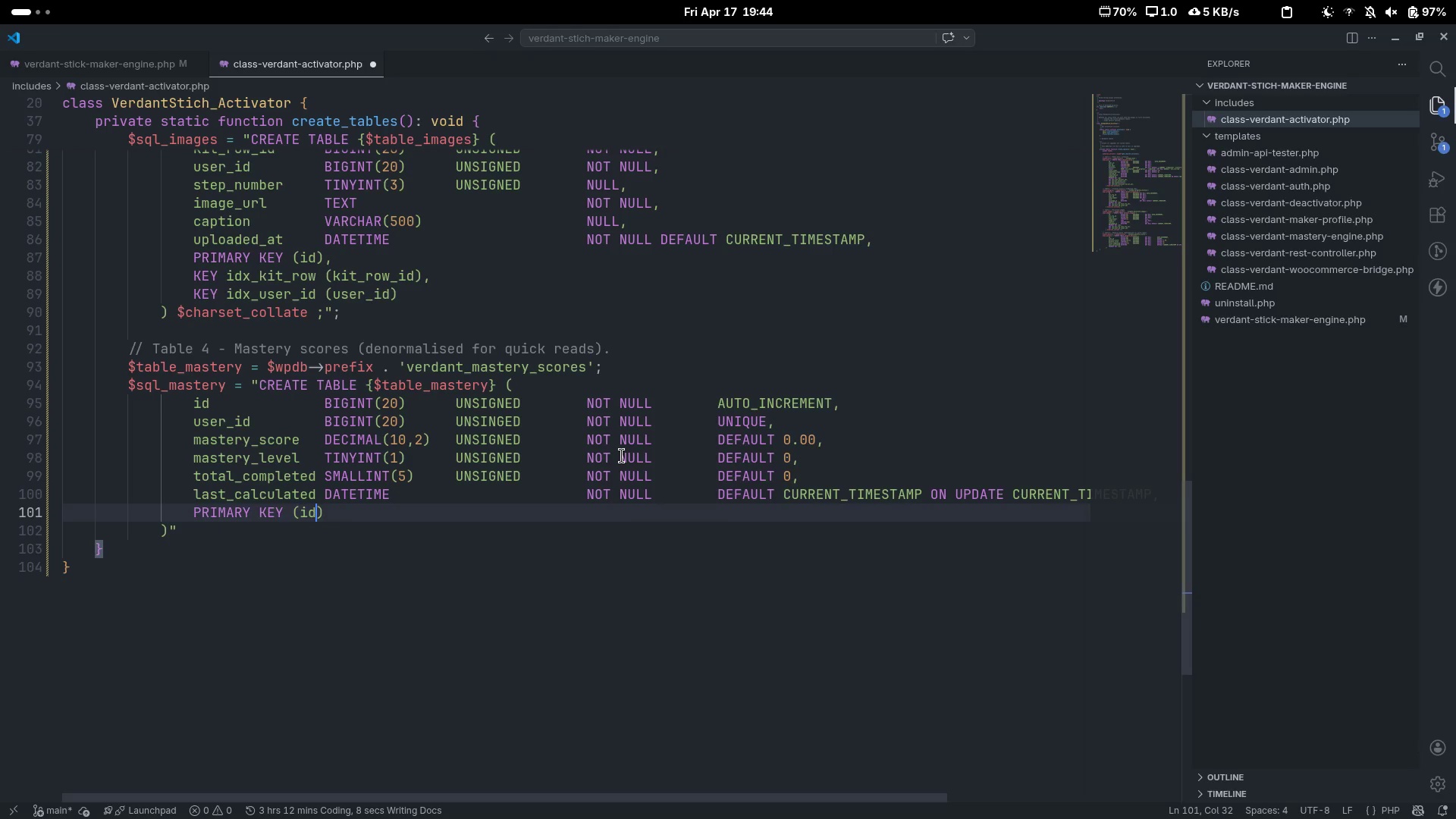 
key(ArrowRight)
 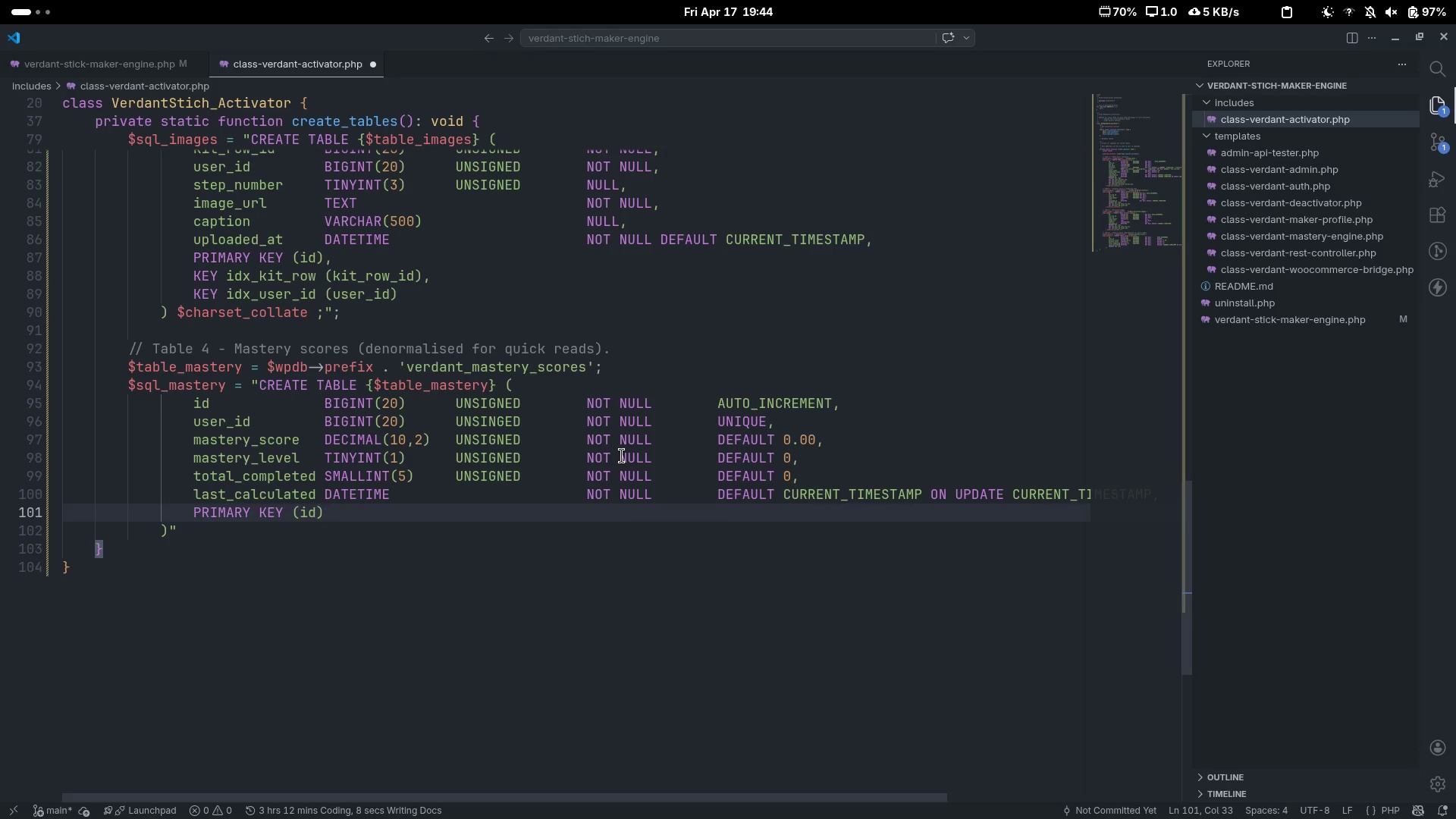 
key(Comma)
 